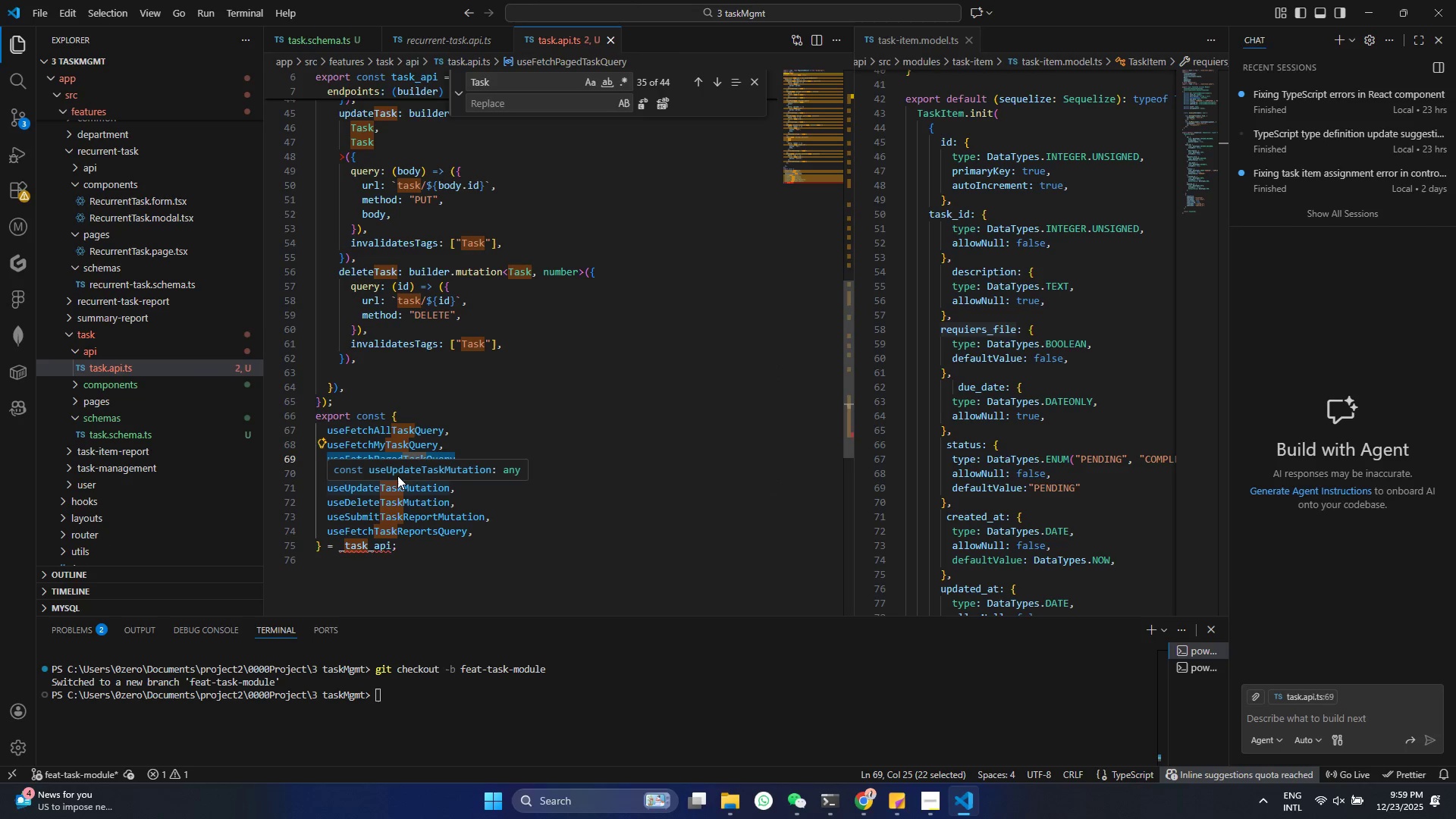 
left_click([404, 506])
 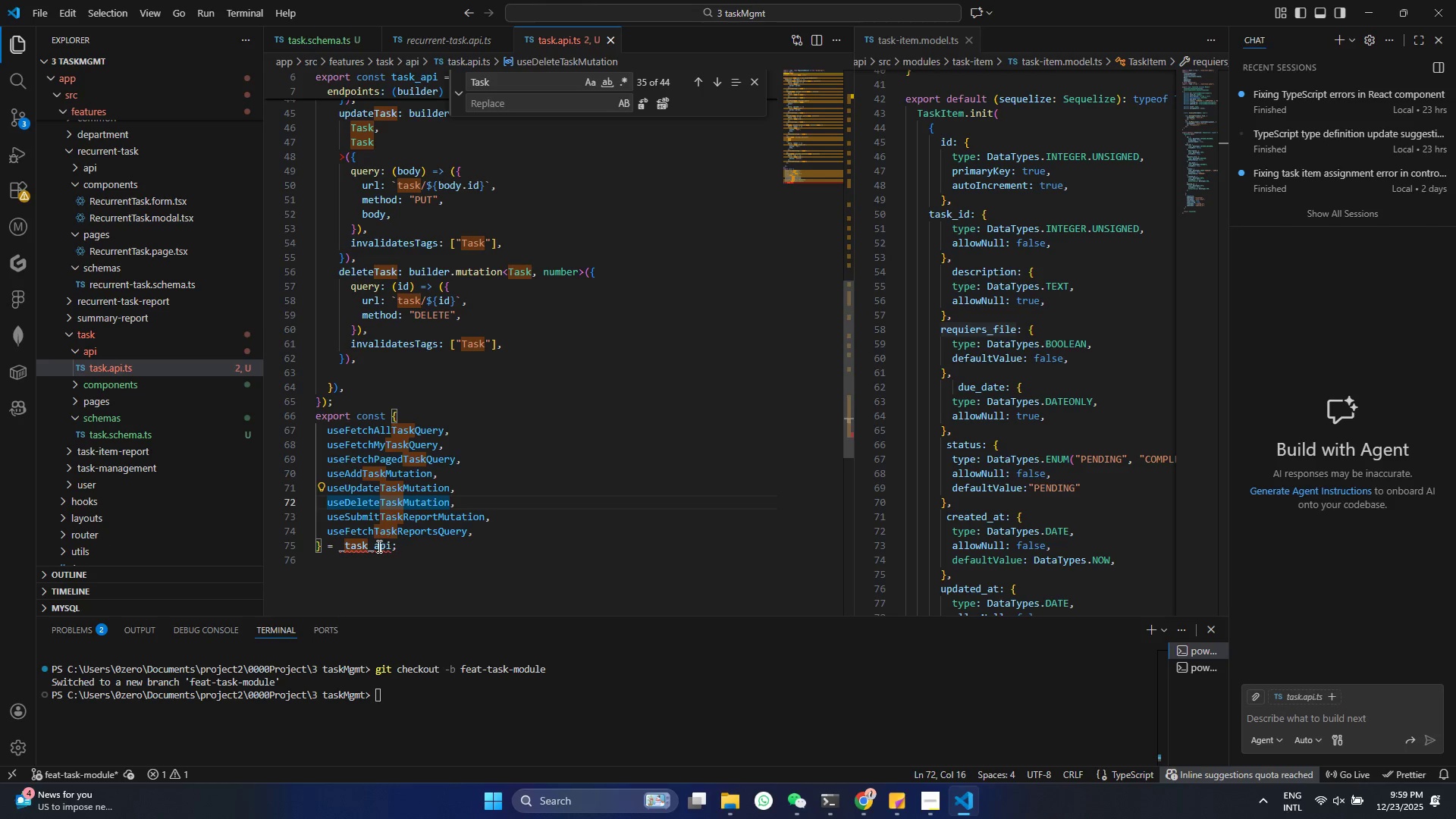 
left_click([378, 546])
 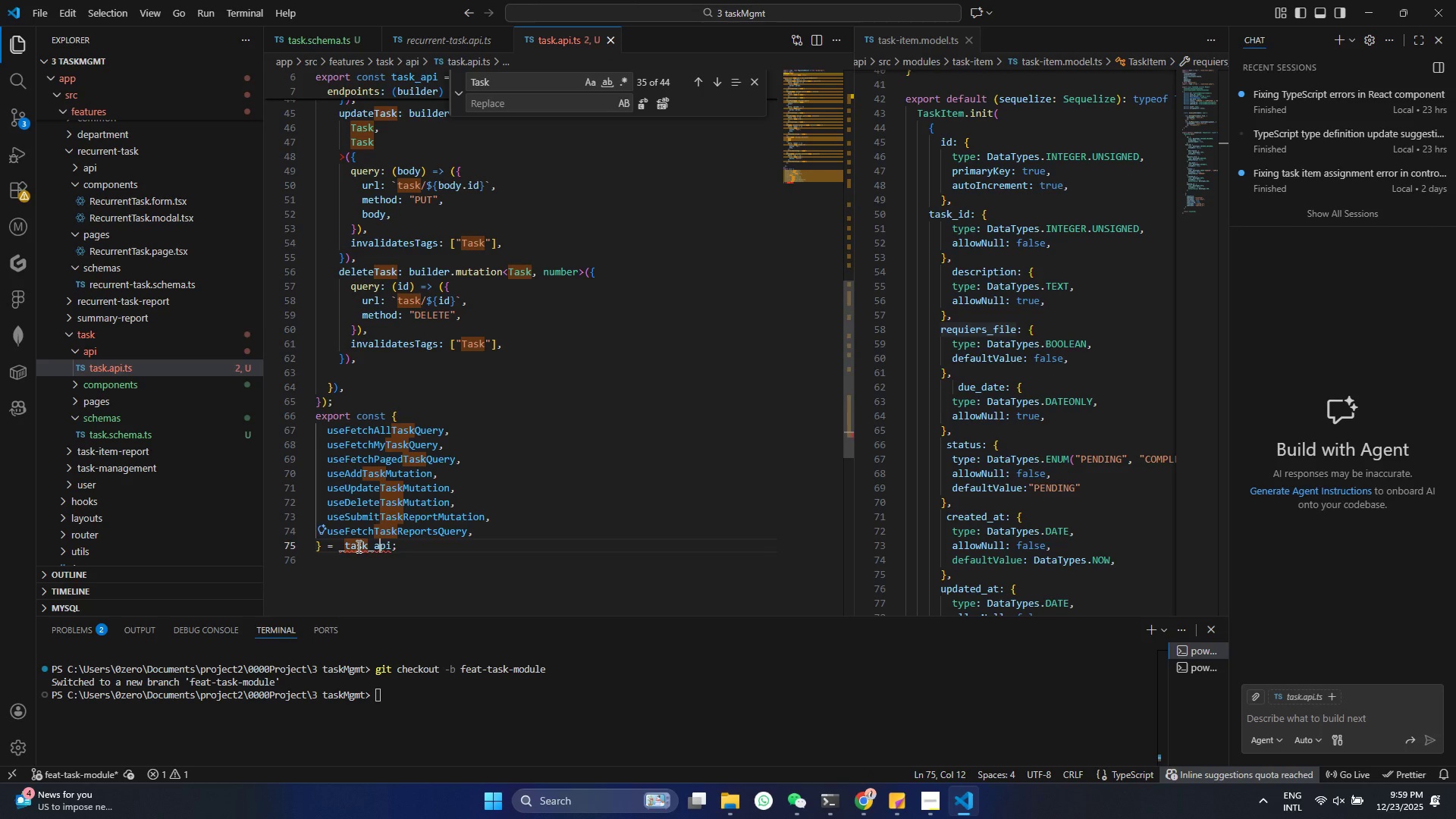 
left_click([361, 546])
 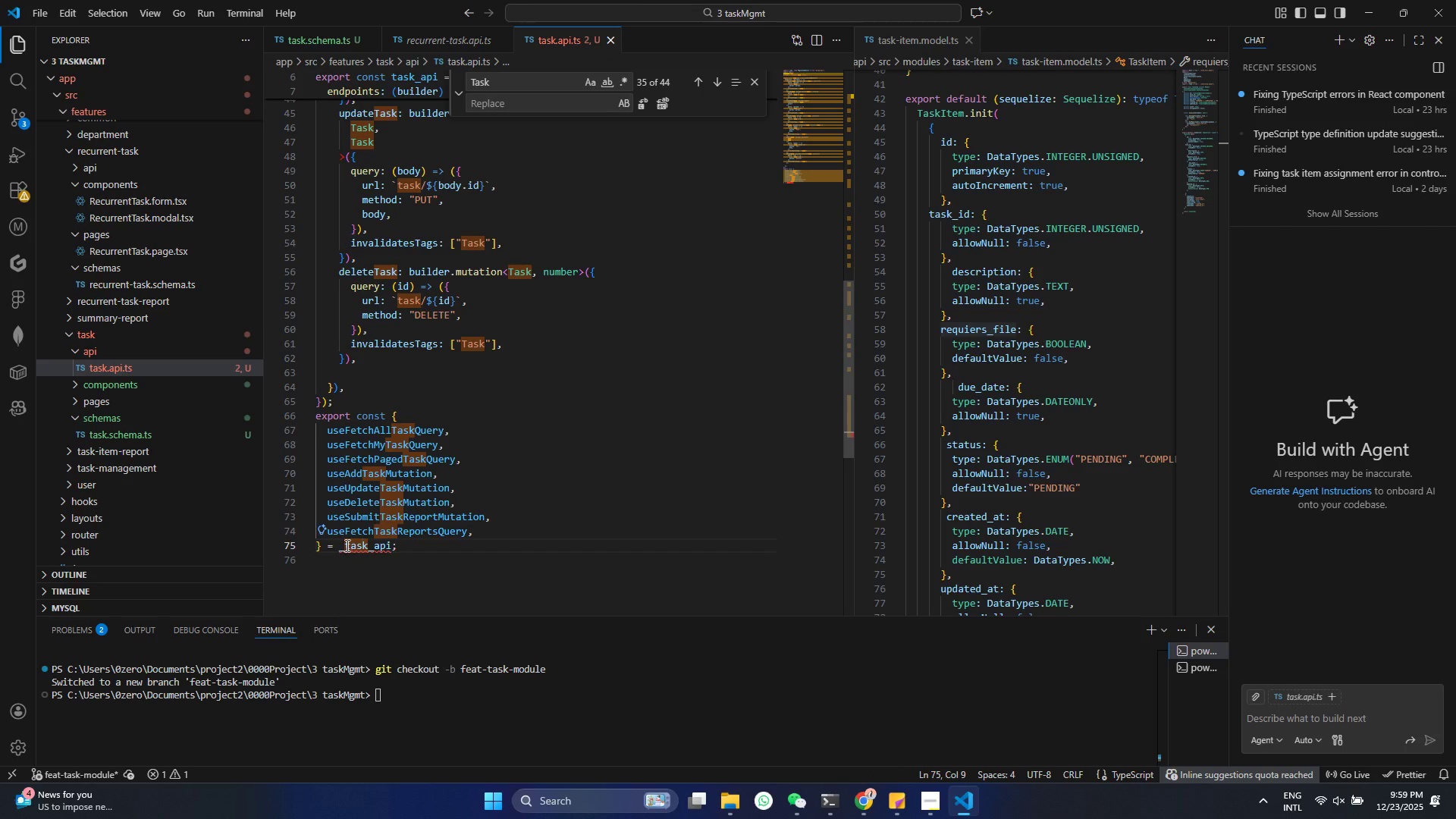 
left_click([346, 545])
 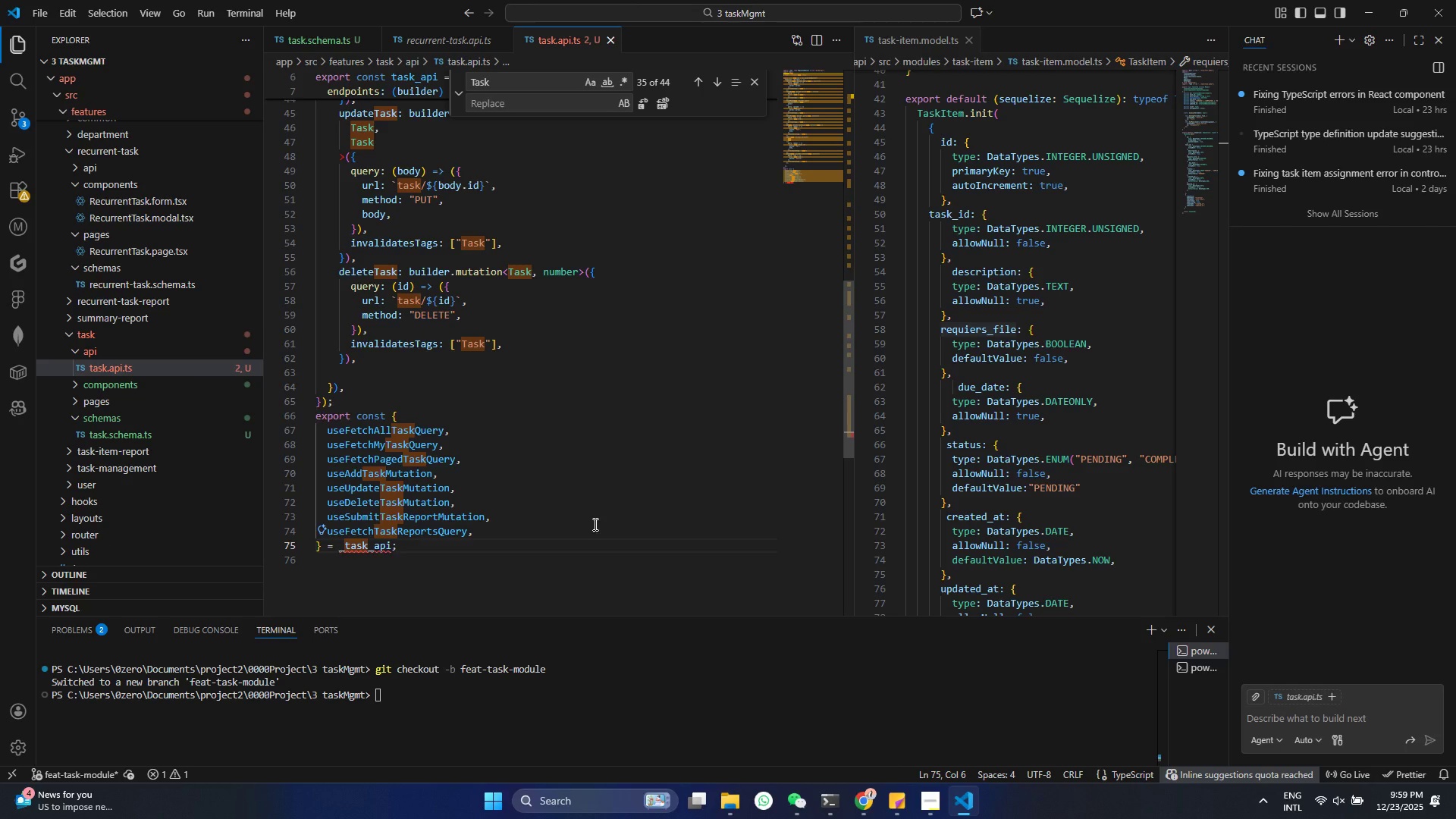 
key(Backspace)
 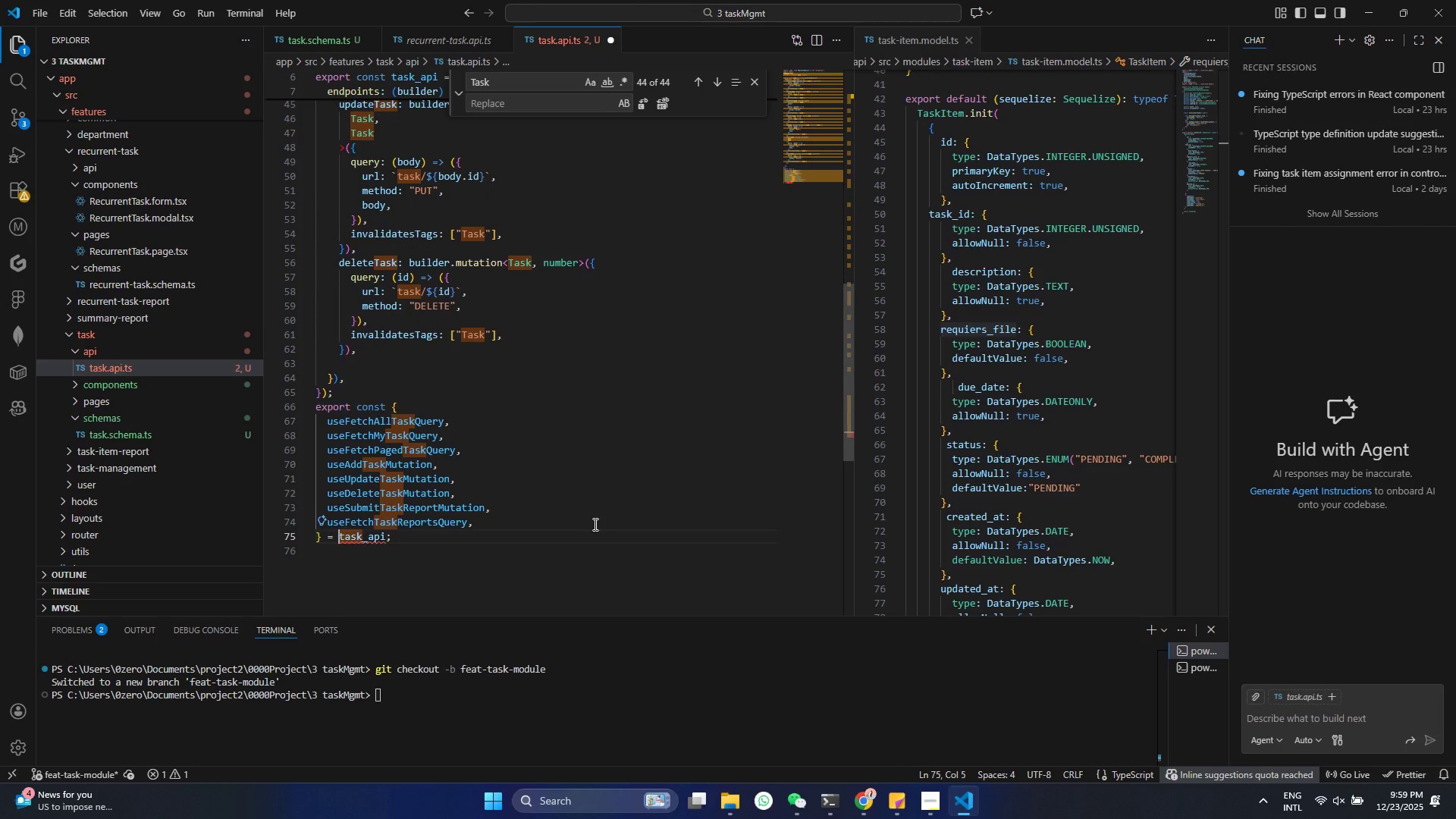 
key(Control+S)
 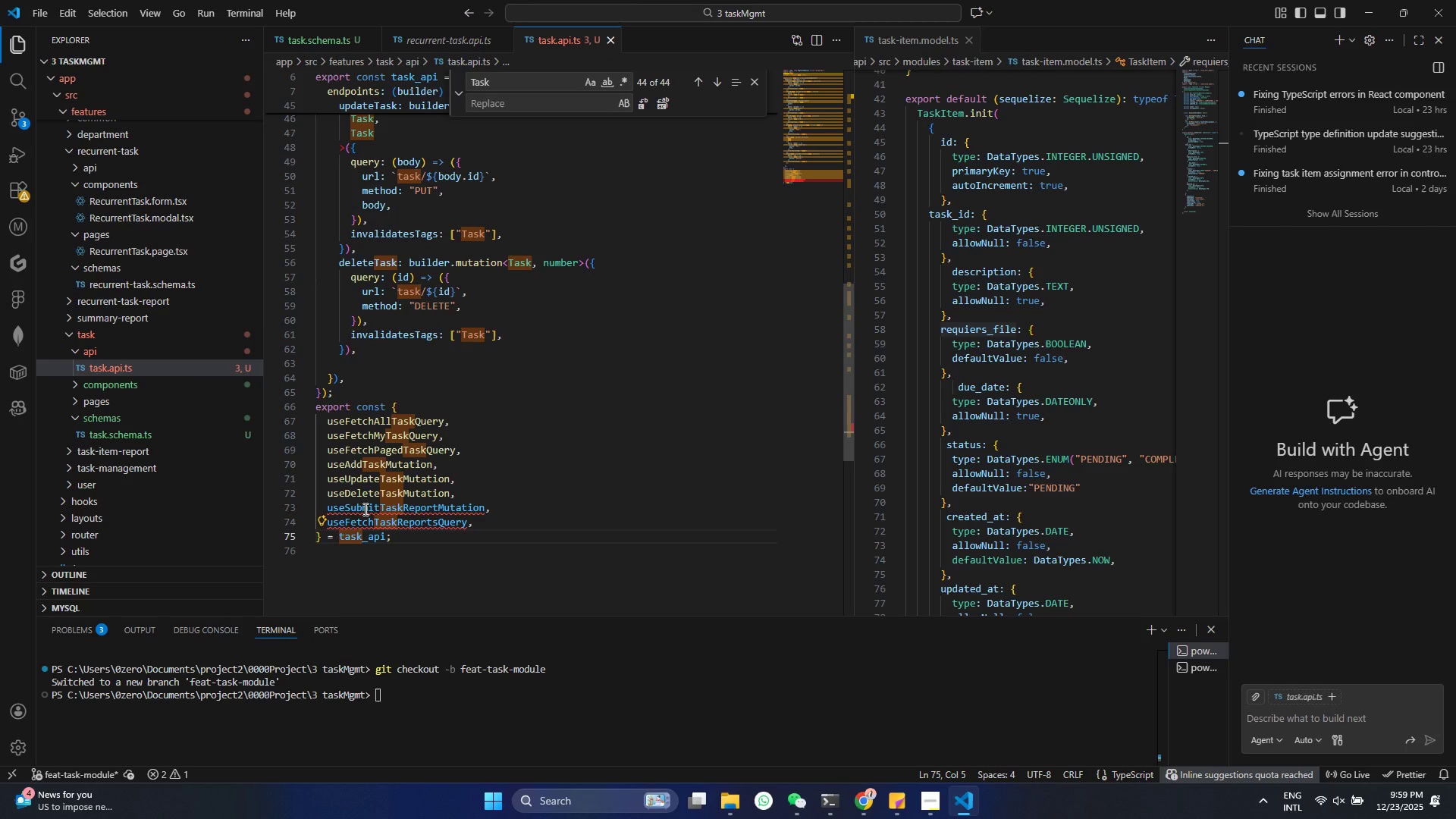 
left_click([364, 509])
 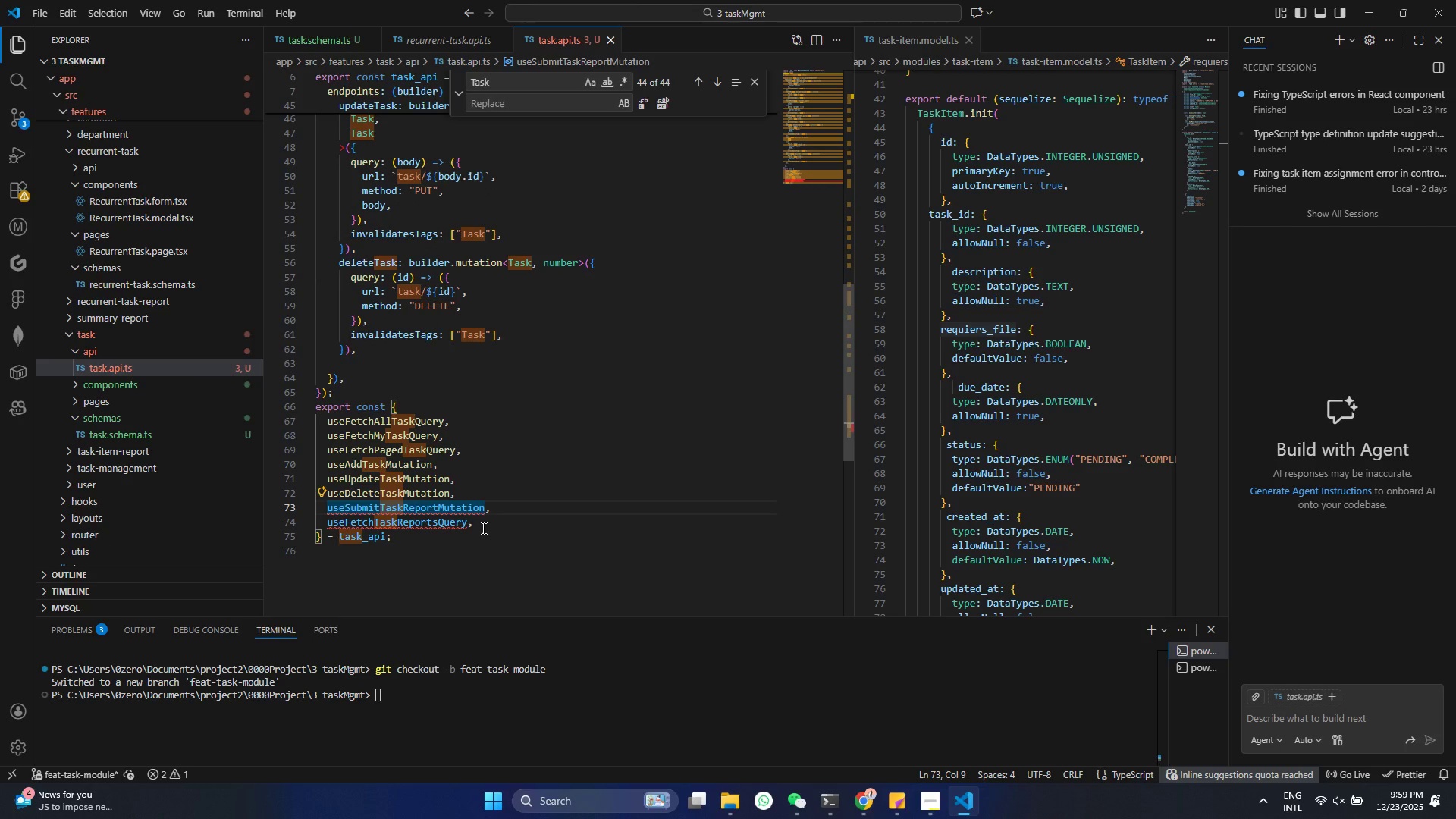 
left_click_drag(start_coordinate=[479, 526], to_coordinate=[270, 512])
 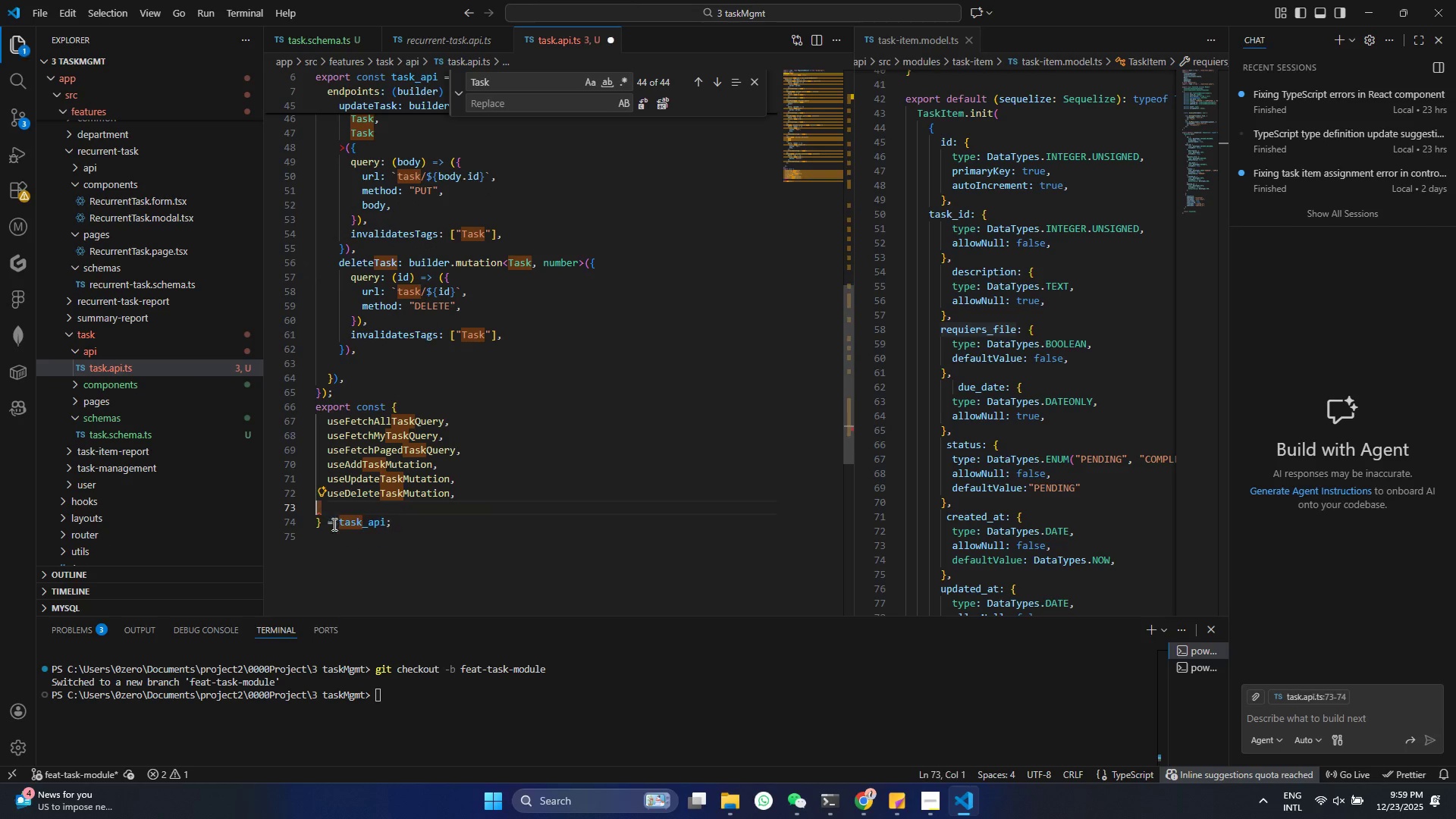 
key(Backspace)
 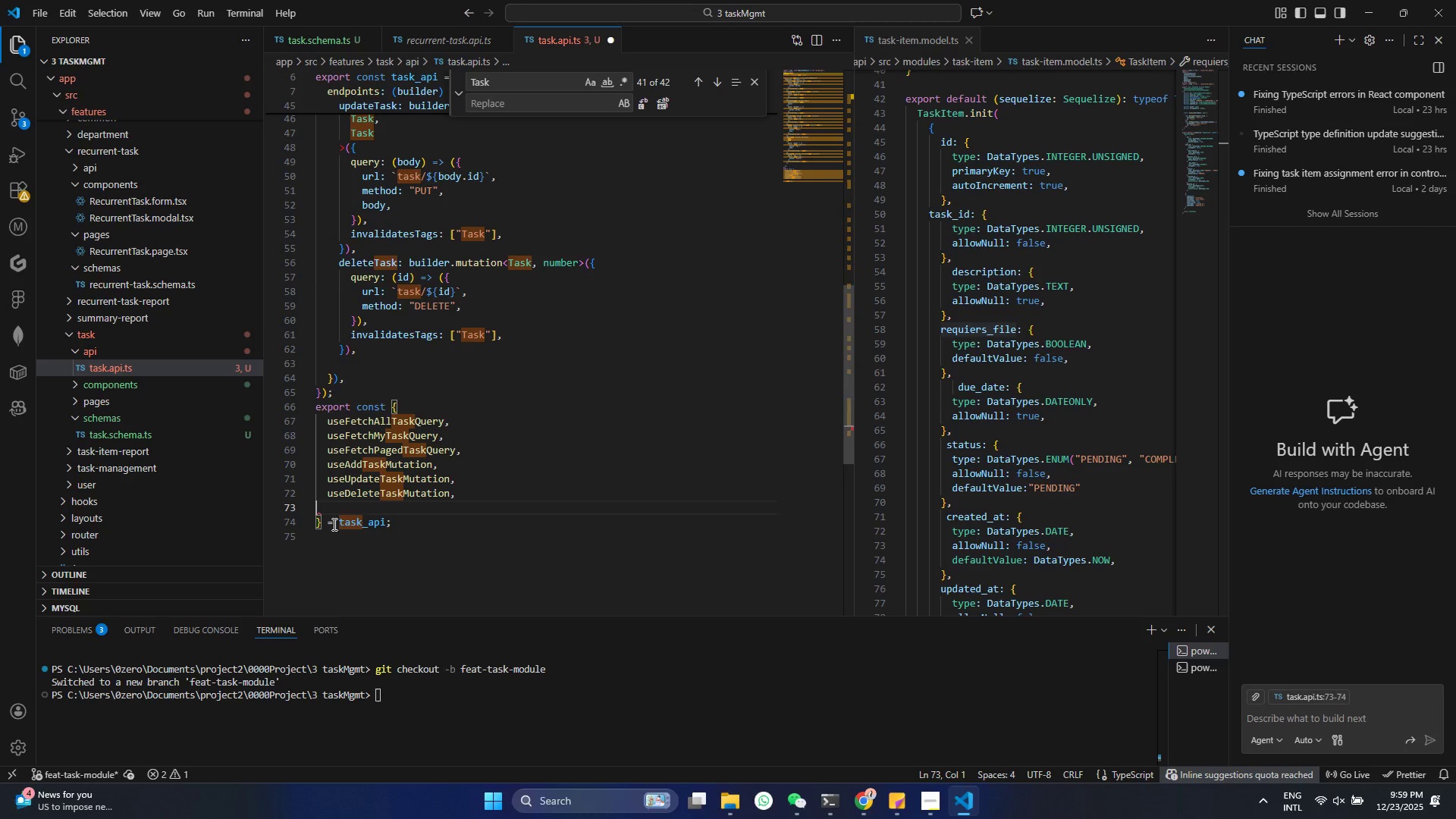 
key(Control+ControlLeft)
 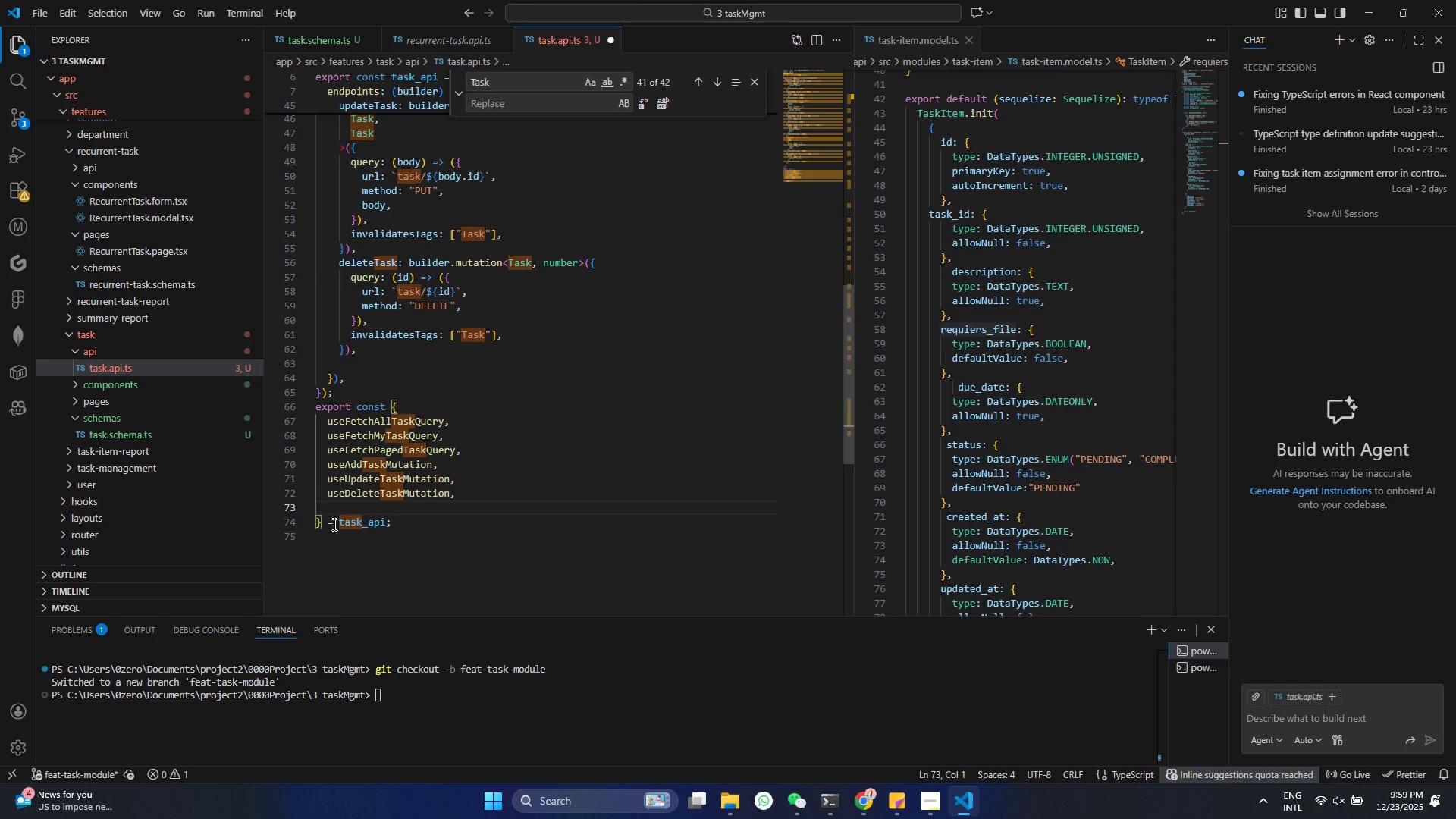 
key(Control+S)
 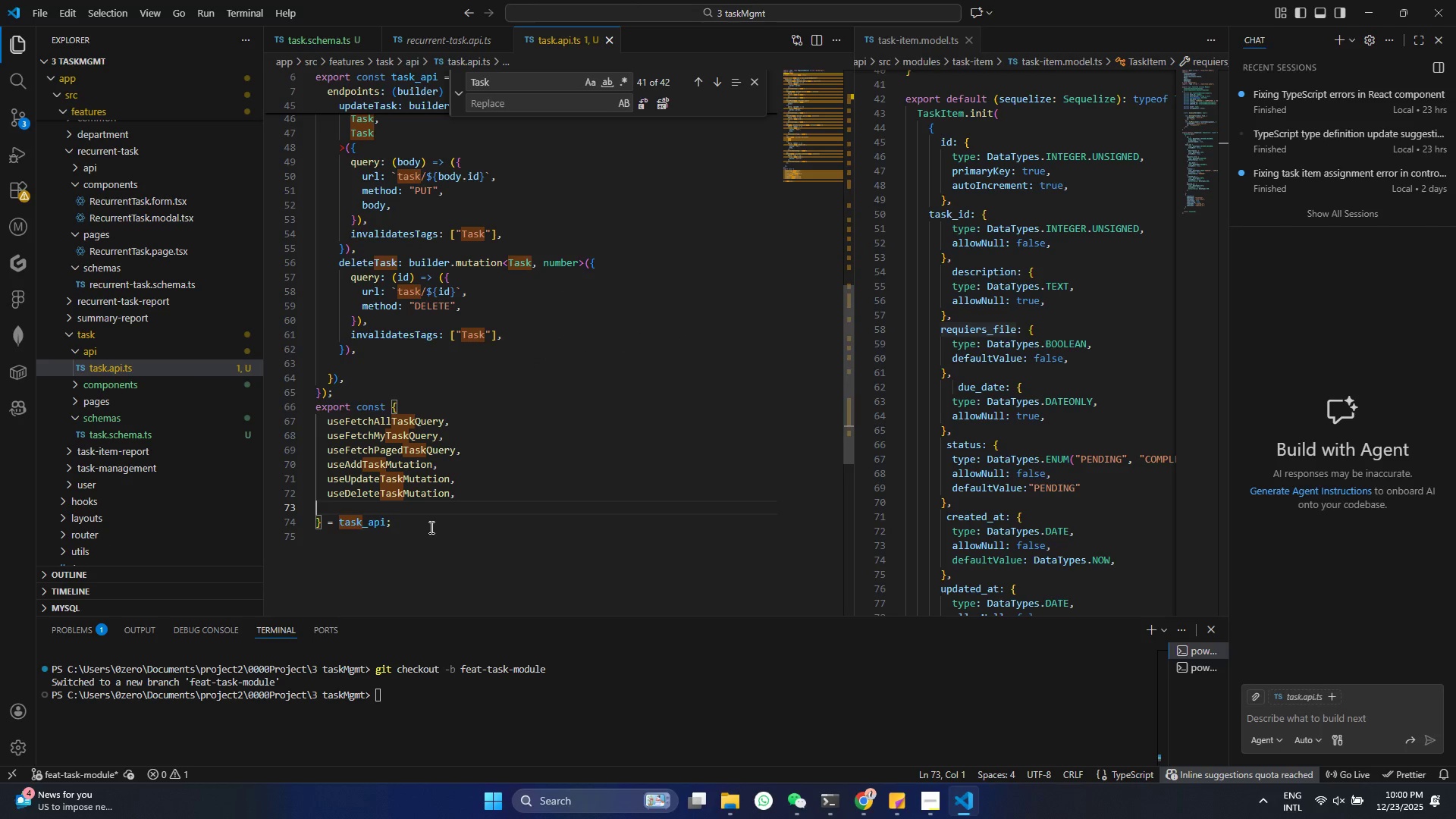 
wait(13.58)
 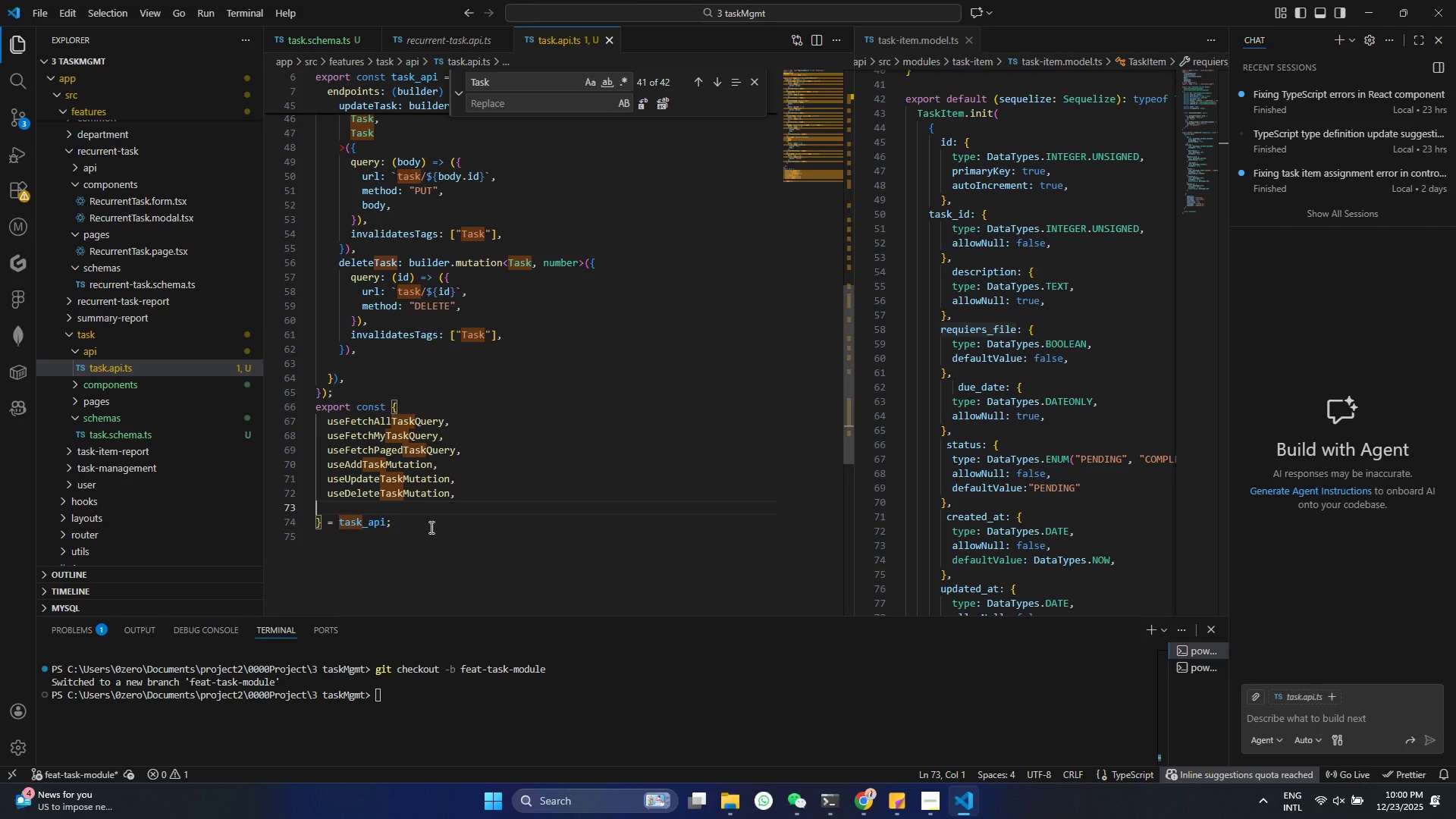 
left_click([469, 447])
 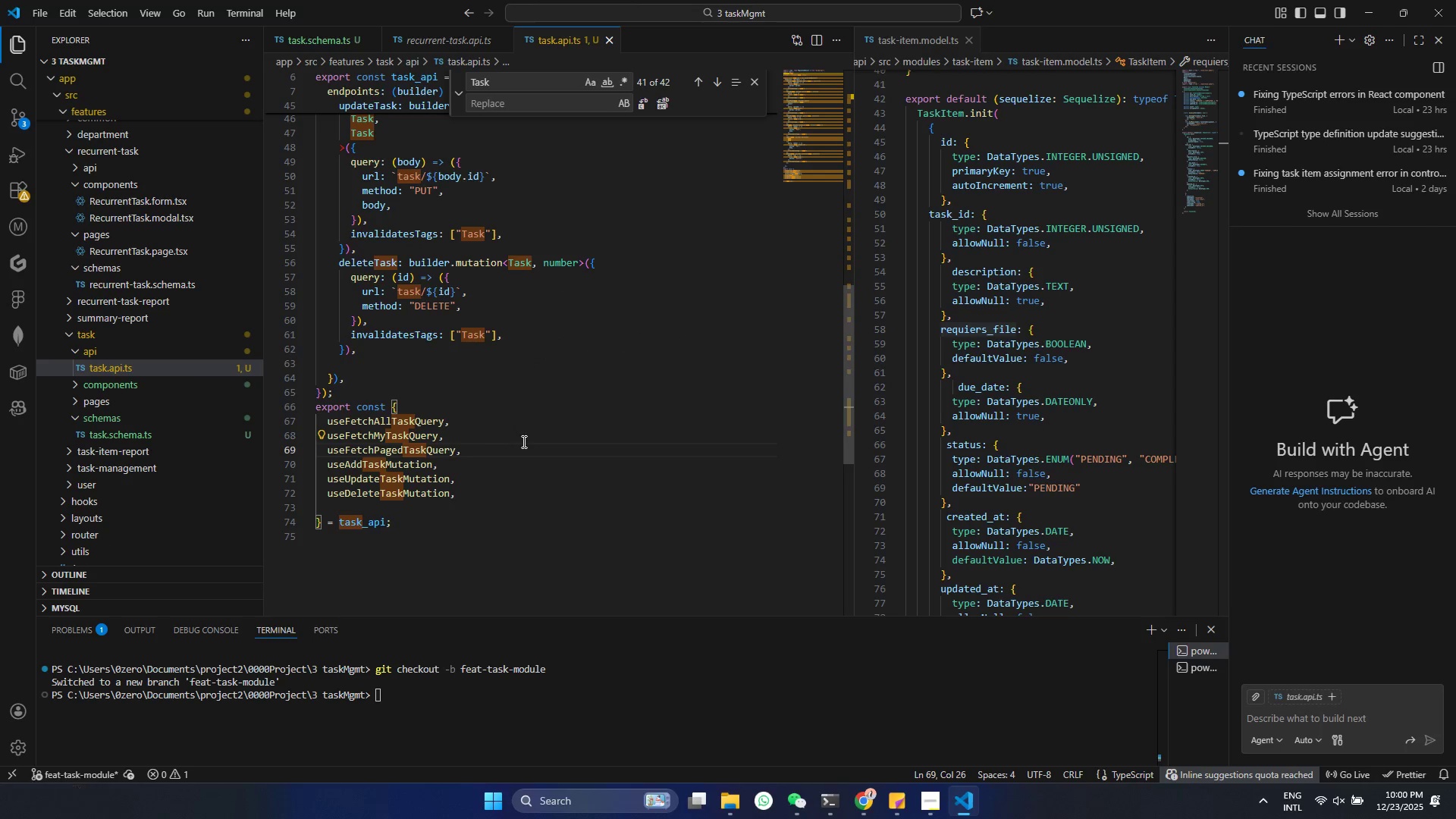 
key(Enter)
 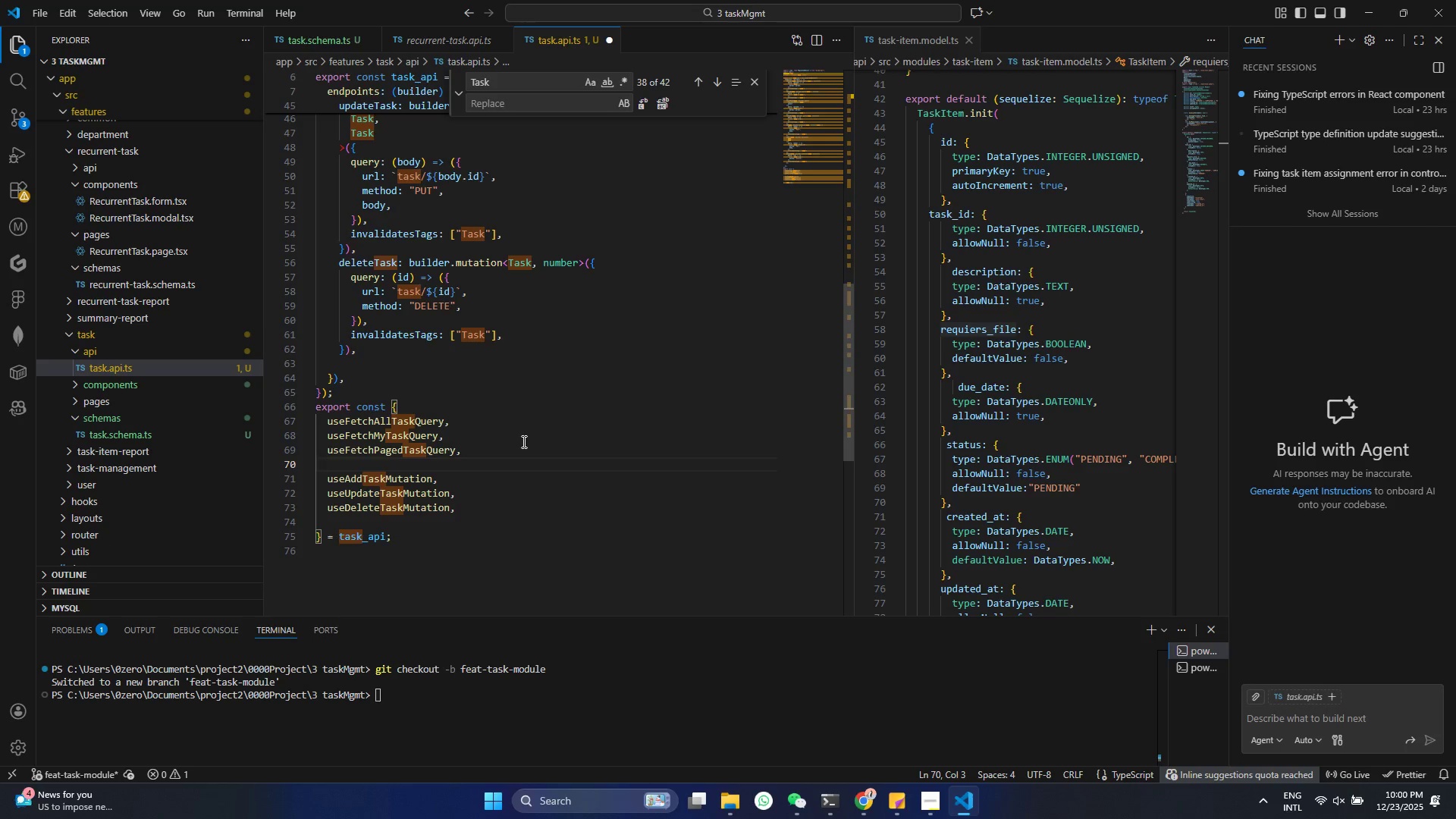 
type(useFetch)
 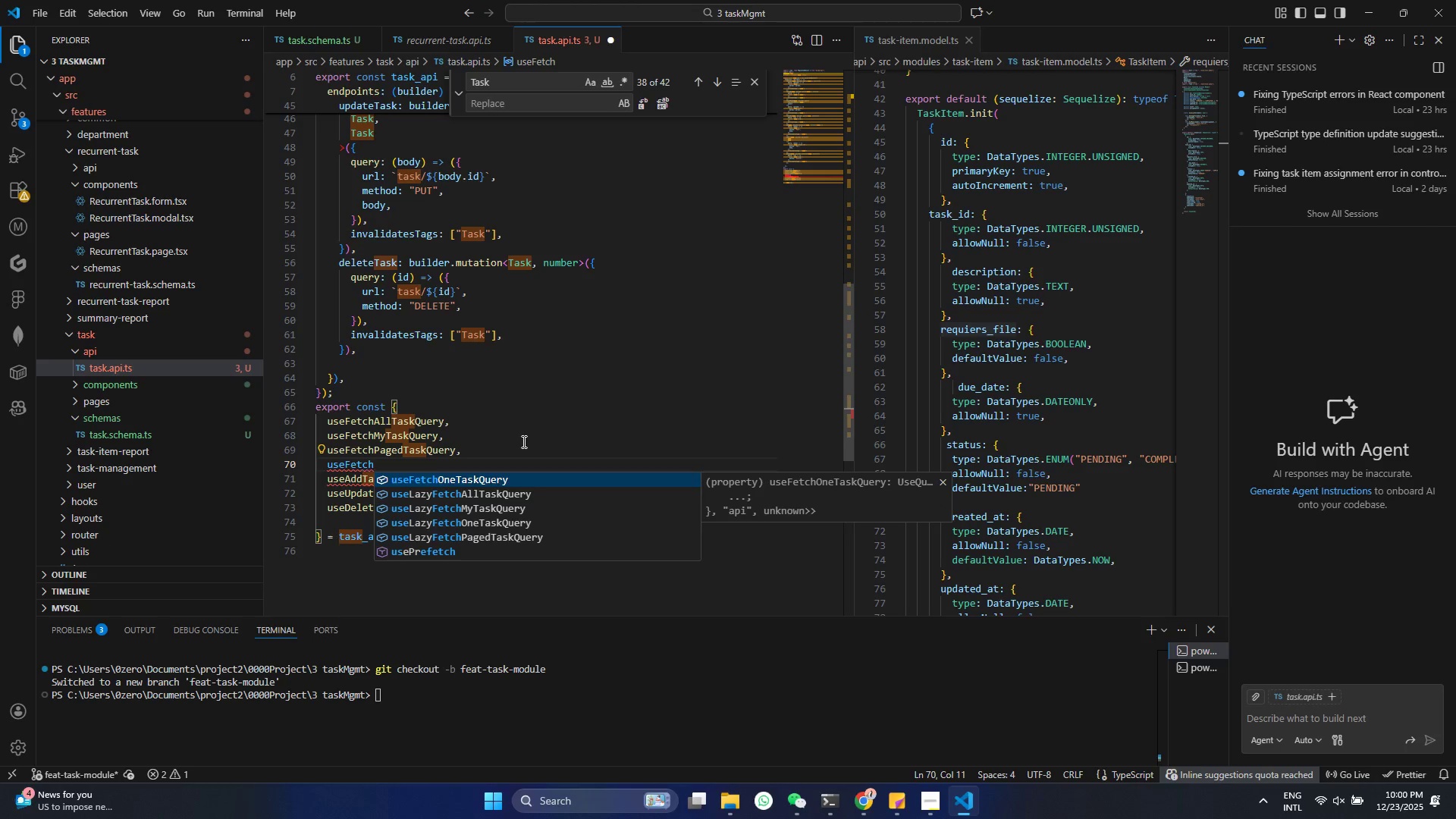 
key(ArrowDown)
 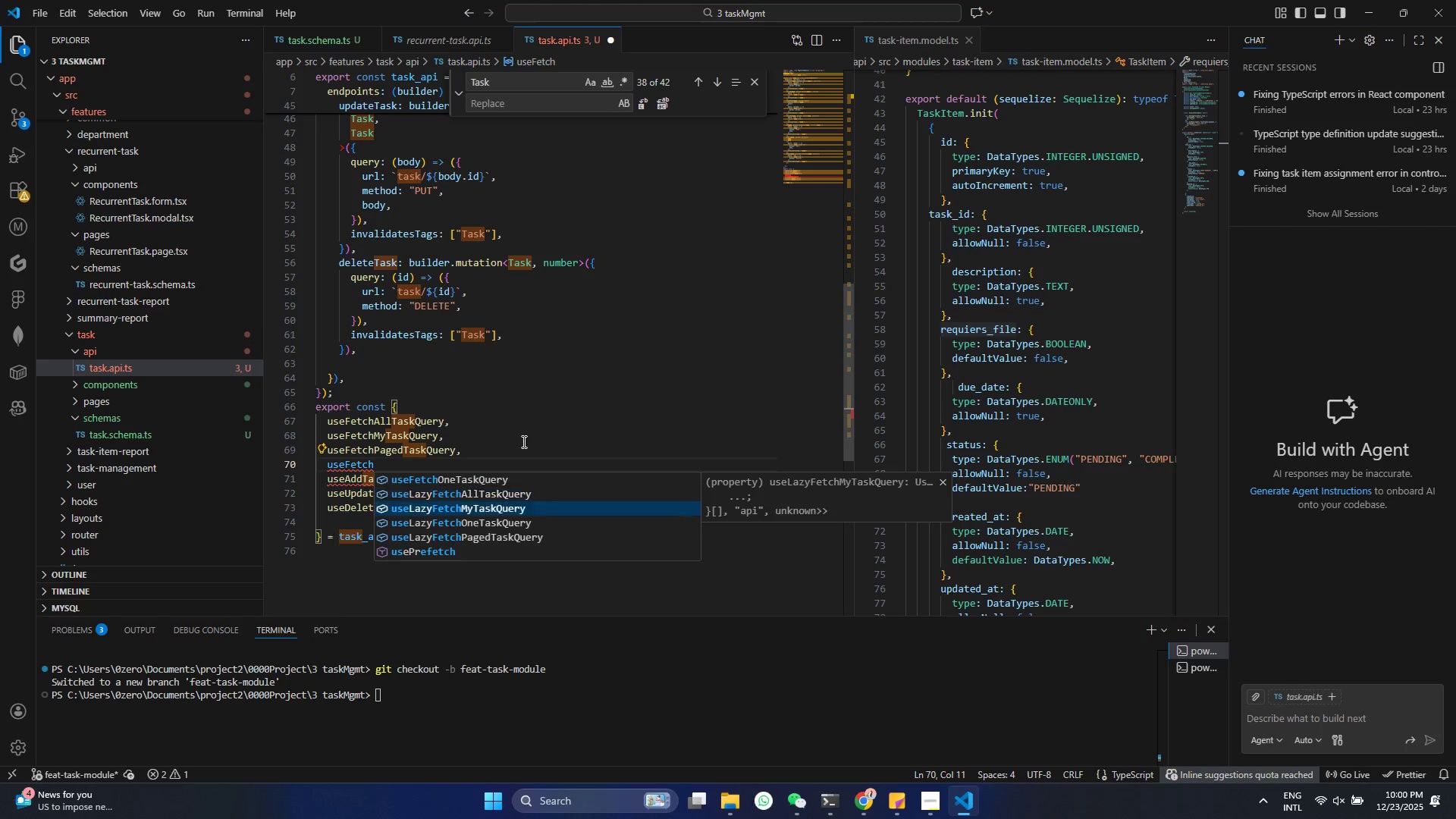 
key(ArrowDown)
 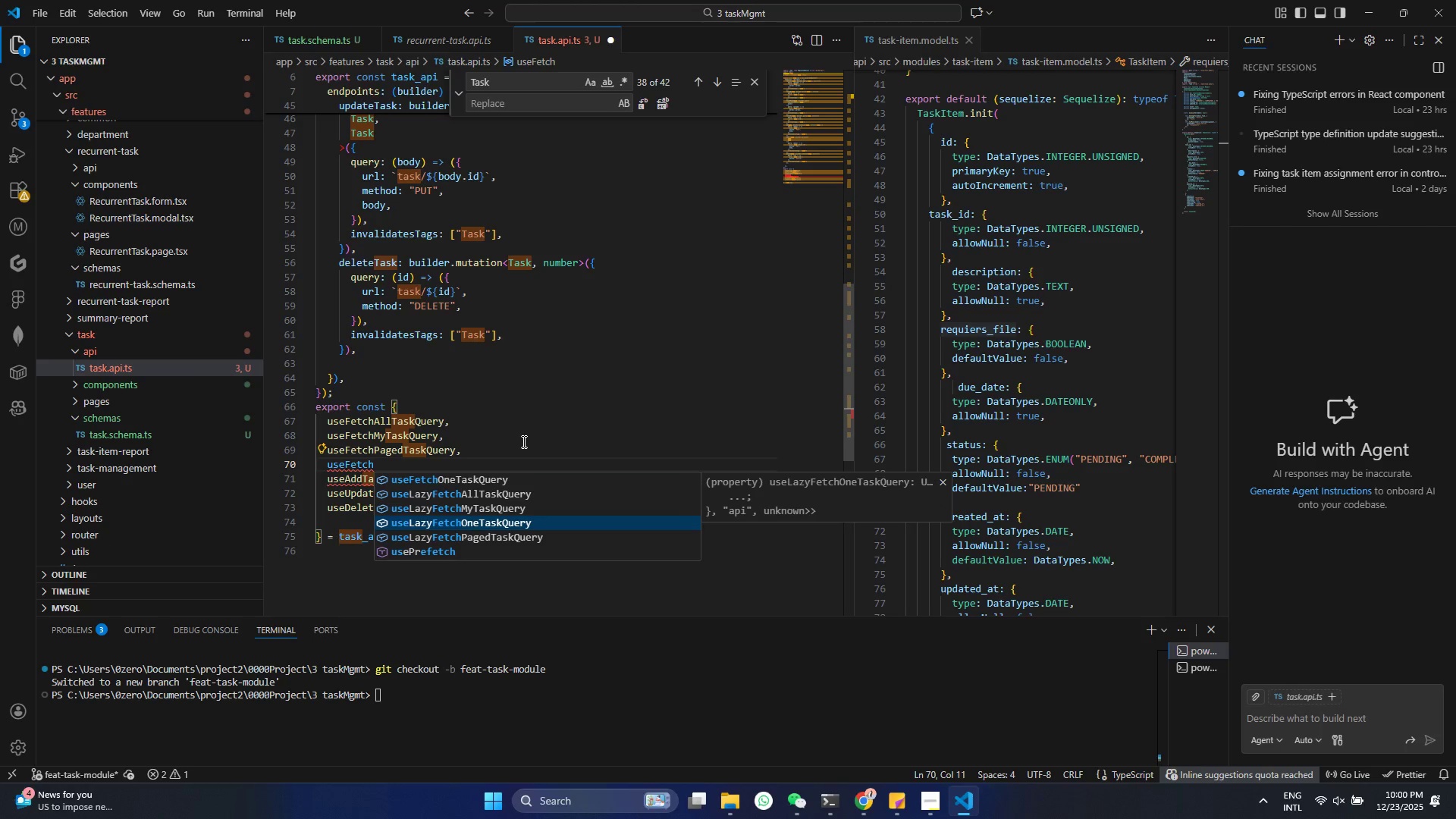 
key(ArrowDown)
 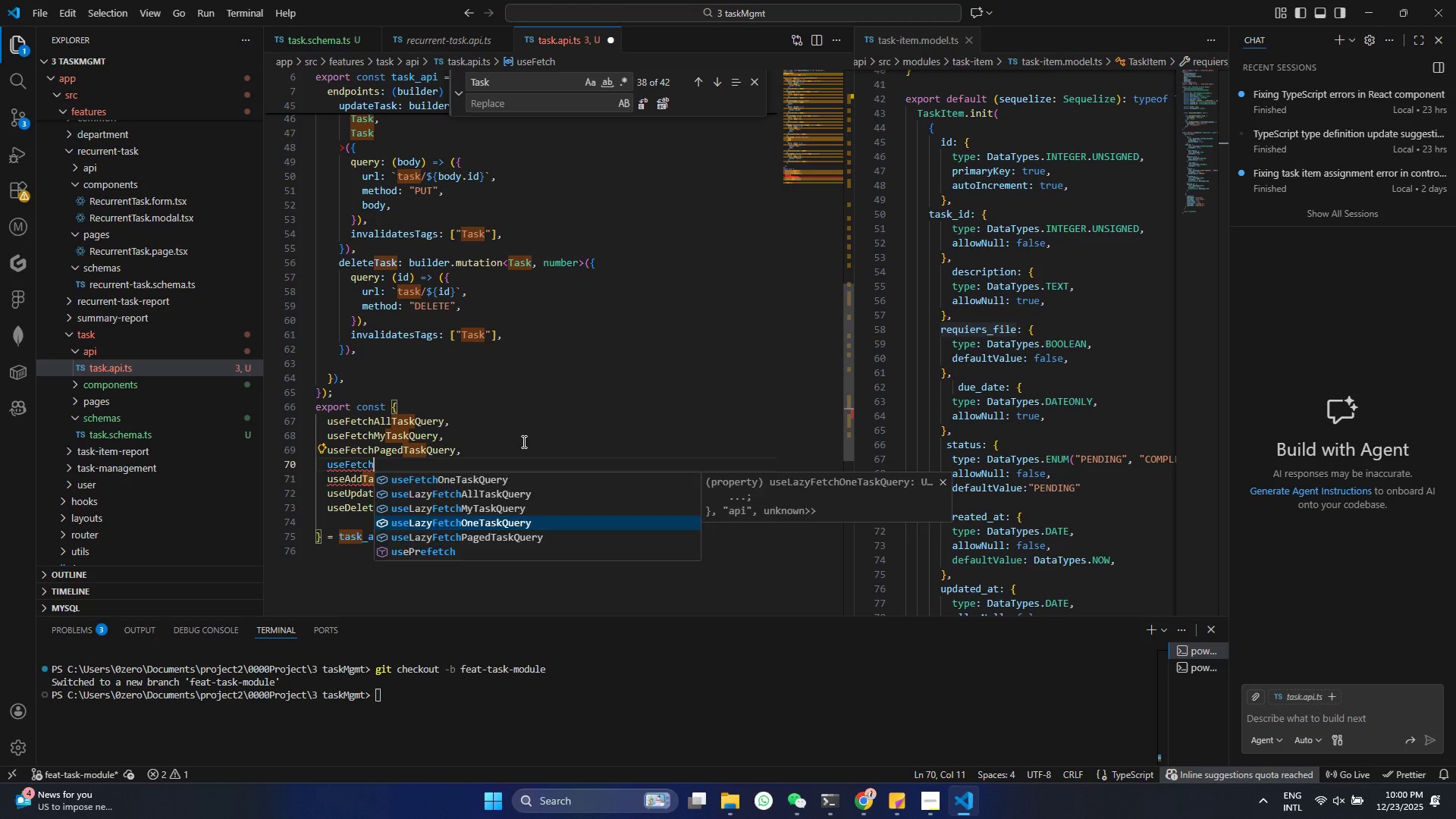 
key(Enter)
 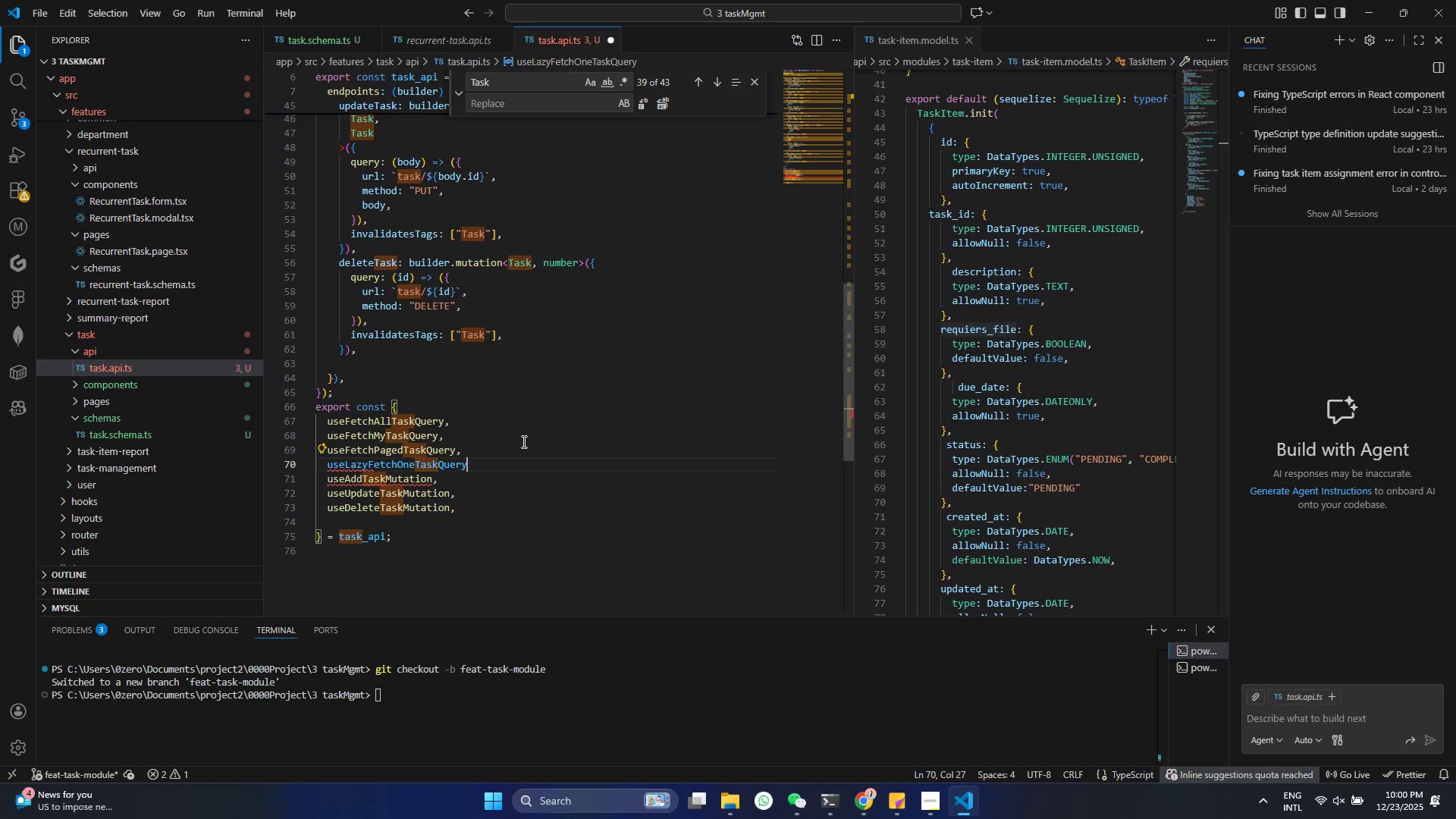 
key(Control+ControlLeft)
 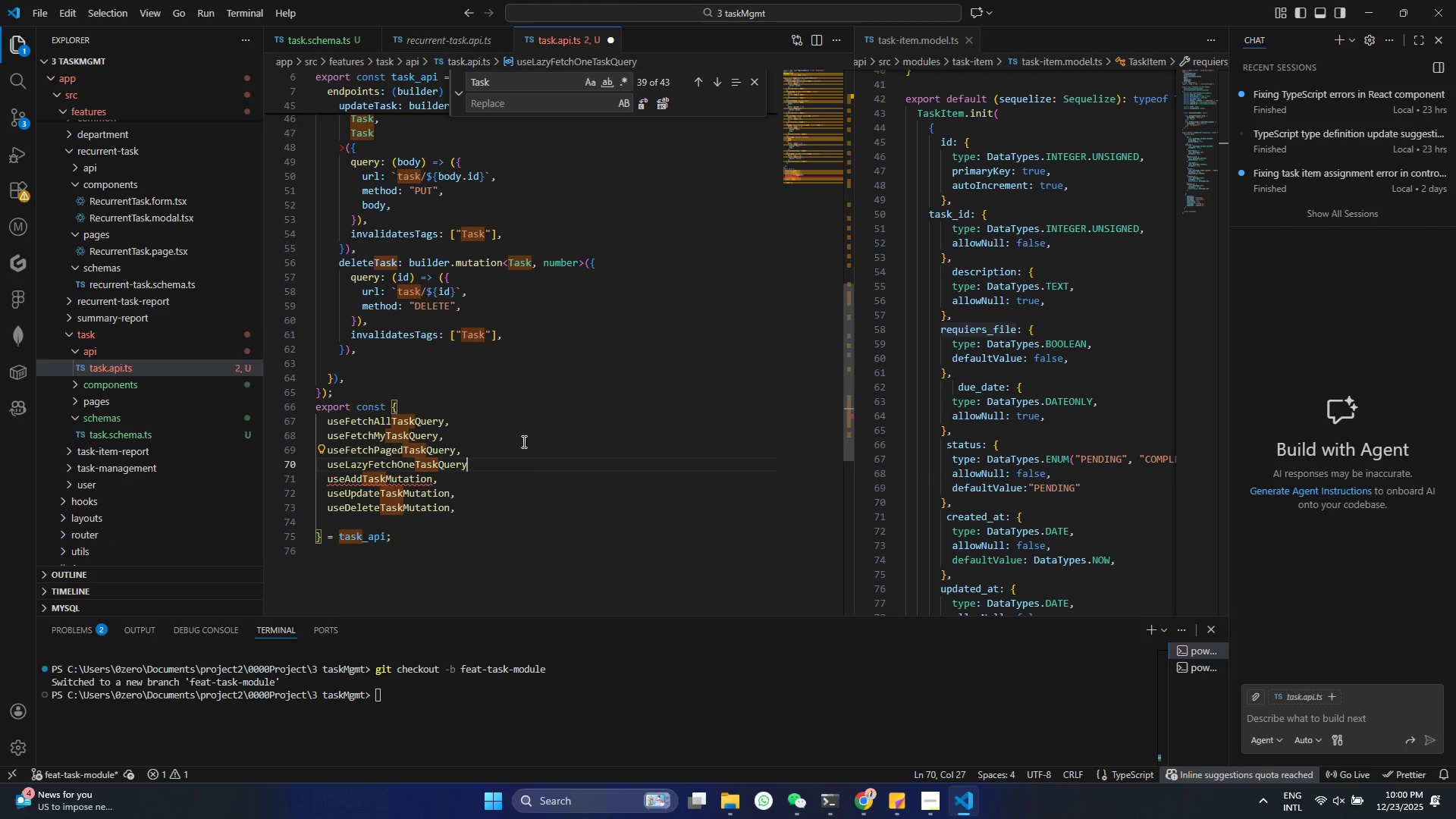 
key(Comma)
 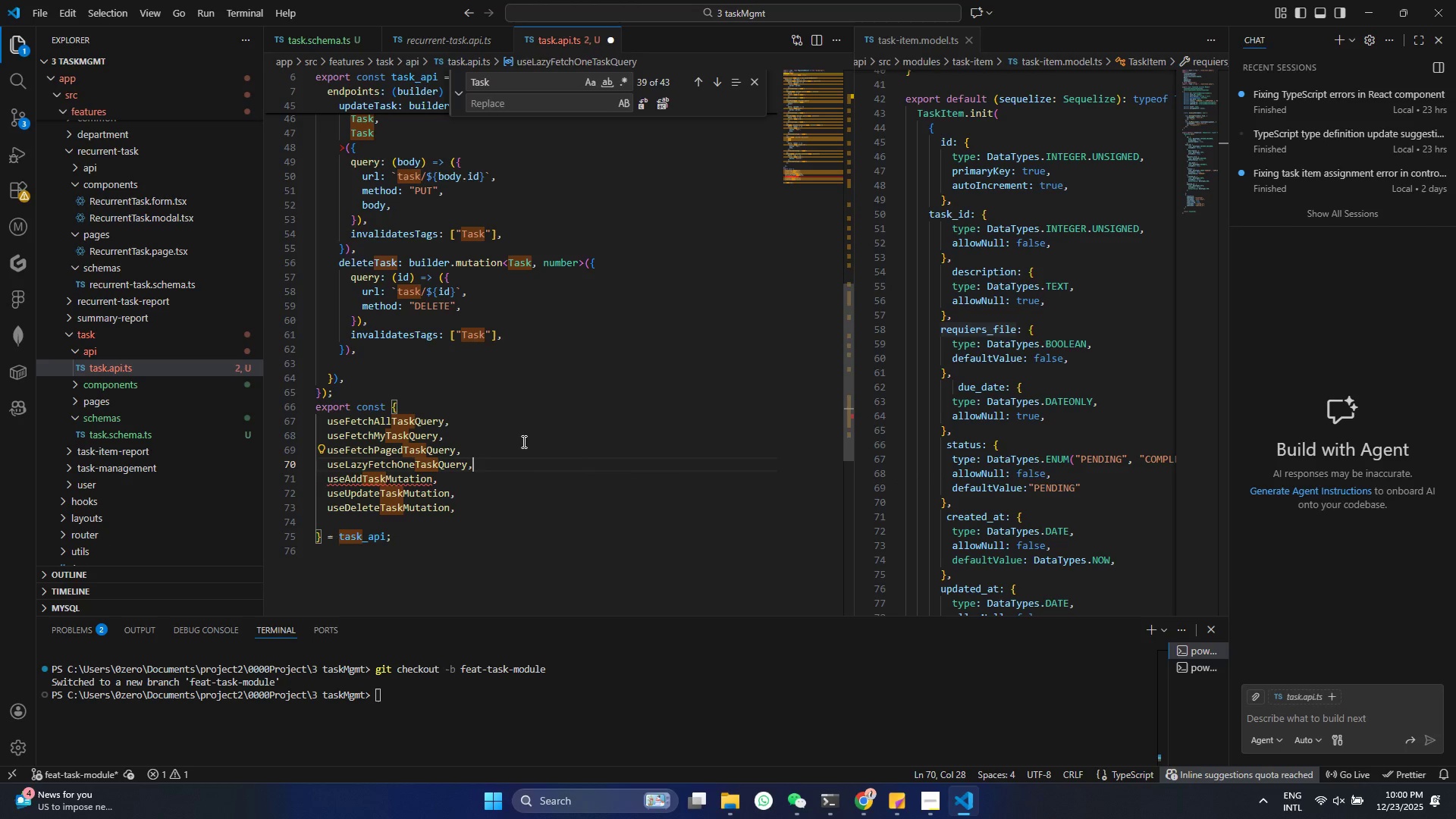 
key(Control+ControlLeft)
 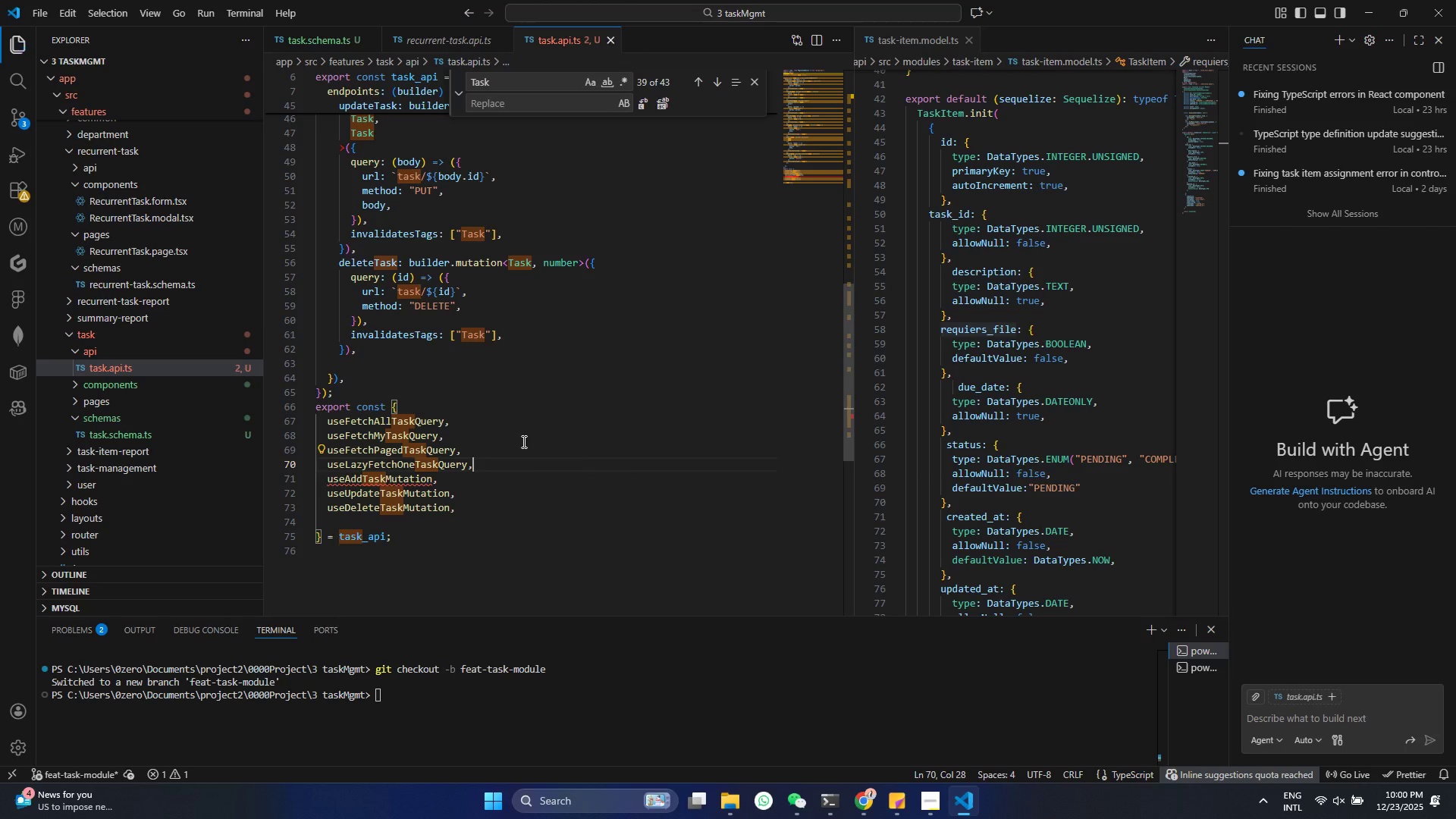 
key(Control+S)
 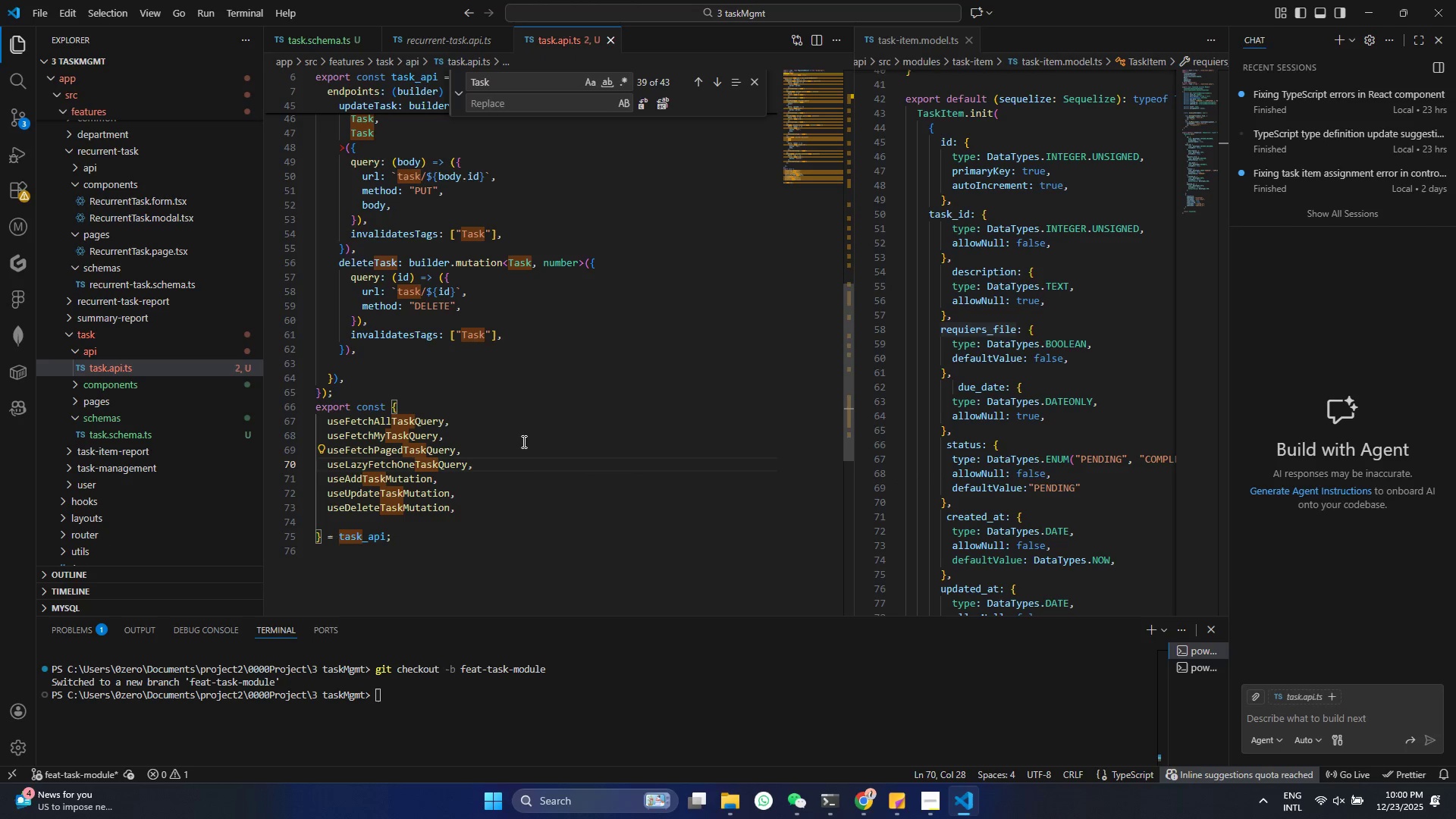 
key(Control+ControlLeft)
 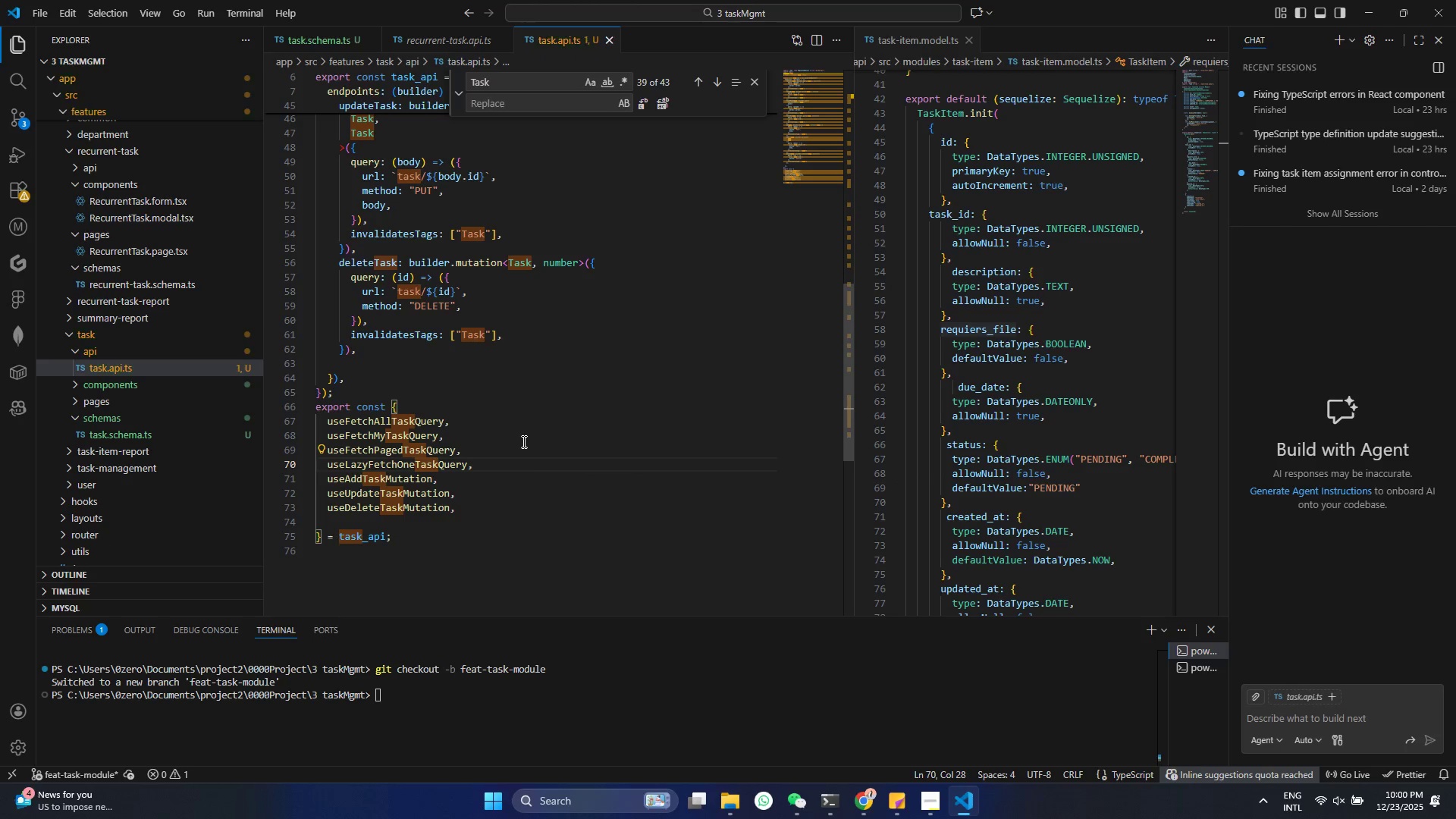 
key(Control+S)
 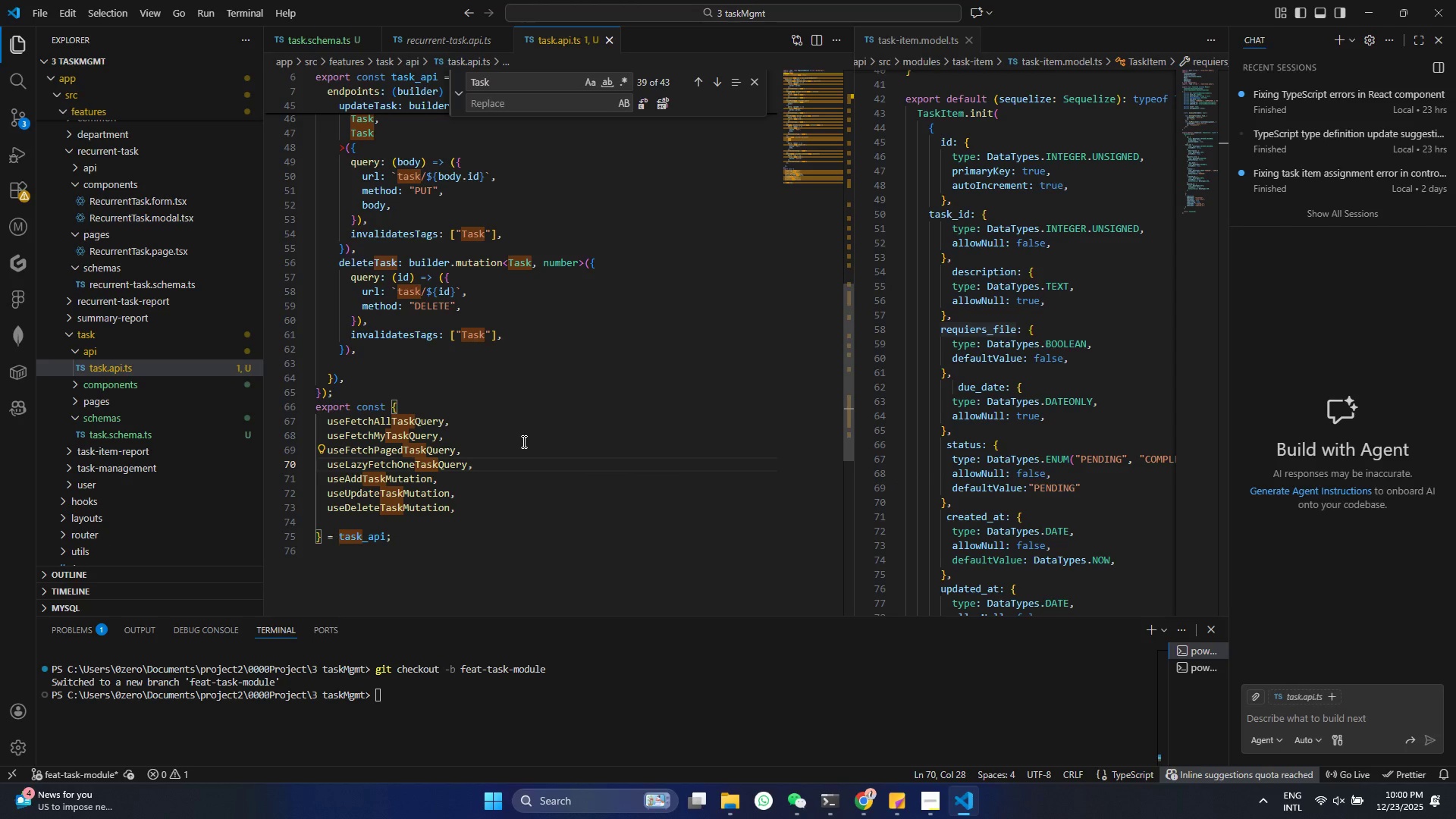 
key(Control+ControlLeft)
 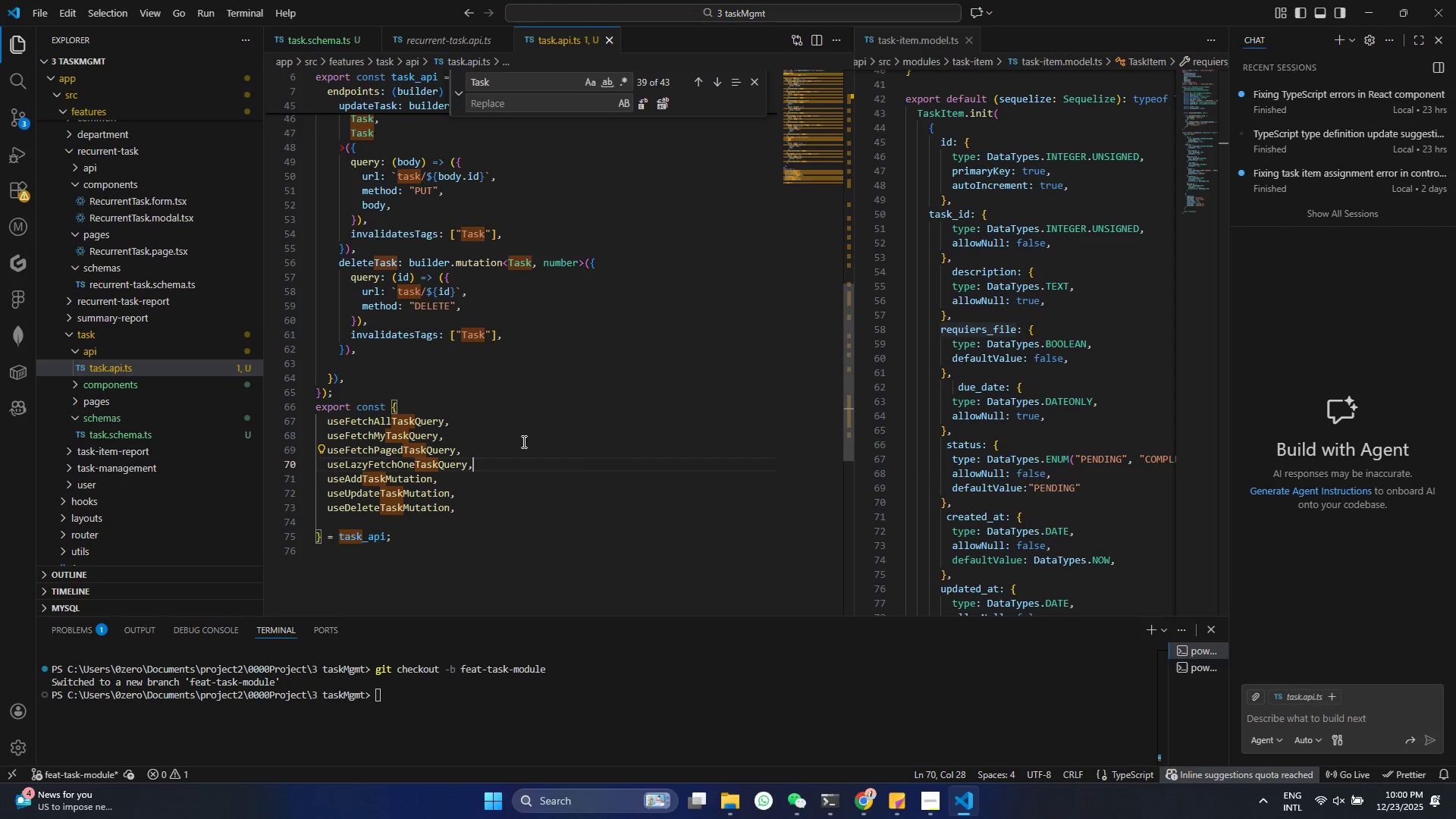 
key(Control+S)
 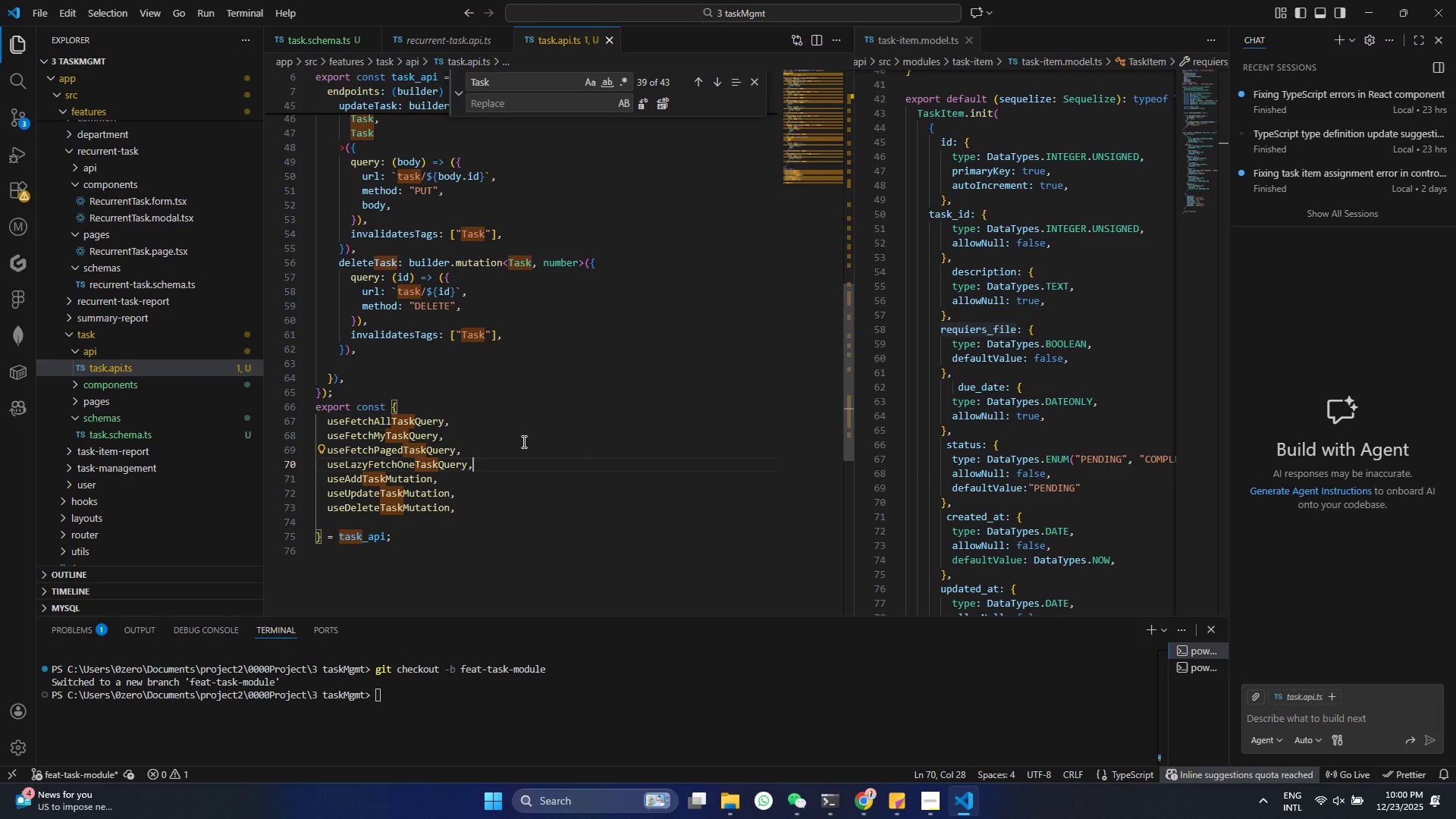 
key(Control+ControlLeft)
 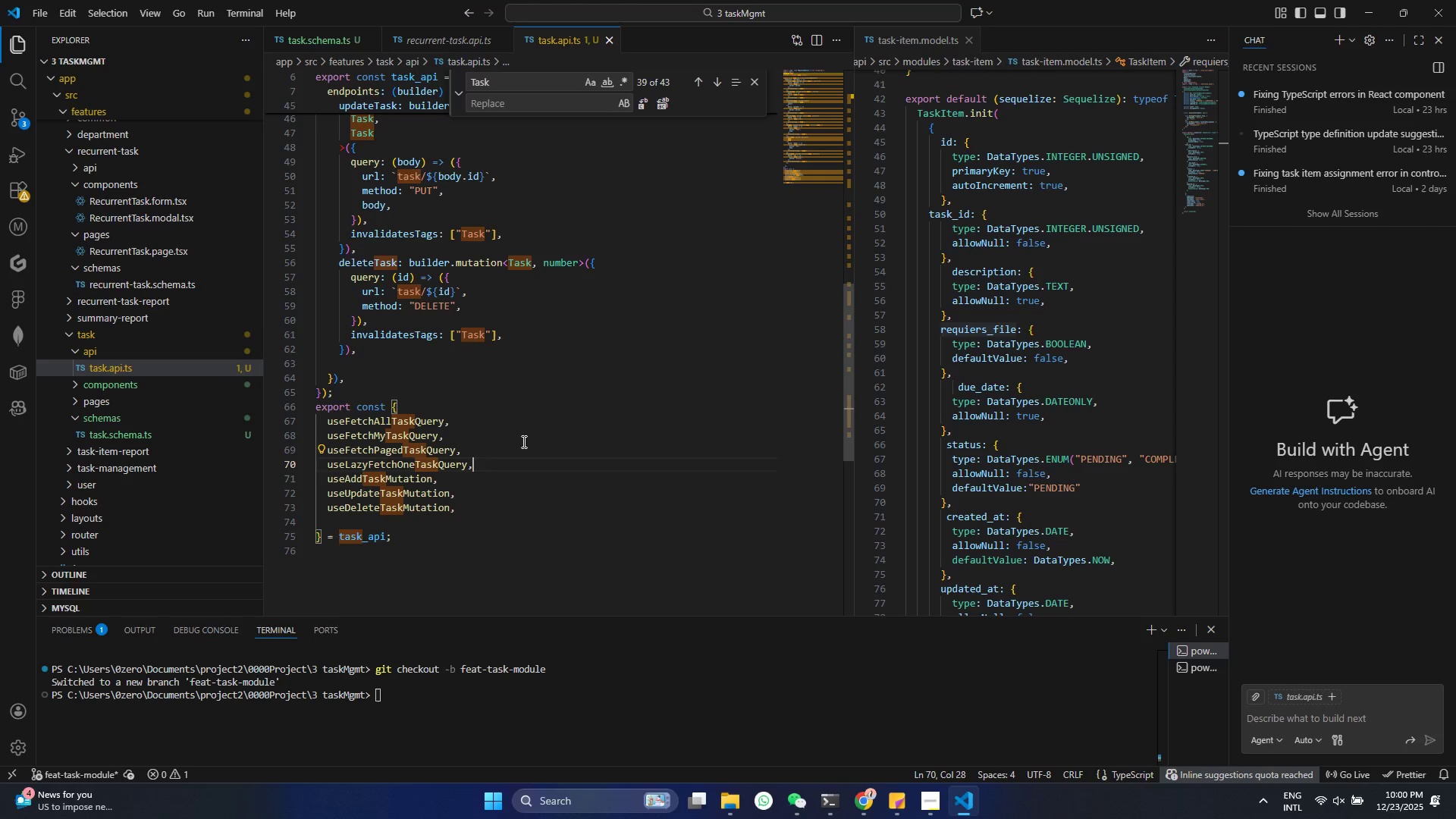 
key(Control+S)
 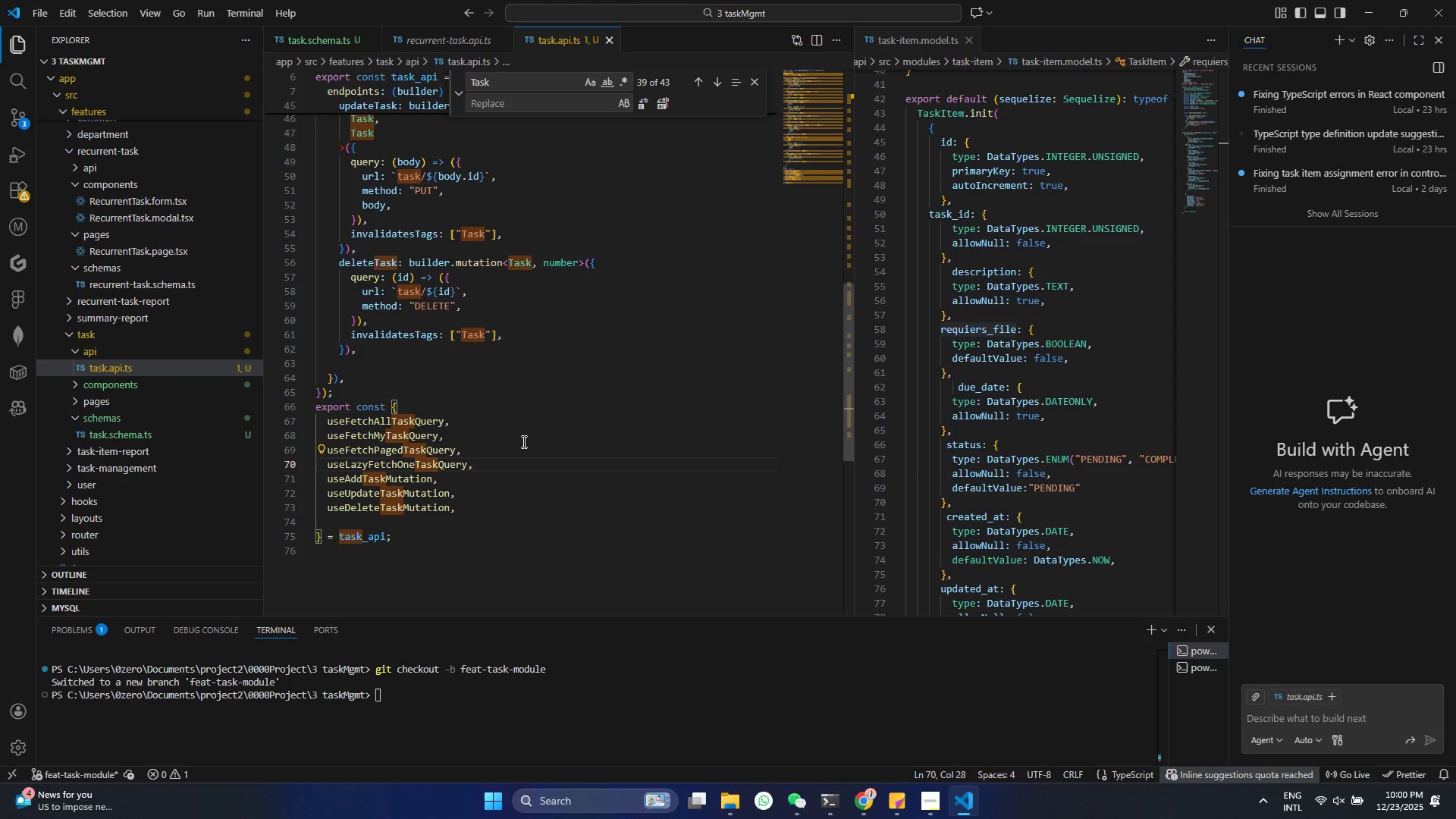 
key(Control+ControlLeft)
 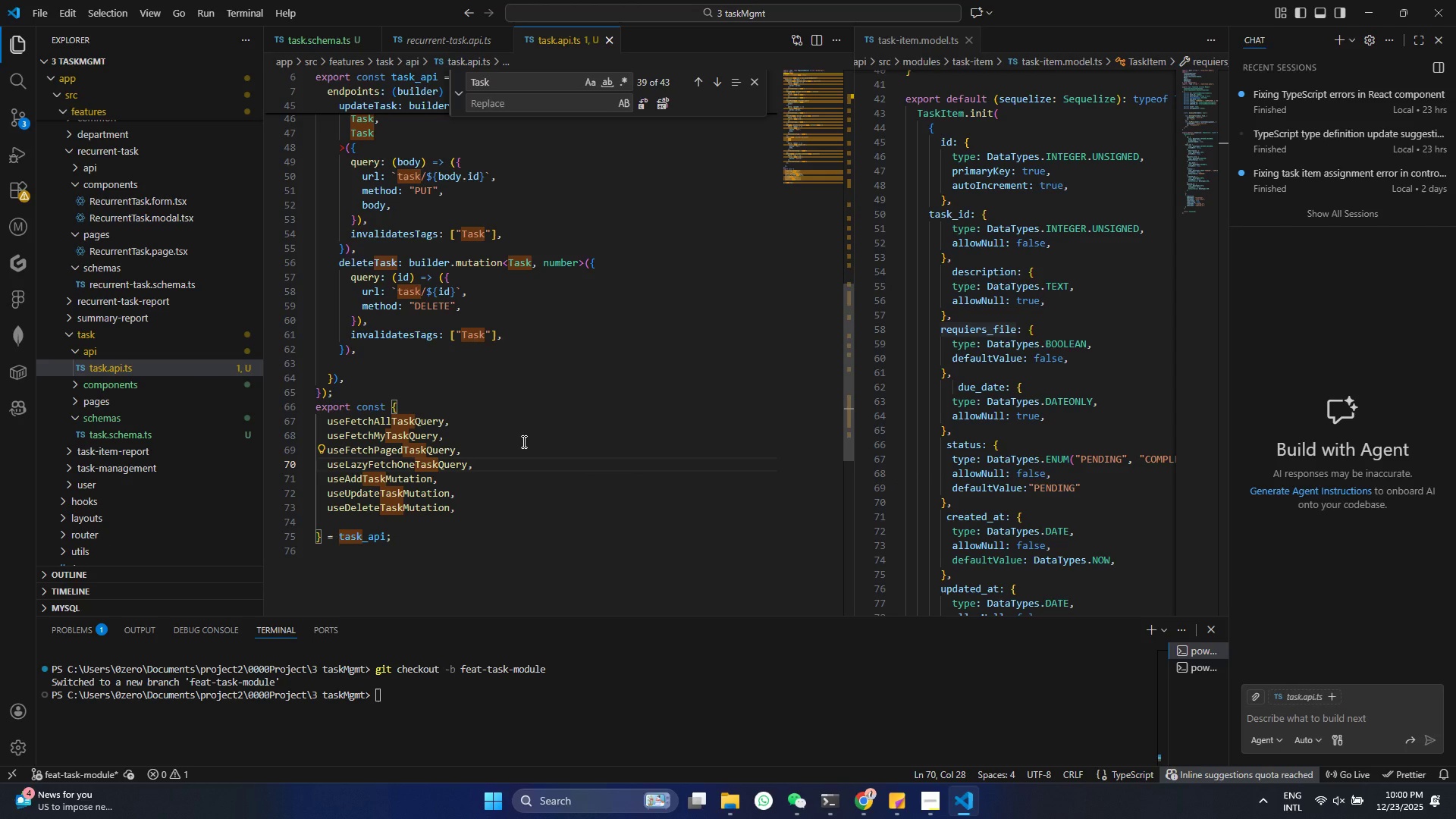 
key(Control+S)
 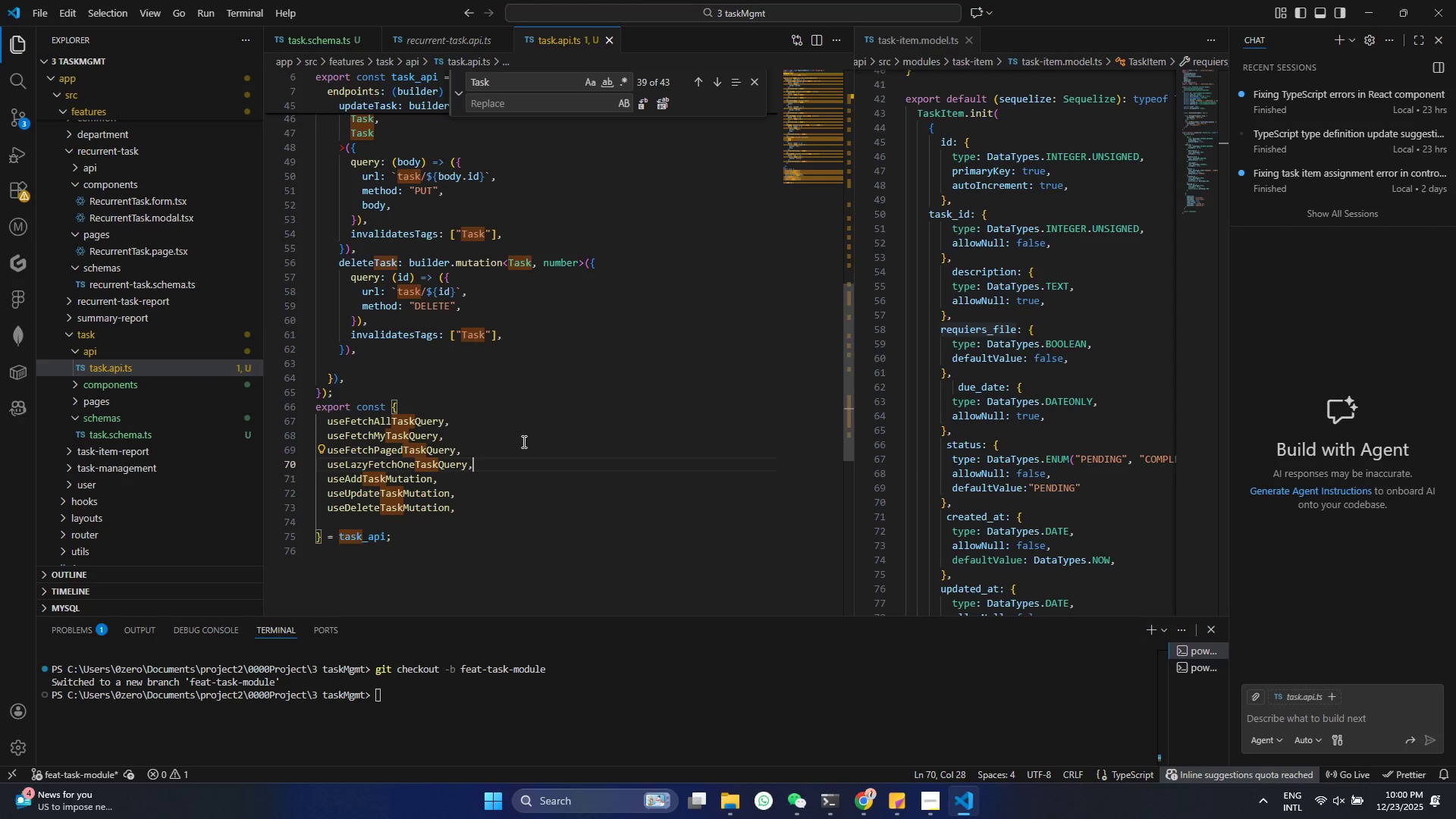 
key(Control+ControlLeft)
 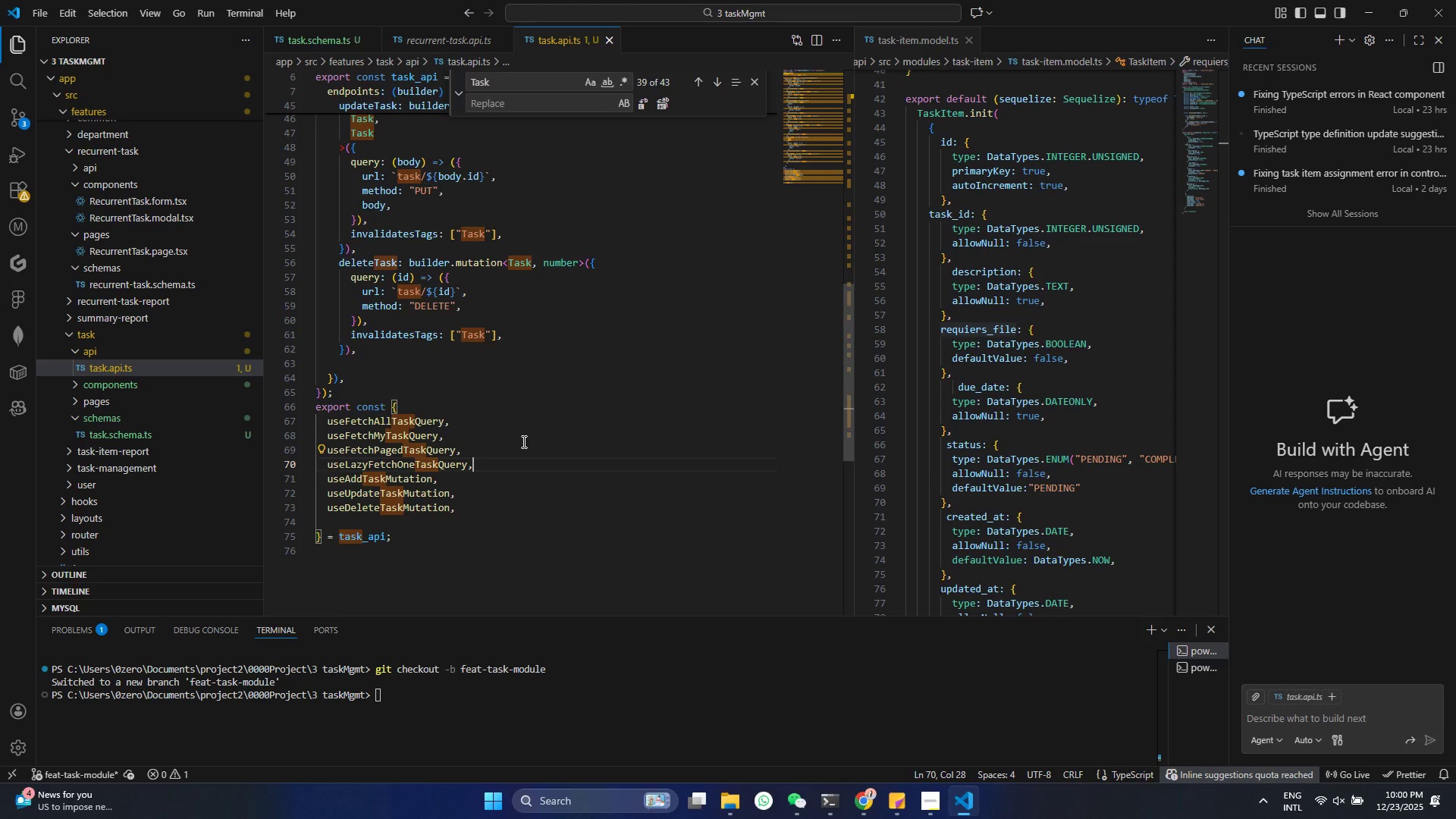 
key(Control+S)
 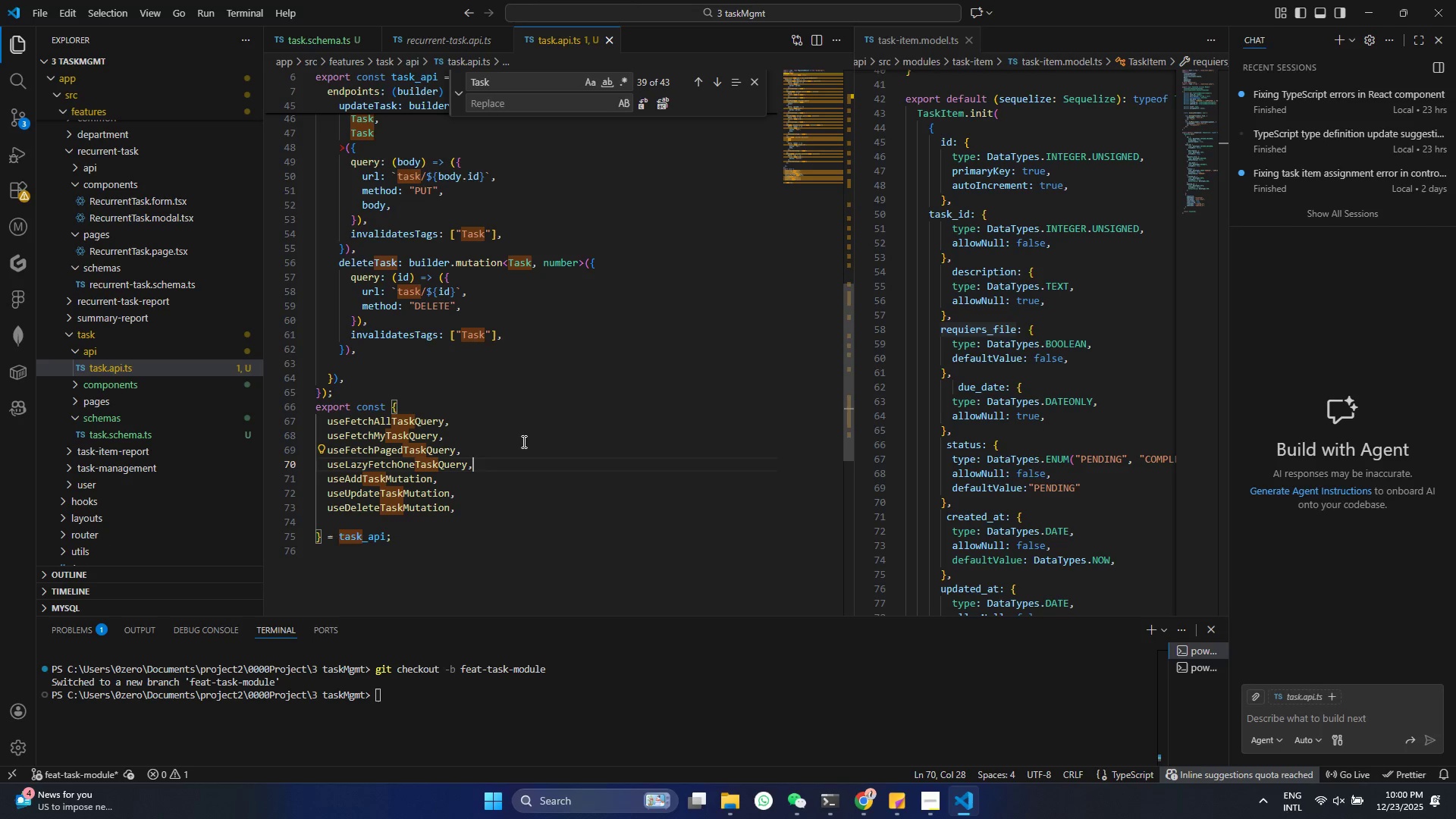 
key(Control+ControlLeft)
 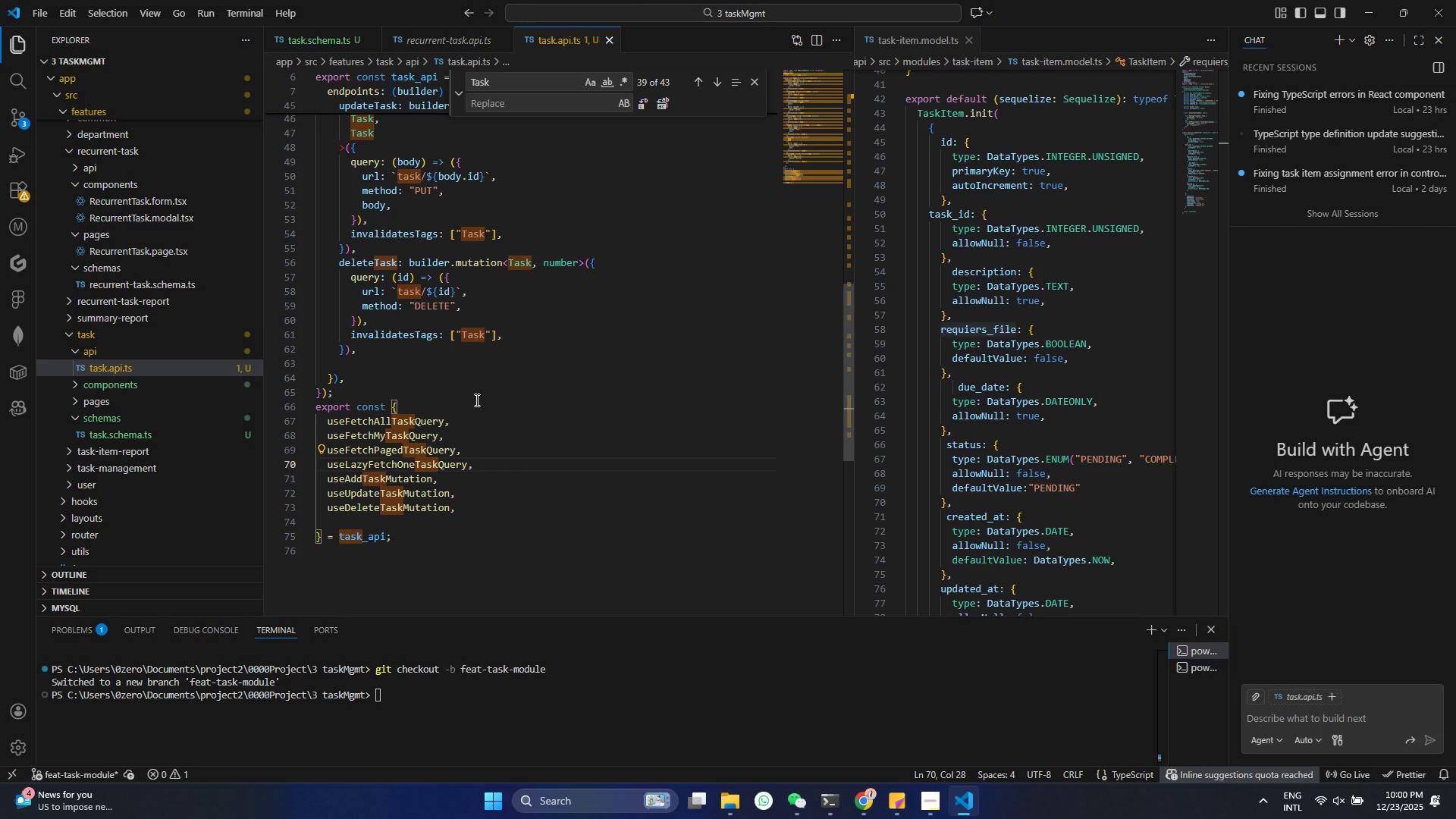 
key(Control+S)
 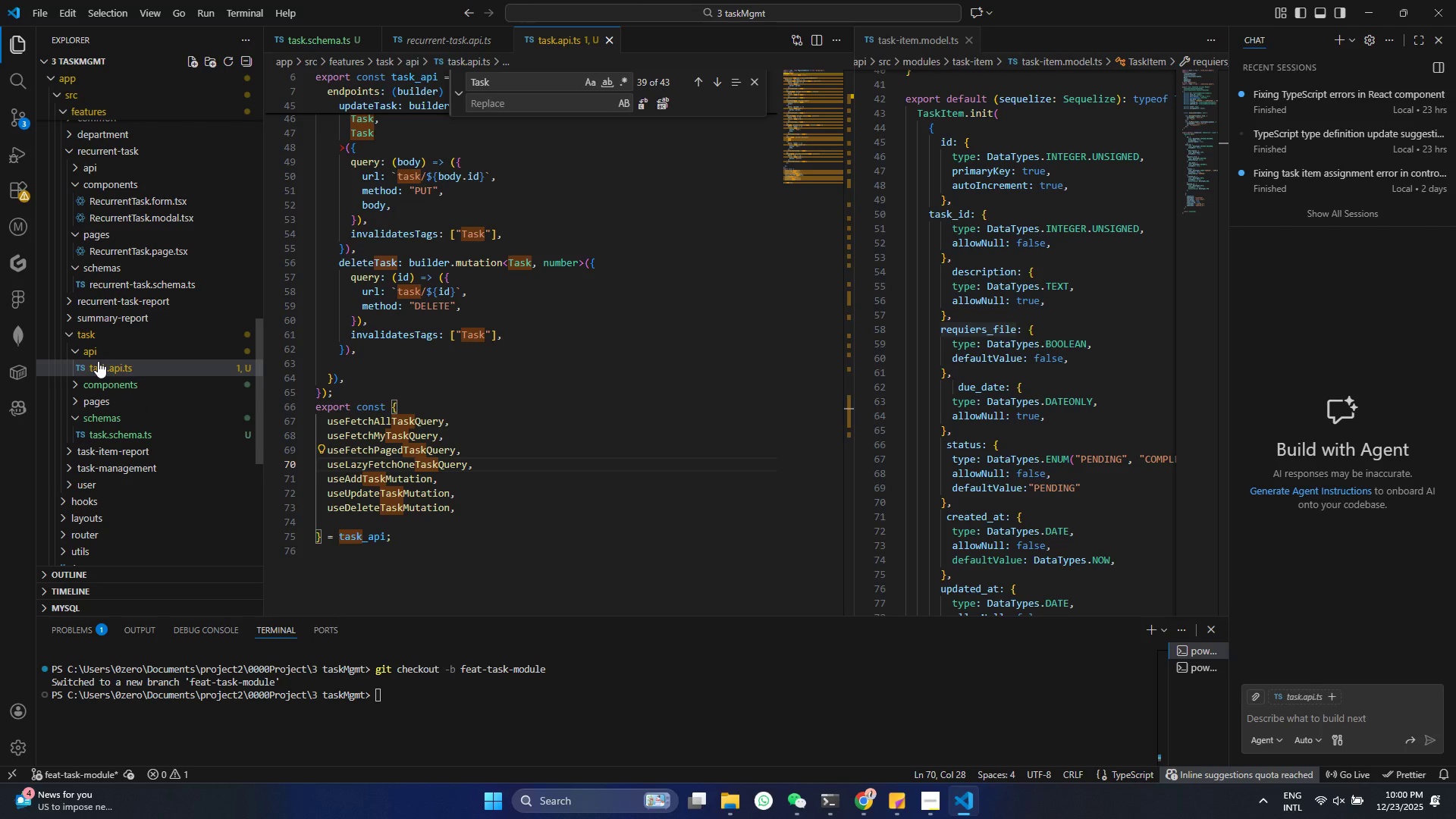 
wait(10.12)
 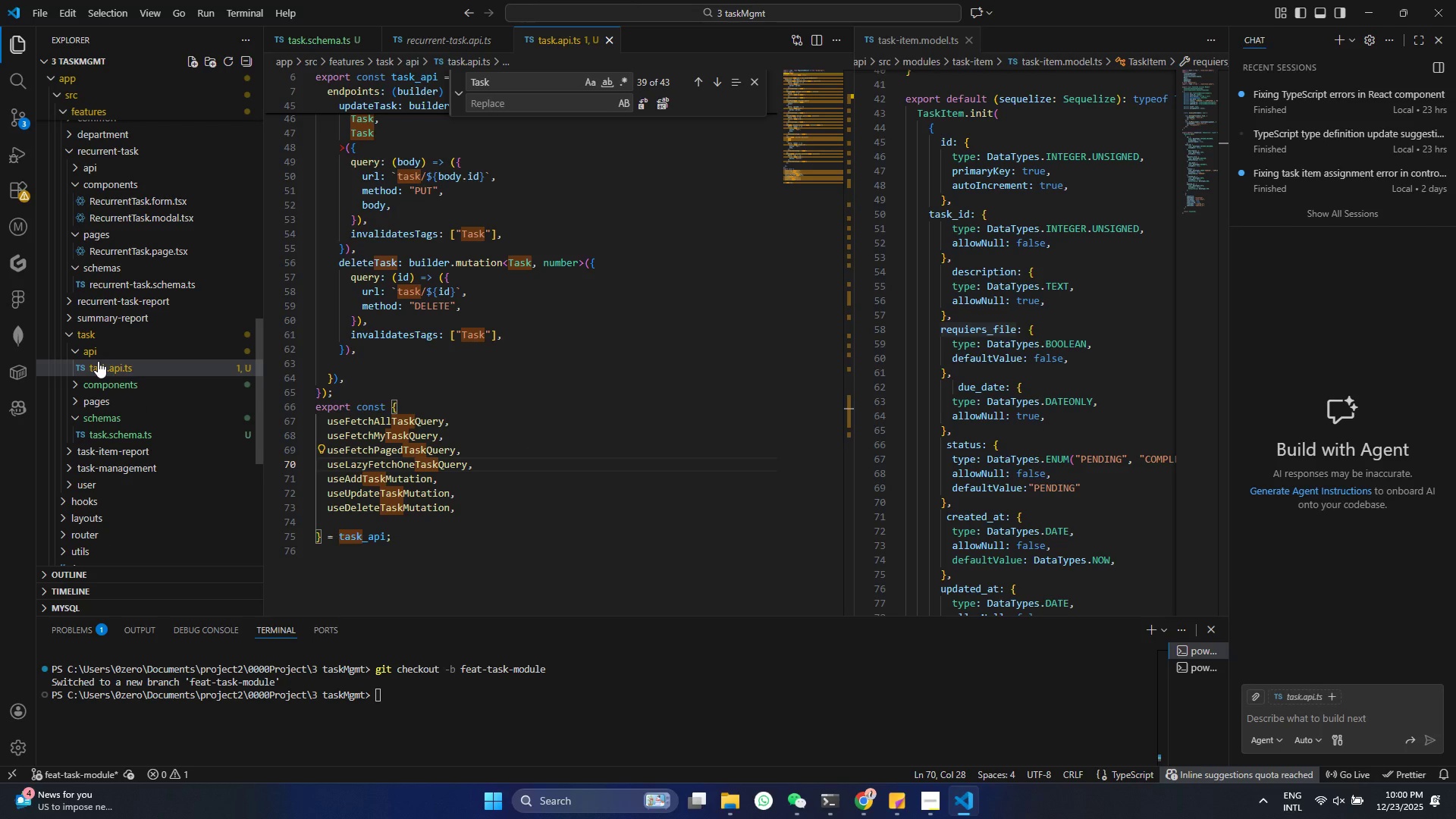 
left_click([91, 350])
 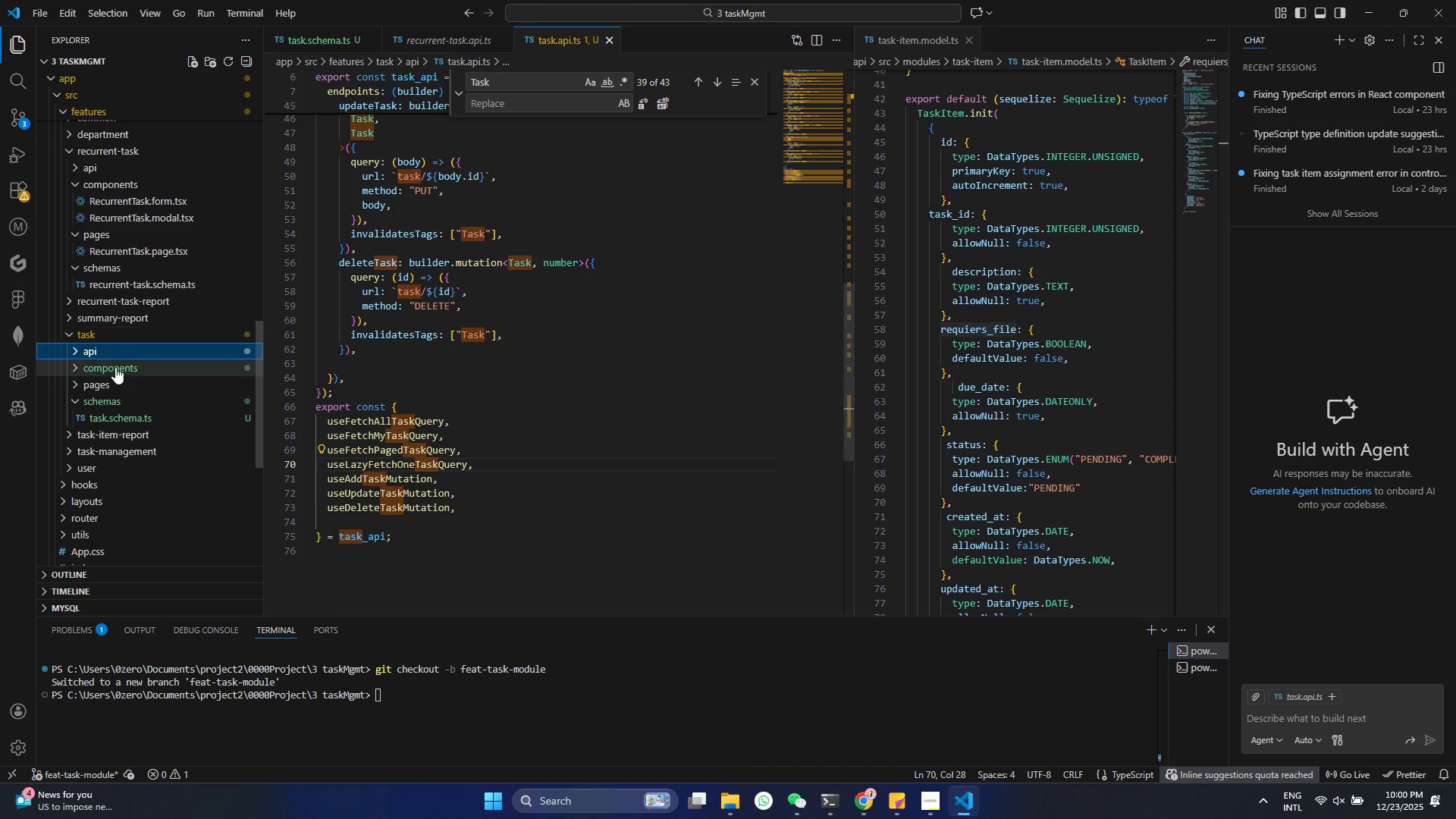 
left_click([115, 367])
 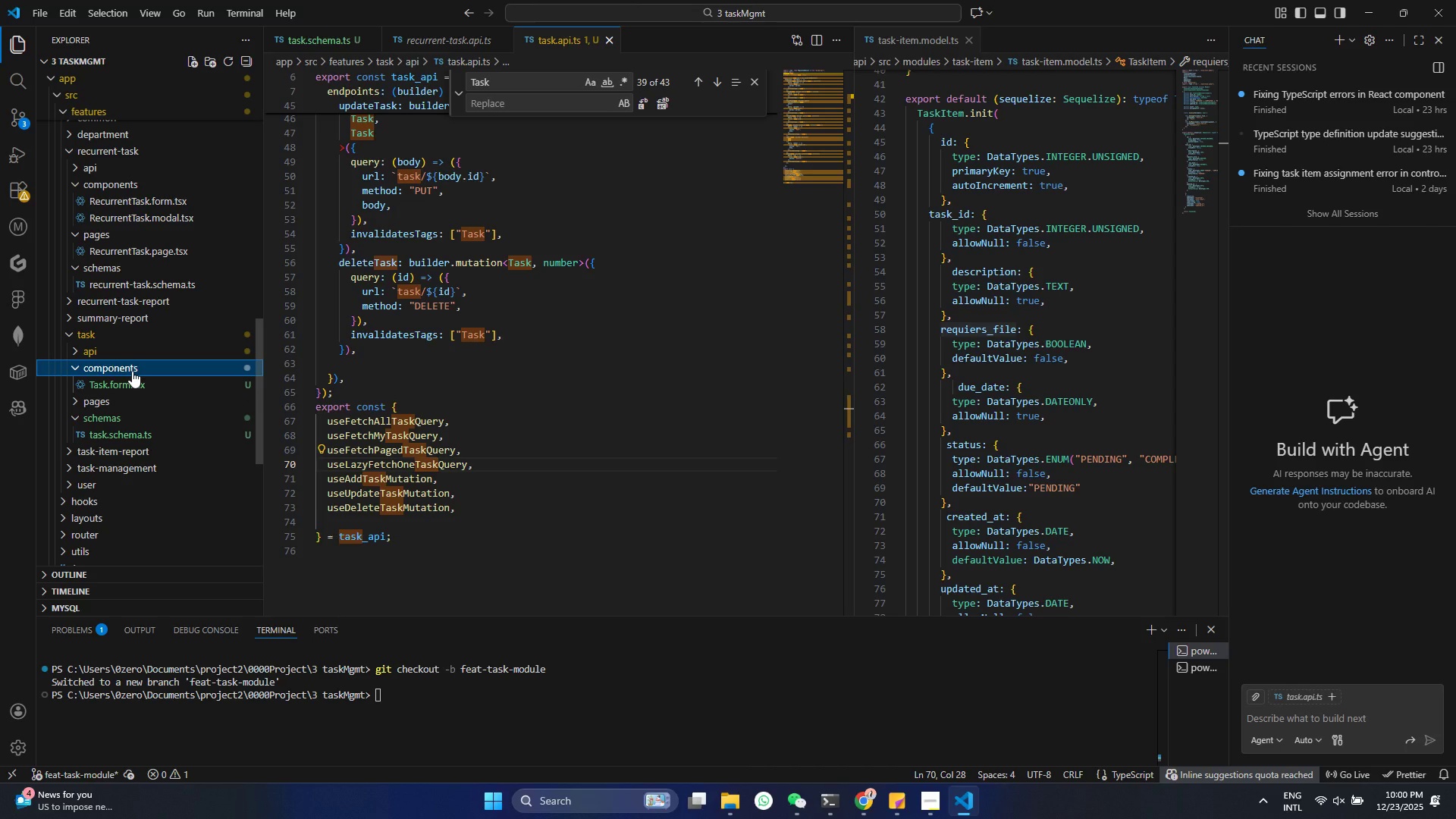 
right_click([132, 371])
 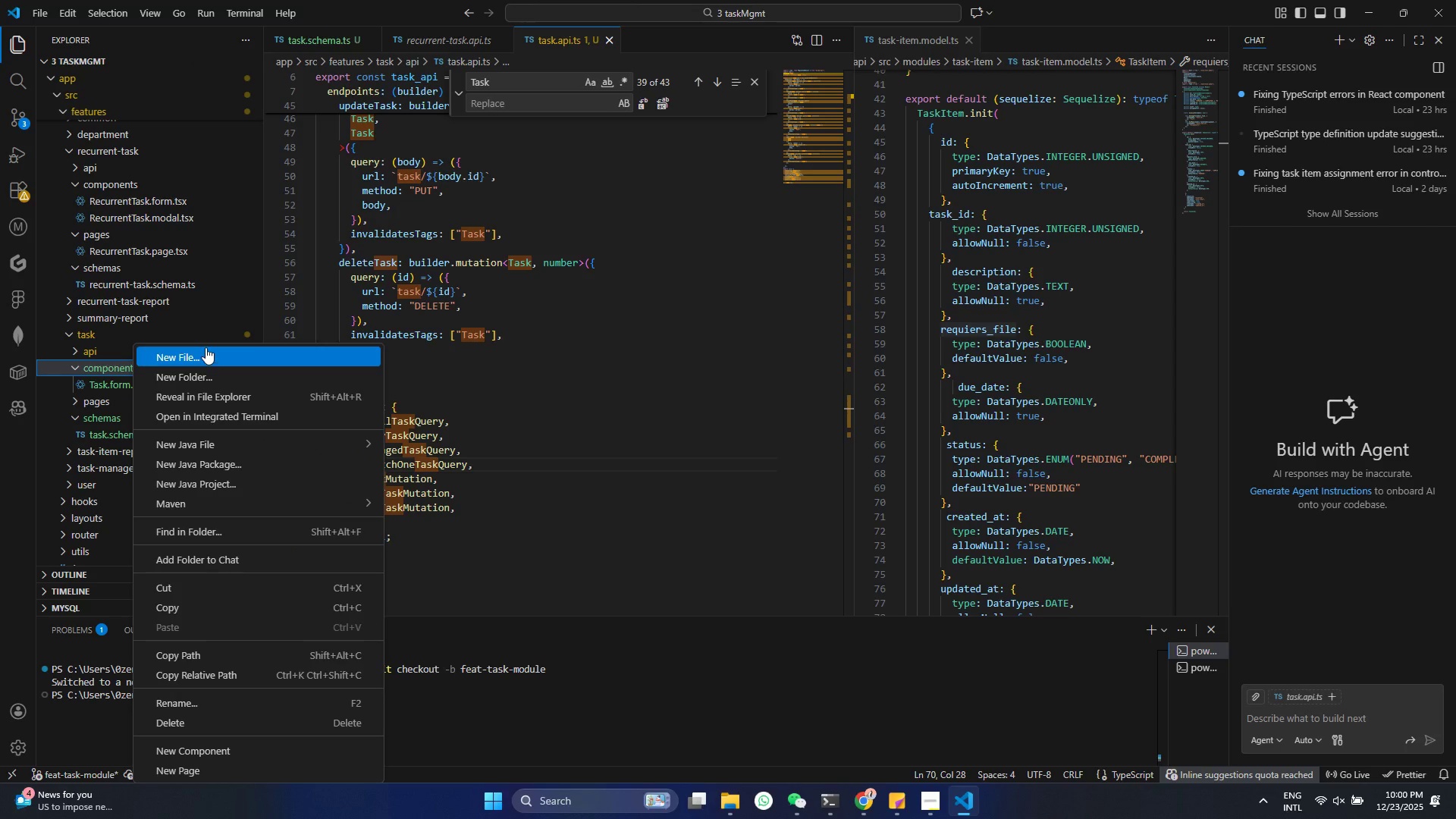 
left_click([205, 350])
 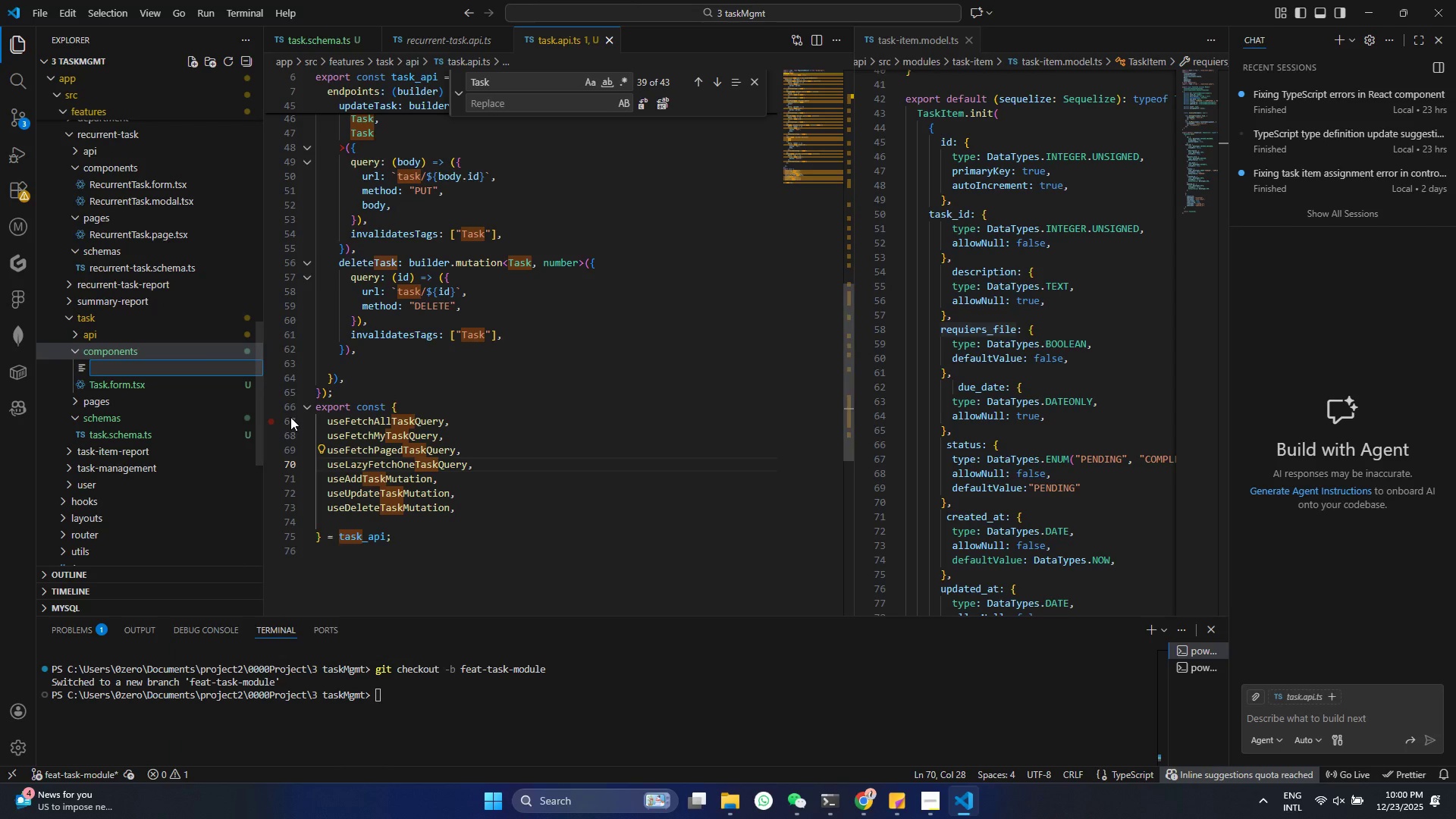 
type(Task.modal.tsx)
 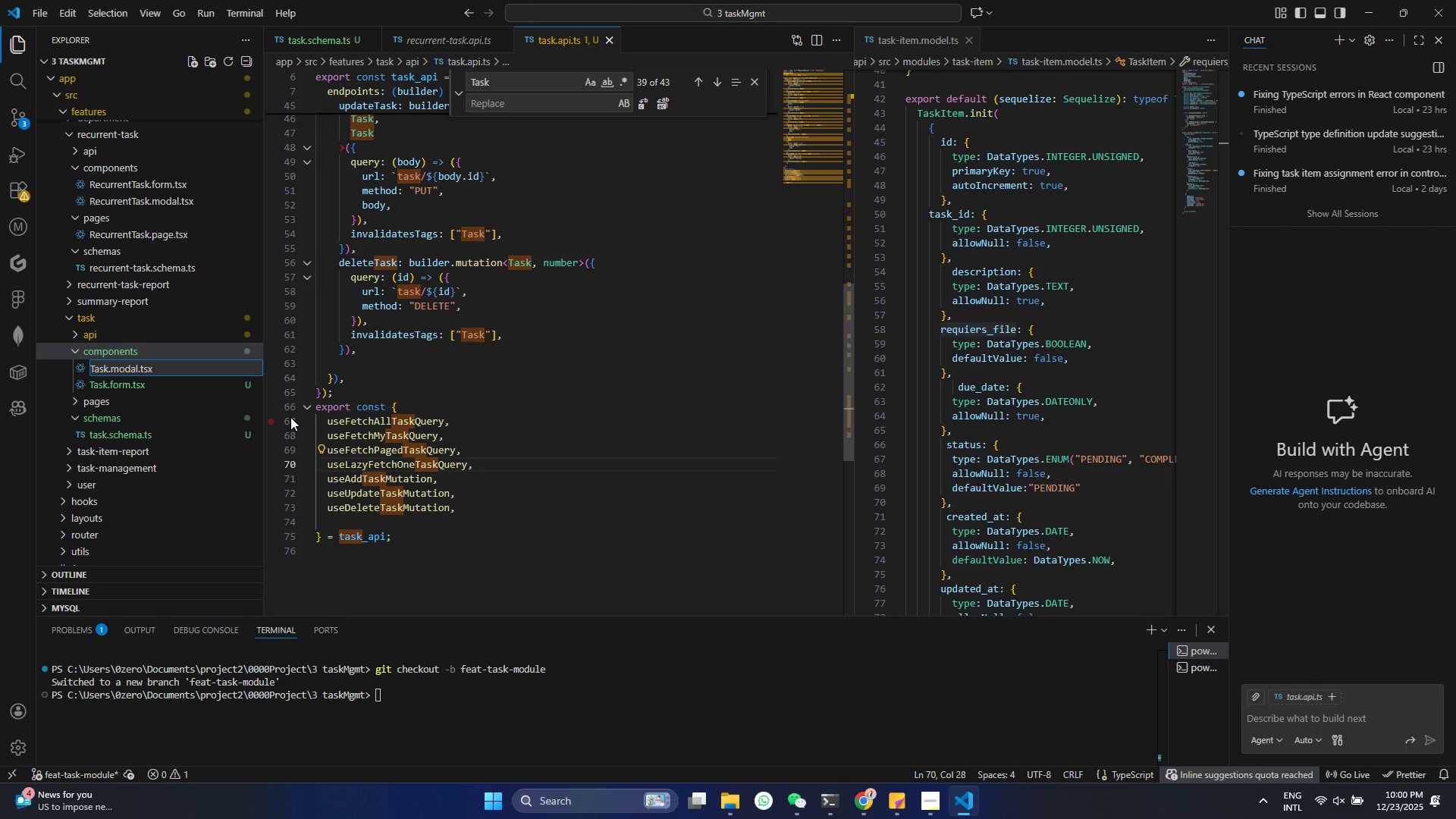 
key(Enter)
 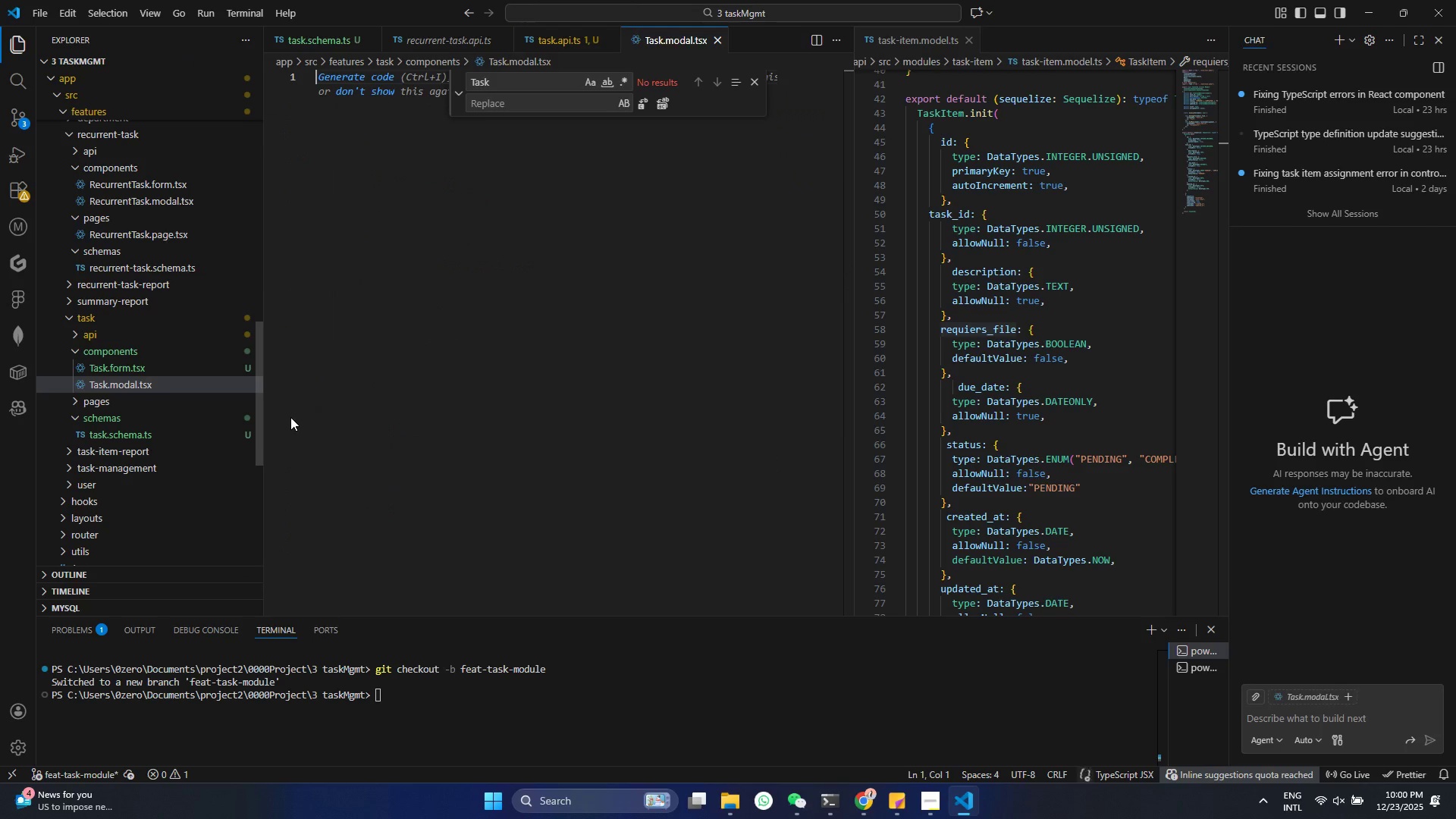 
key(Control+ControlLeft)
 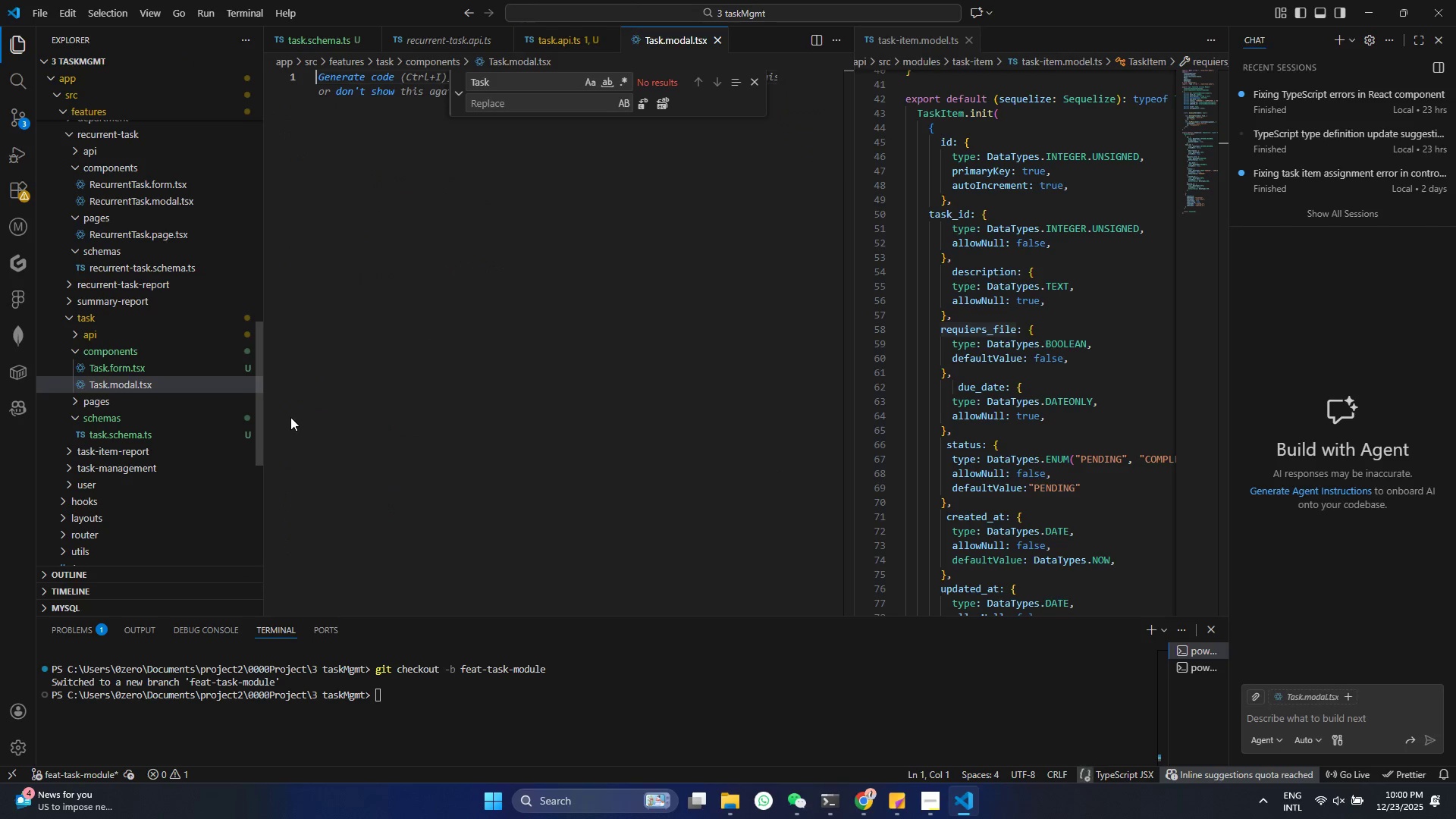 
key(Control+S)
 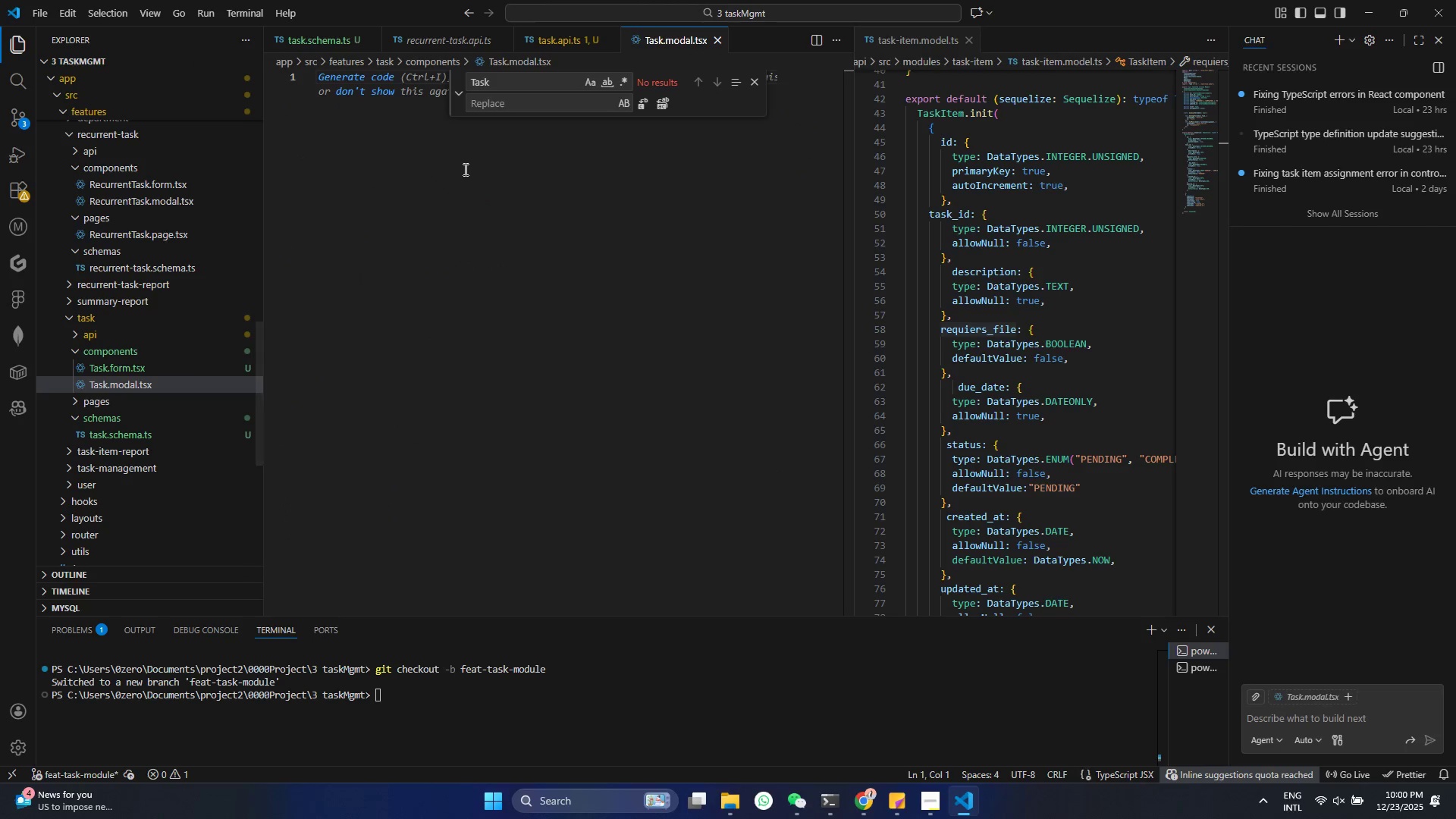 
left_click([464, 169])
 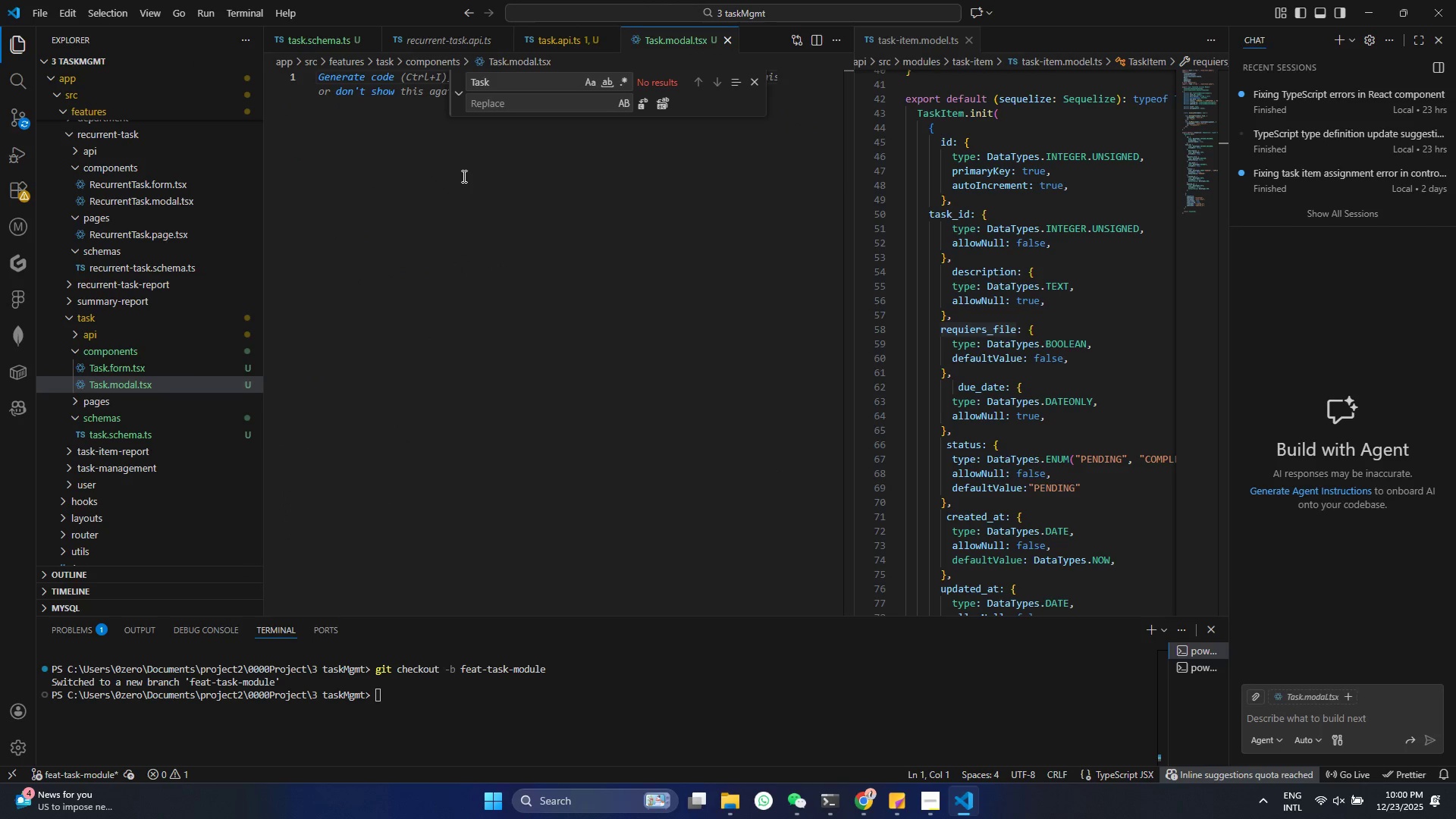 
key(Enter)
 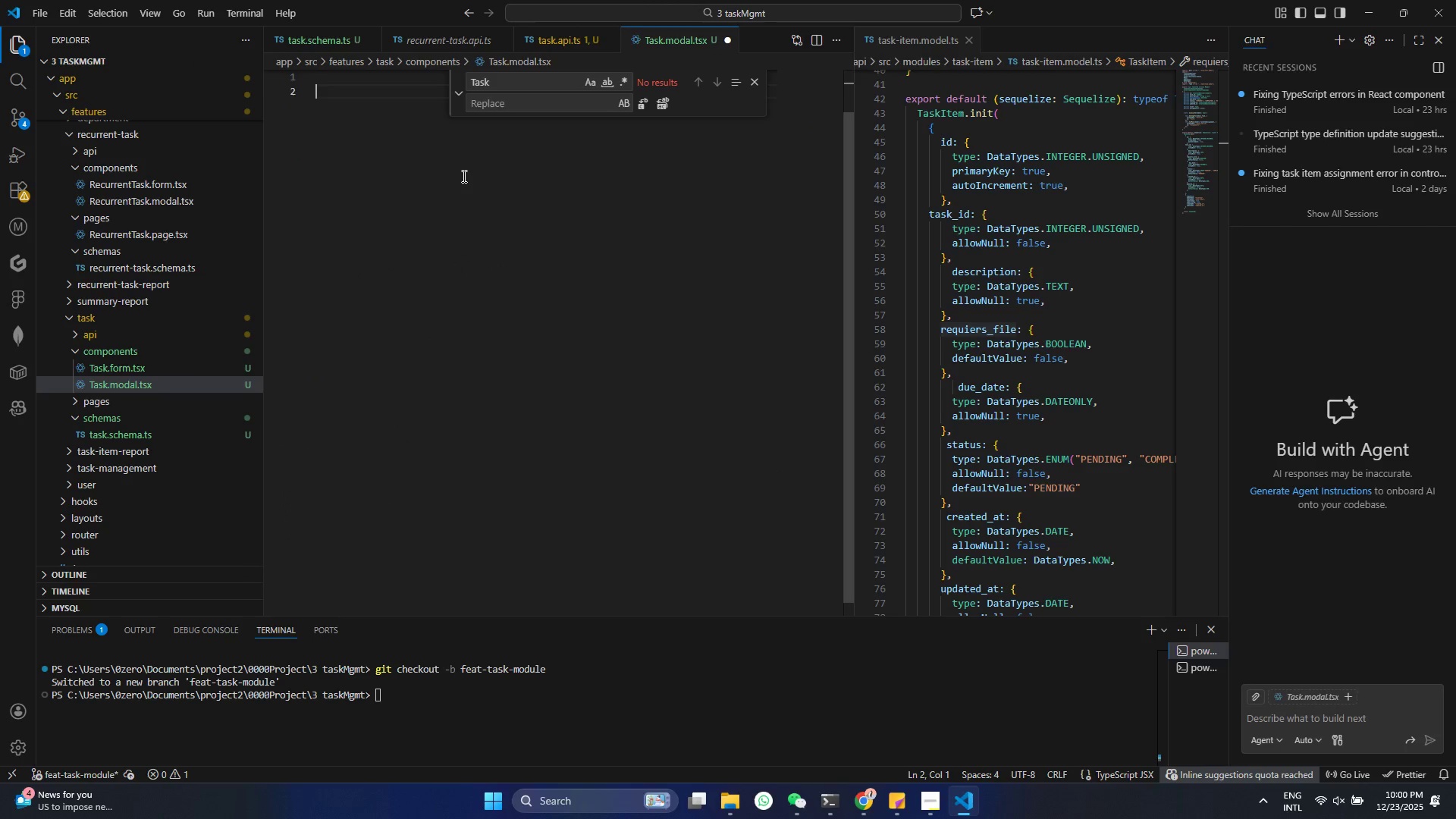 
key(Enter)
 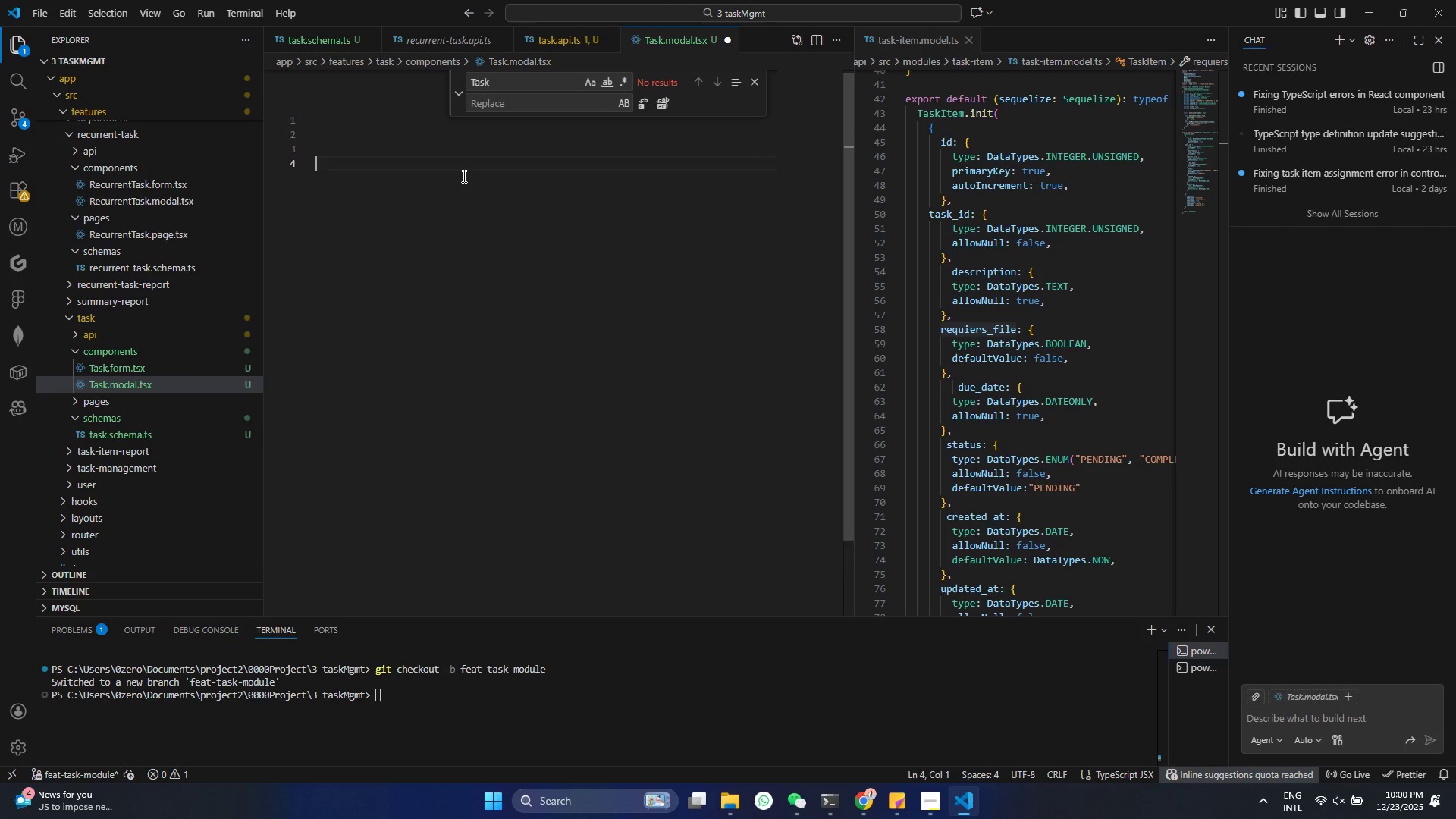 
key(Enter)
 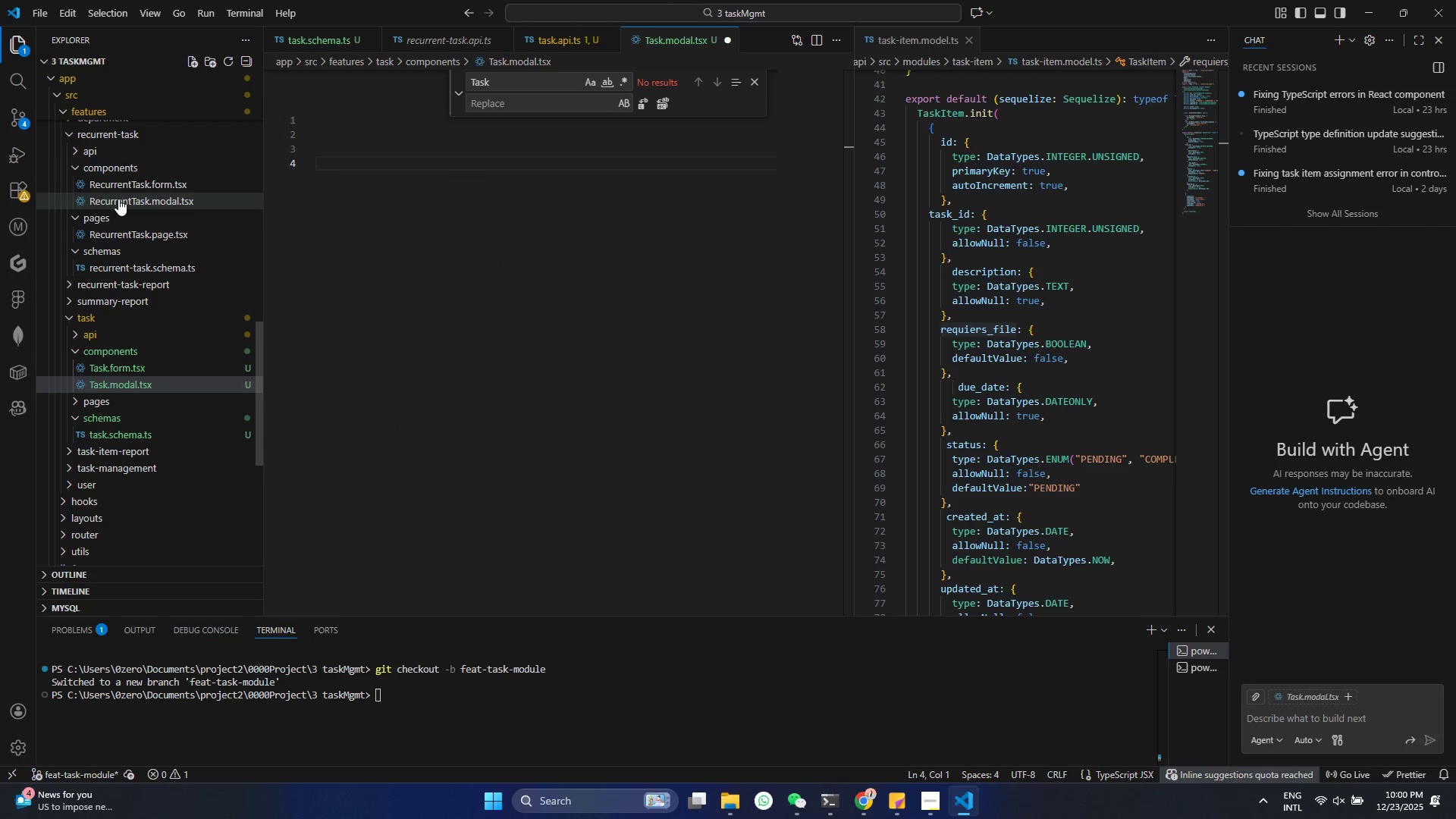 
double_click([450, 266])
 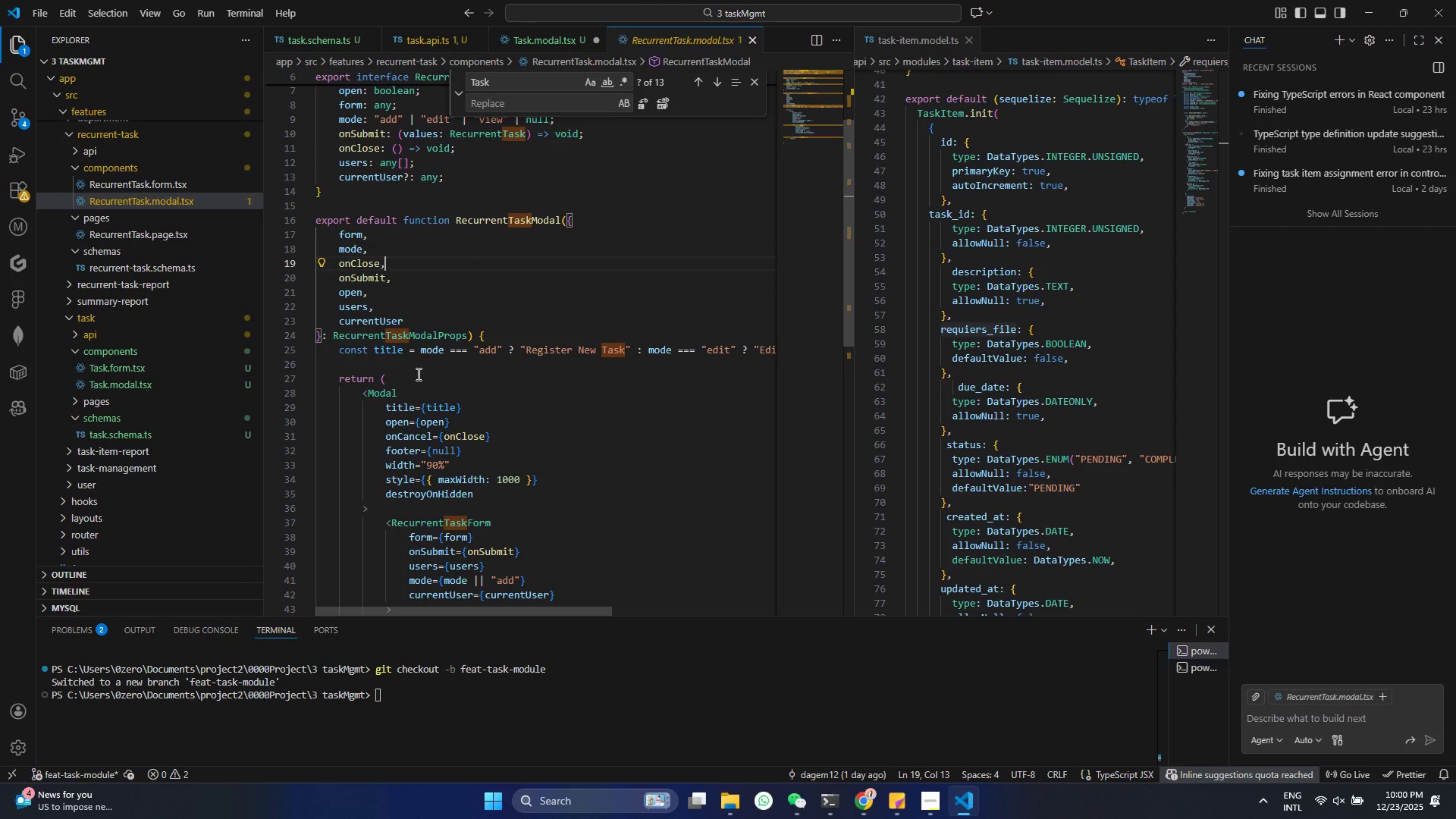 
left_click([425, 391])
 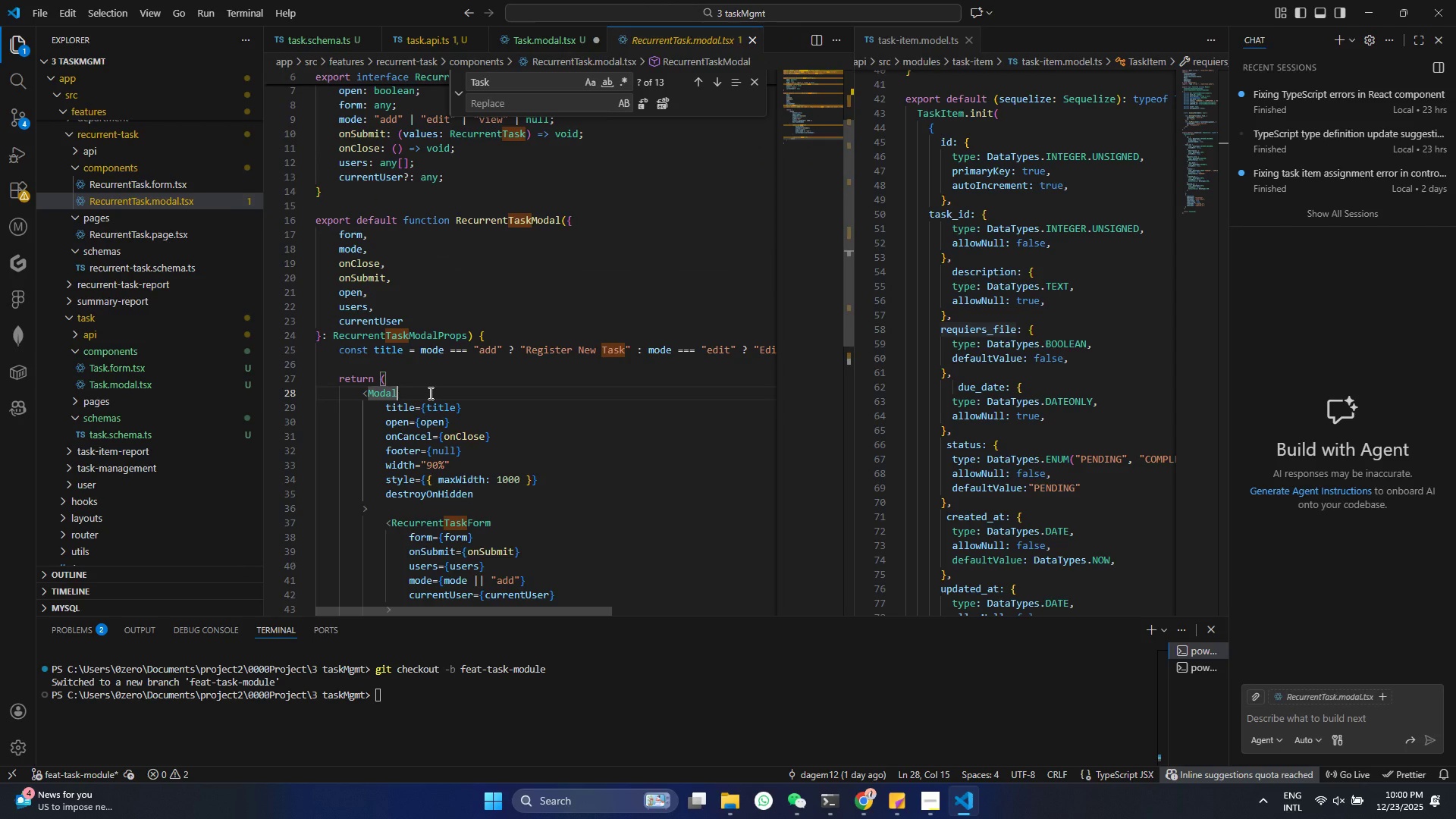 
key(Control+A)
 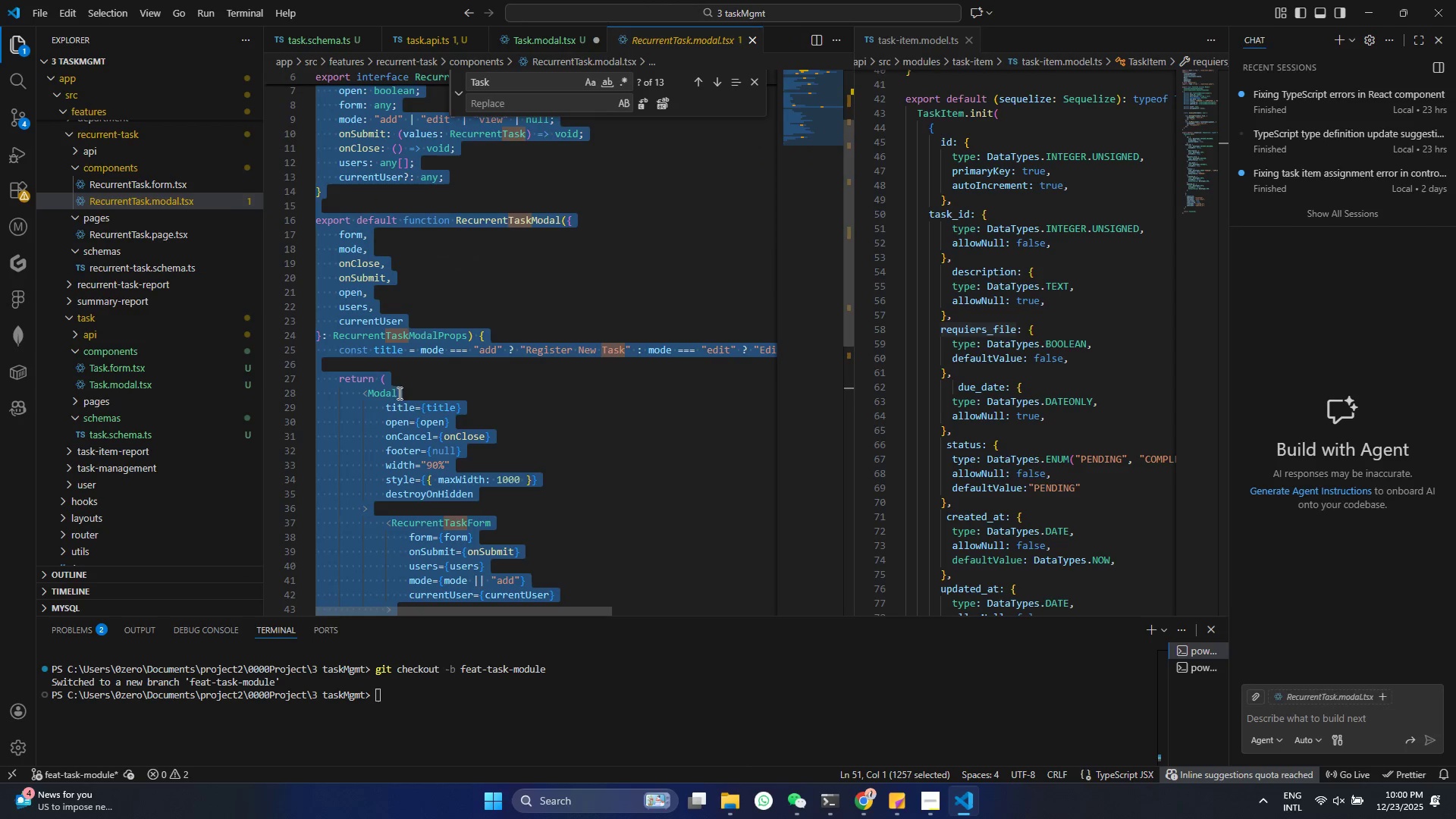 
key(Control+C)
 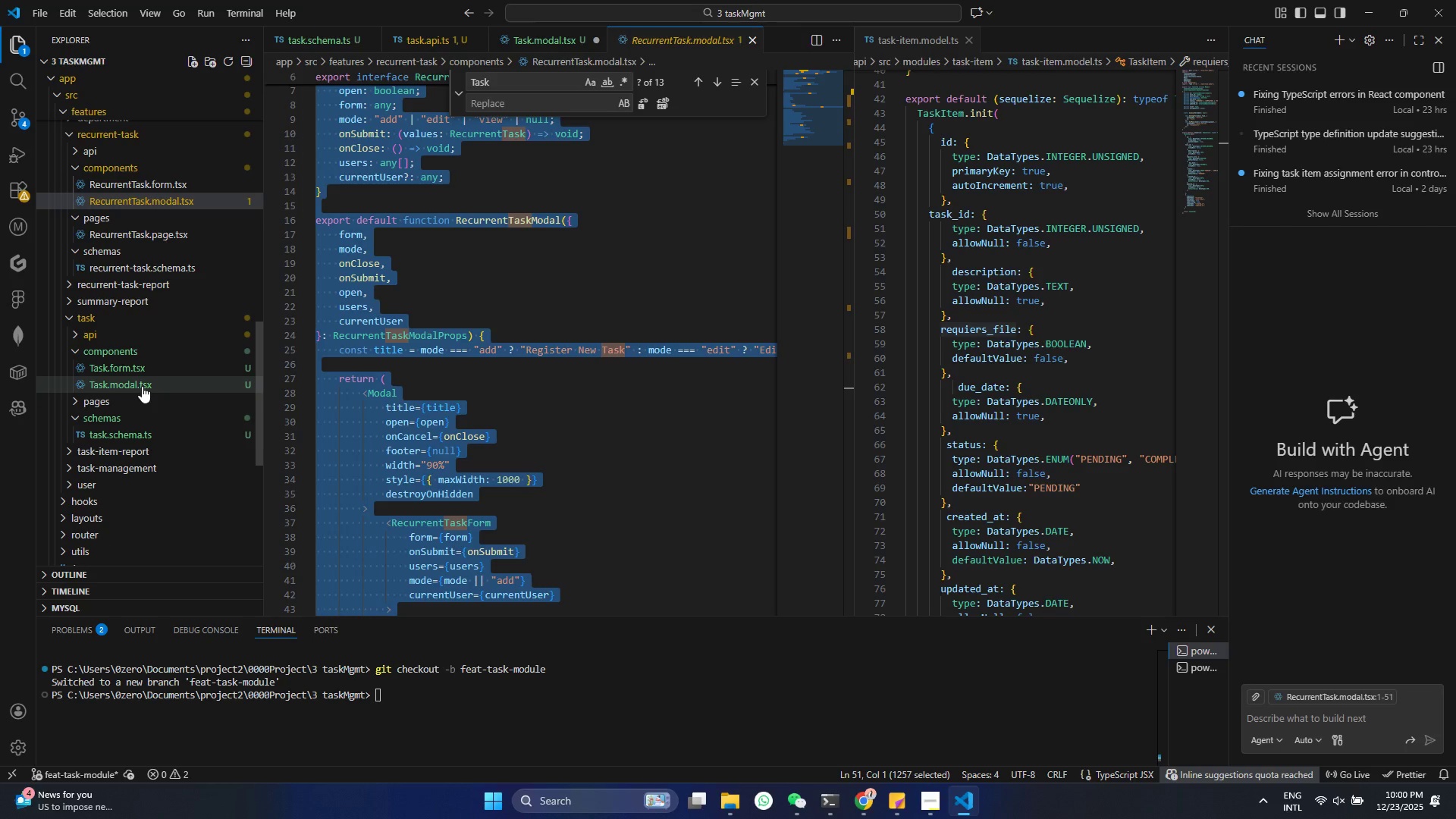 
double_click([456, 316])
 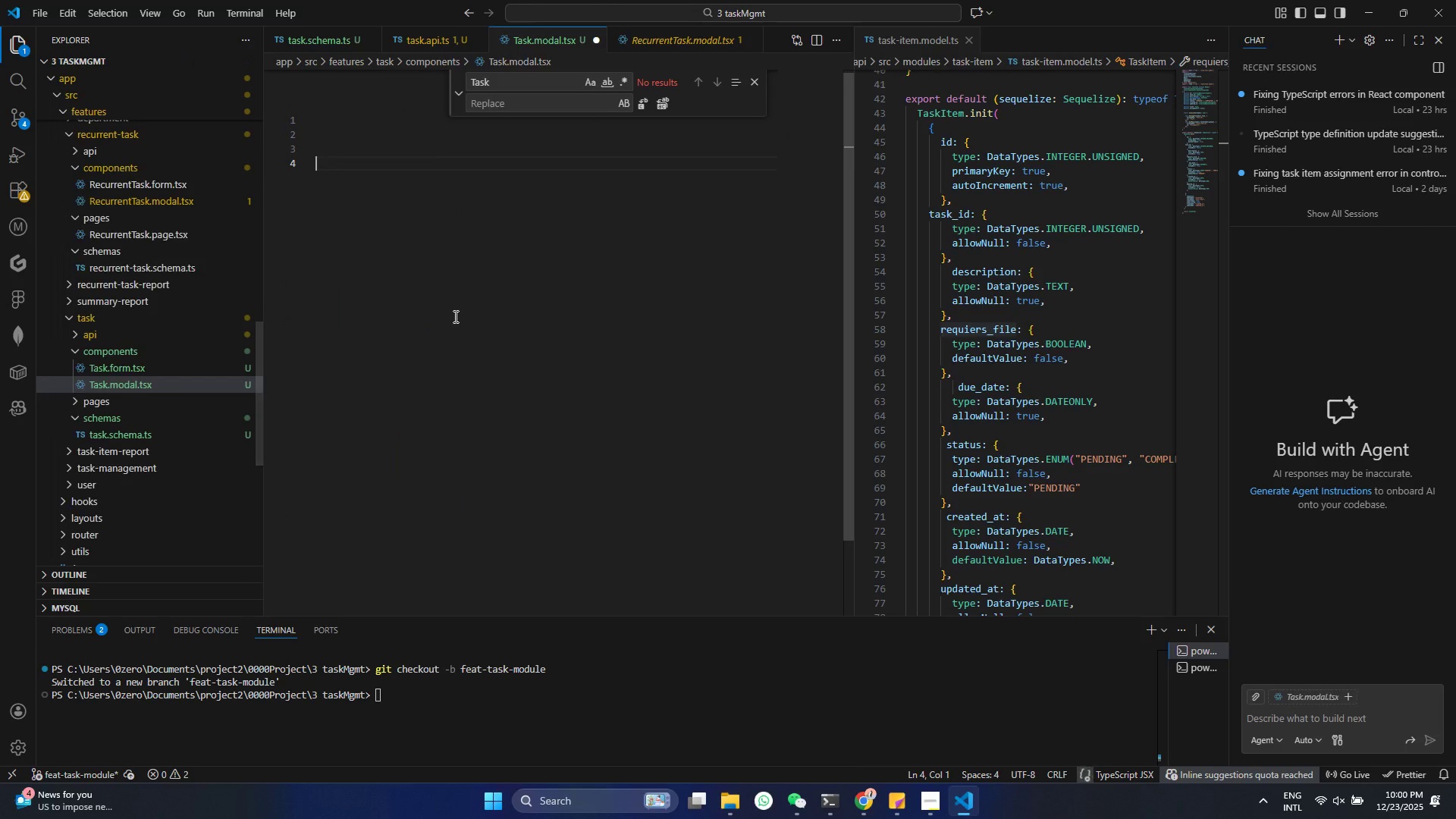 
key(Control+ControlLeft)
 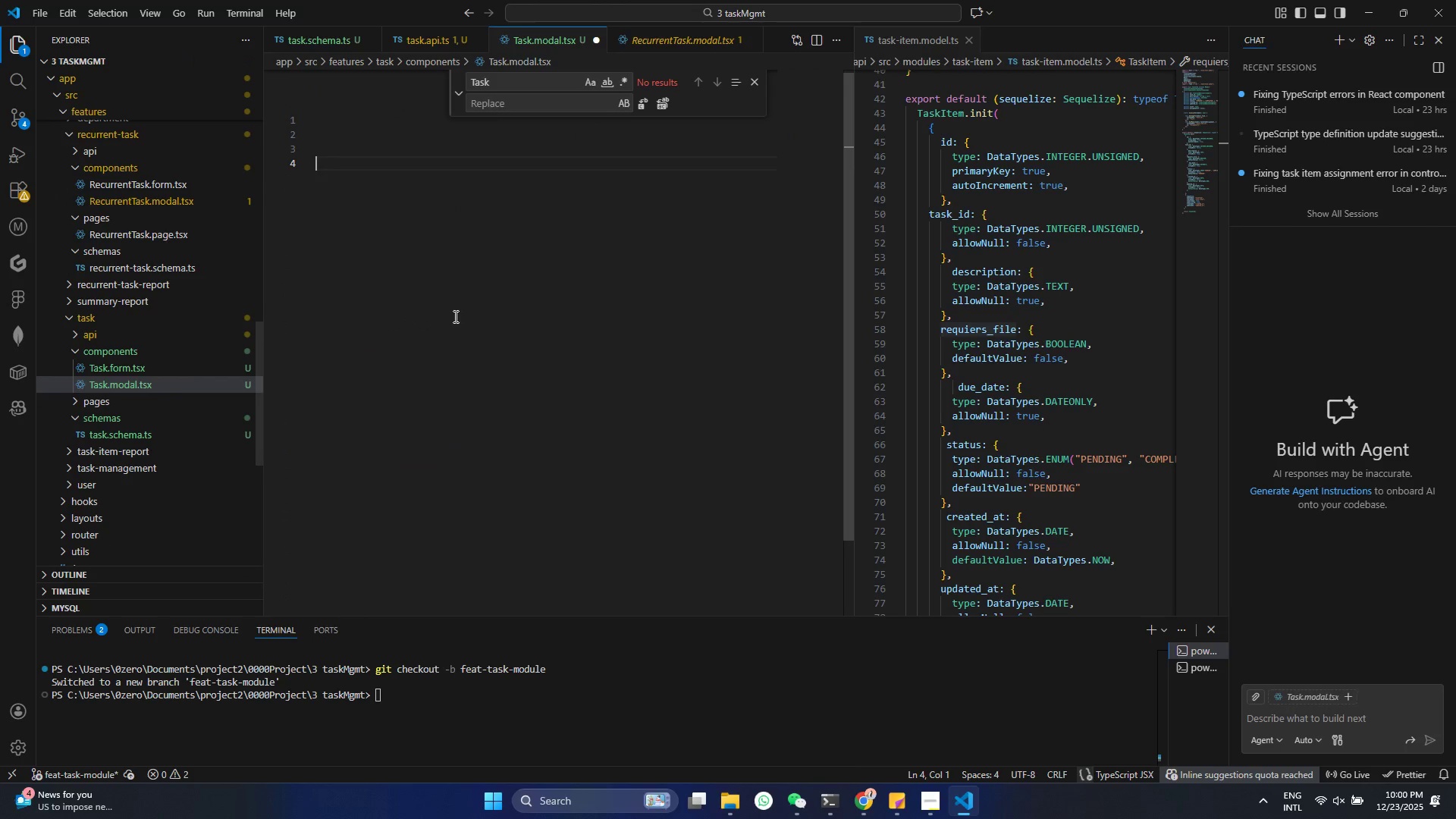 
key(Control+V)
 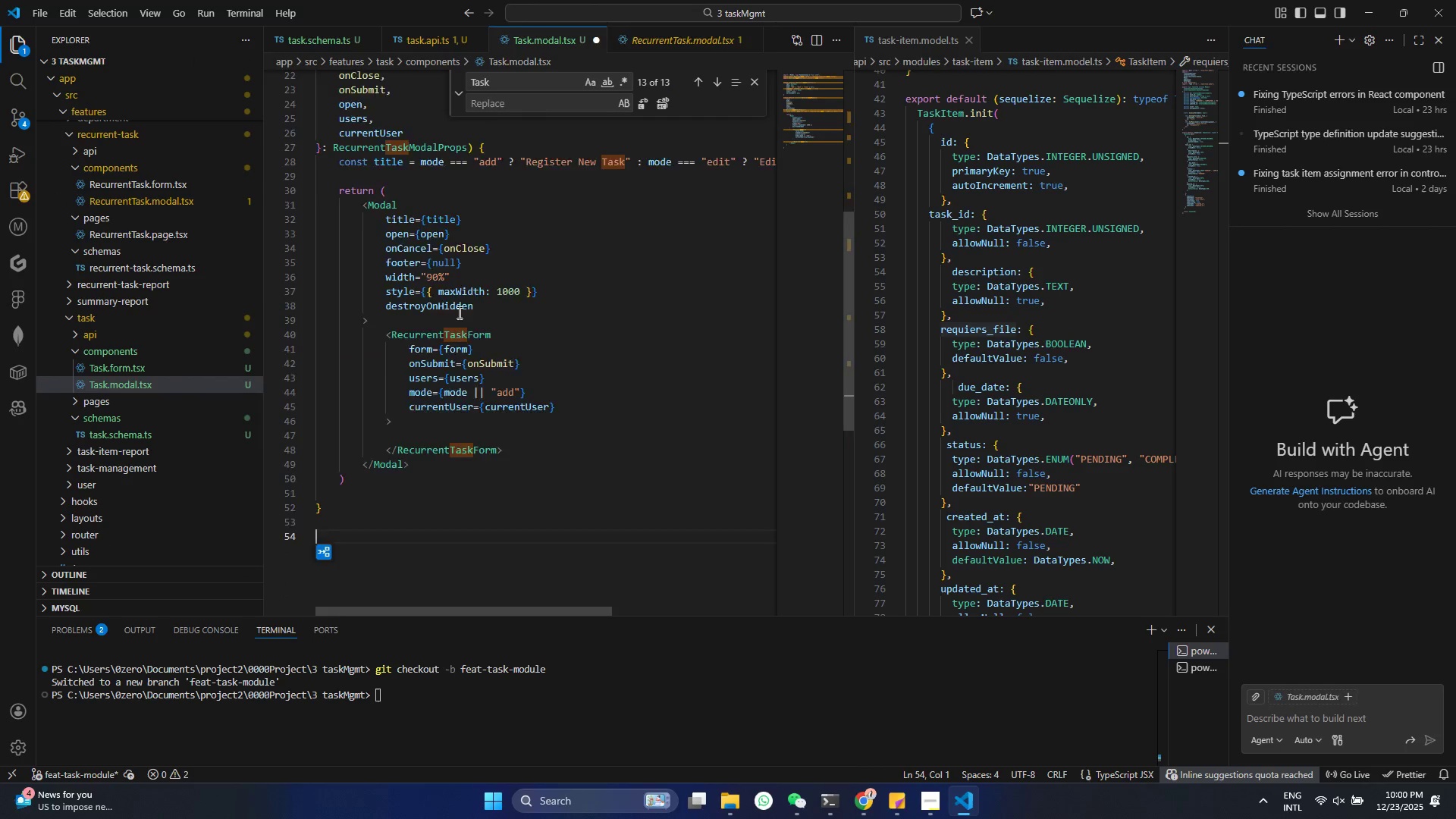 
left_click([559, 204])
 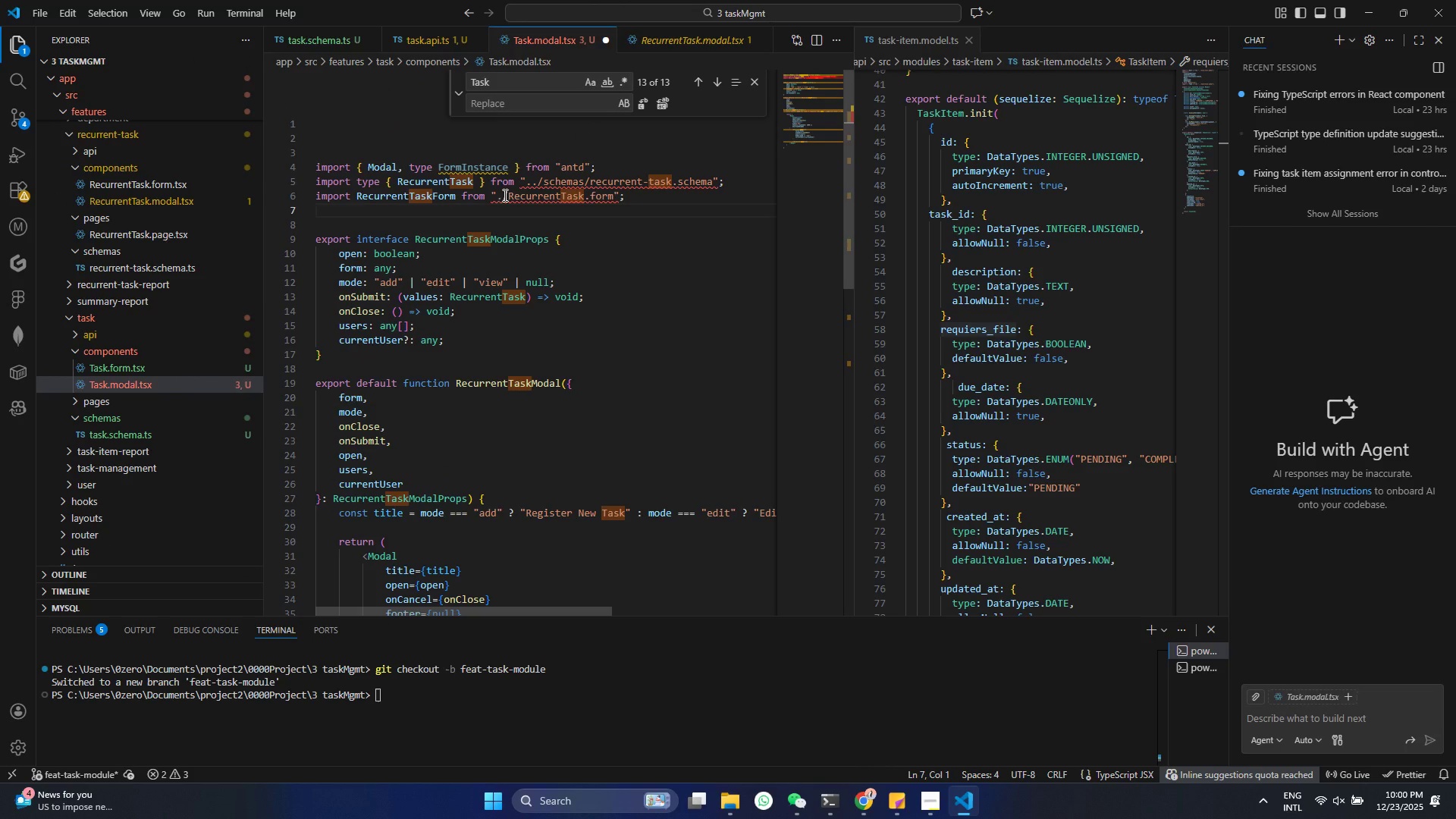 
scroll: coordinate [457, 314], scroll_direction: up, amount: 27.0
 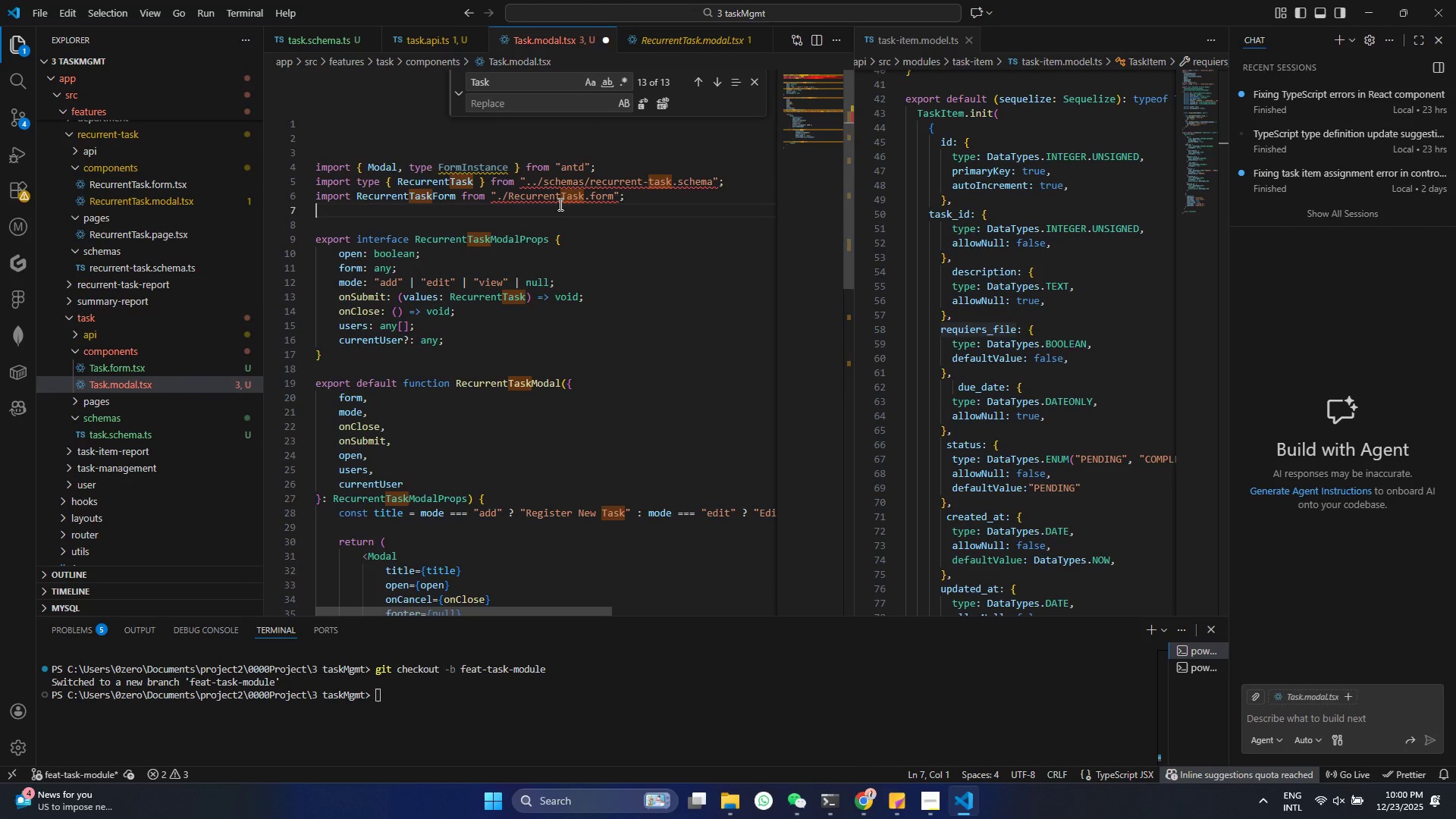 
left_click_drag(start_coordinate=[499, 196], to_coordinate=[613, 199])
 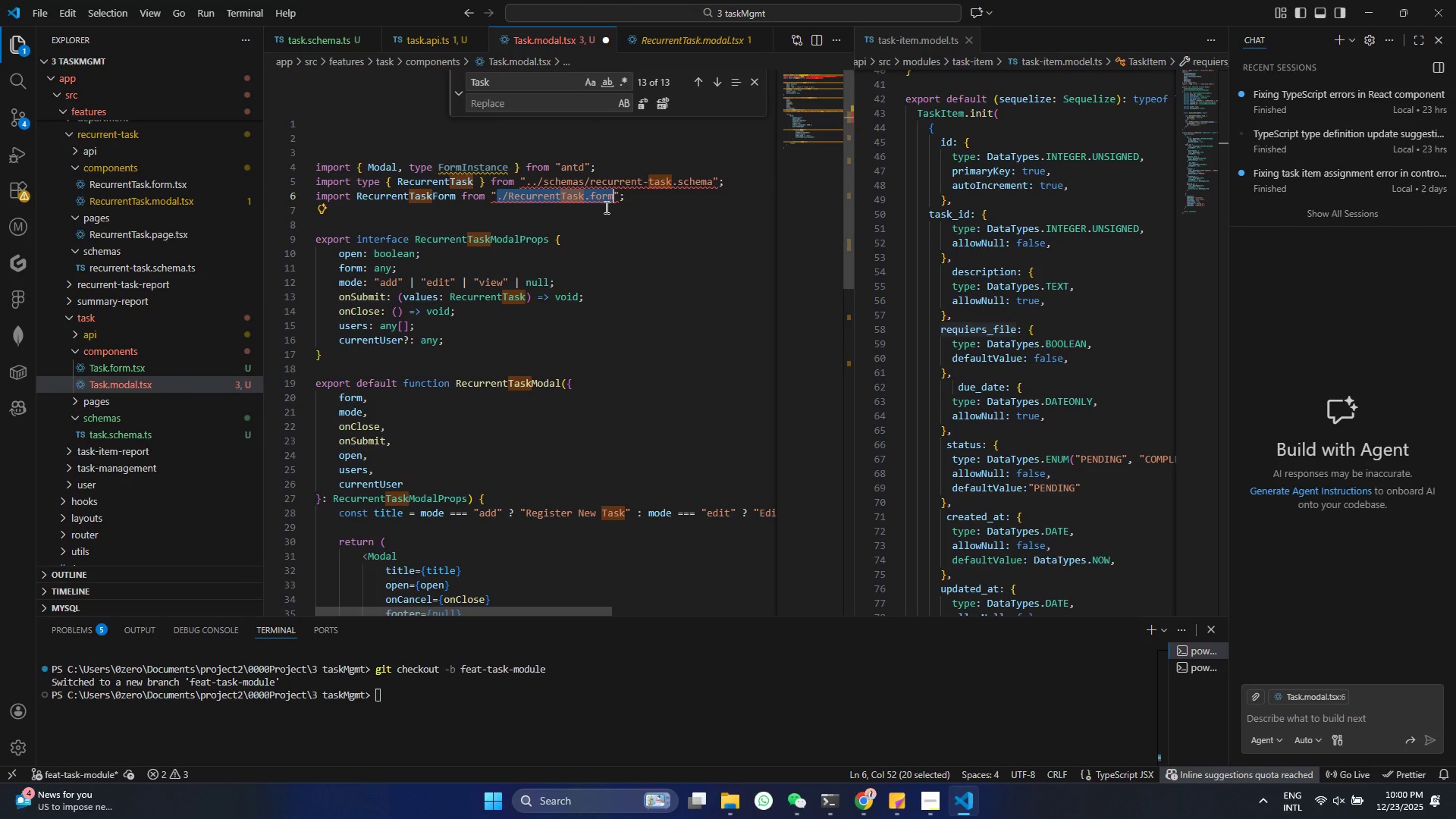 
key(Backspace)
 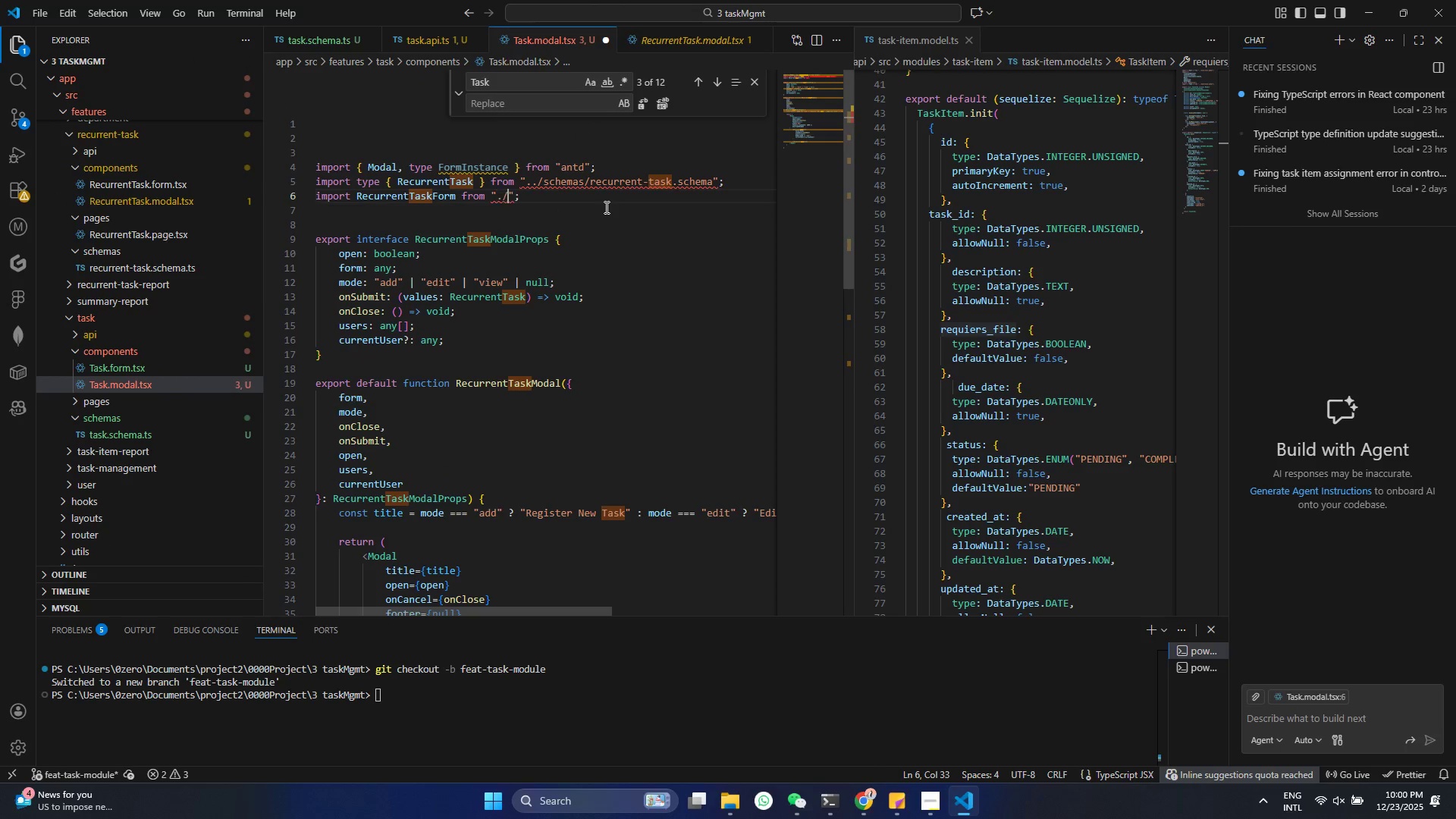 
key(Period)
 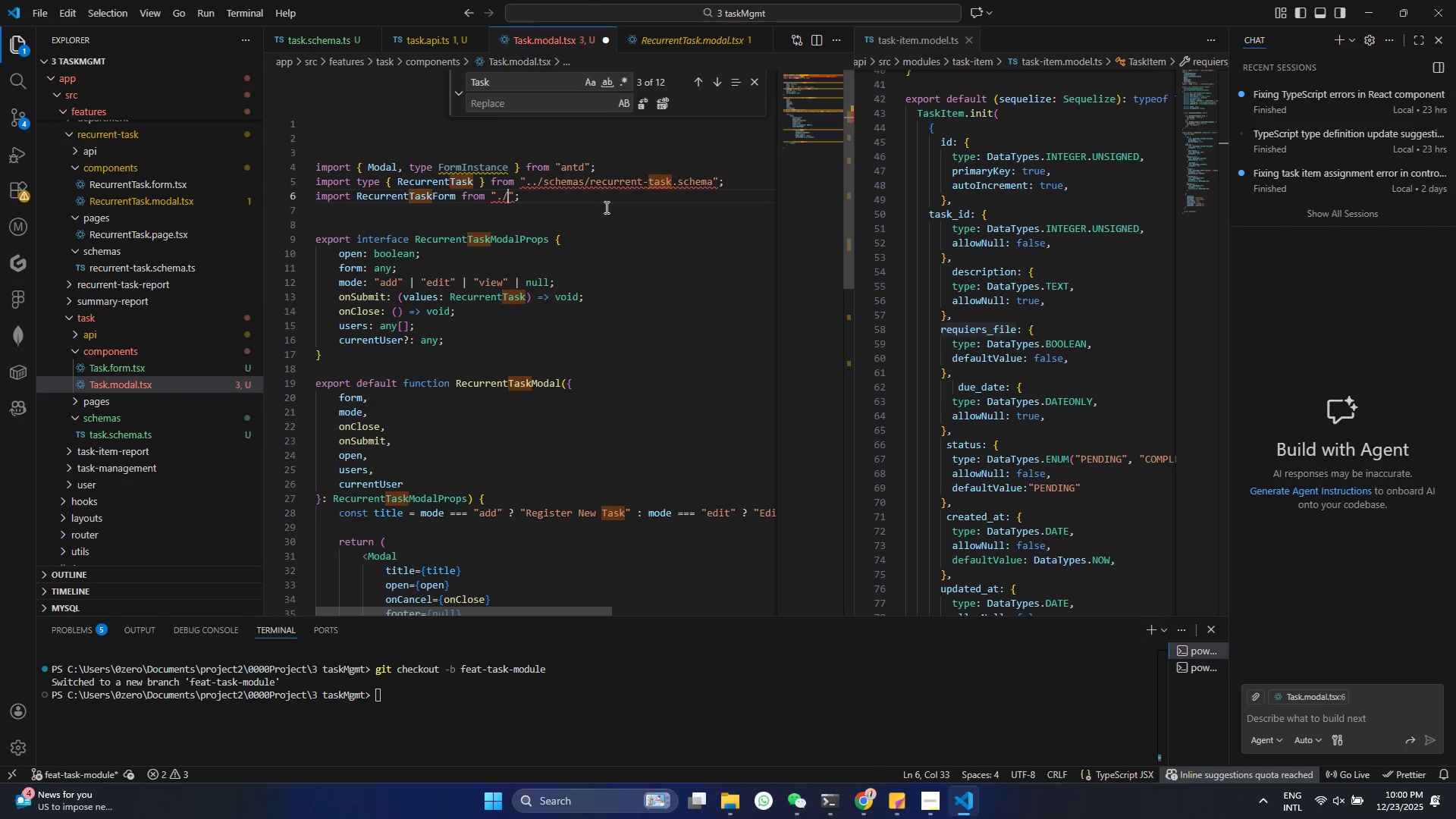 
key(Slash)
 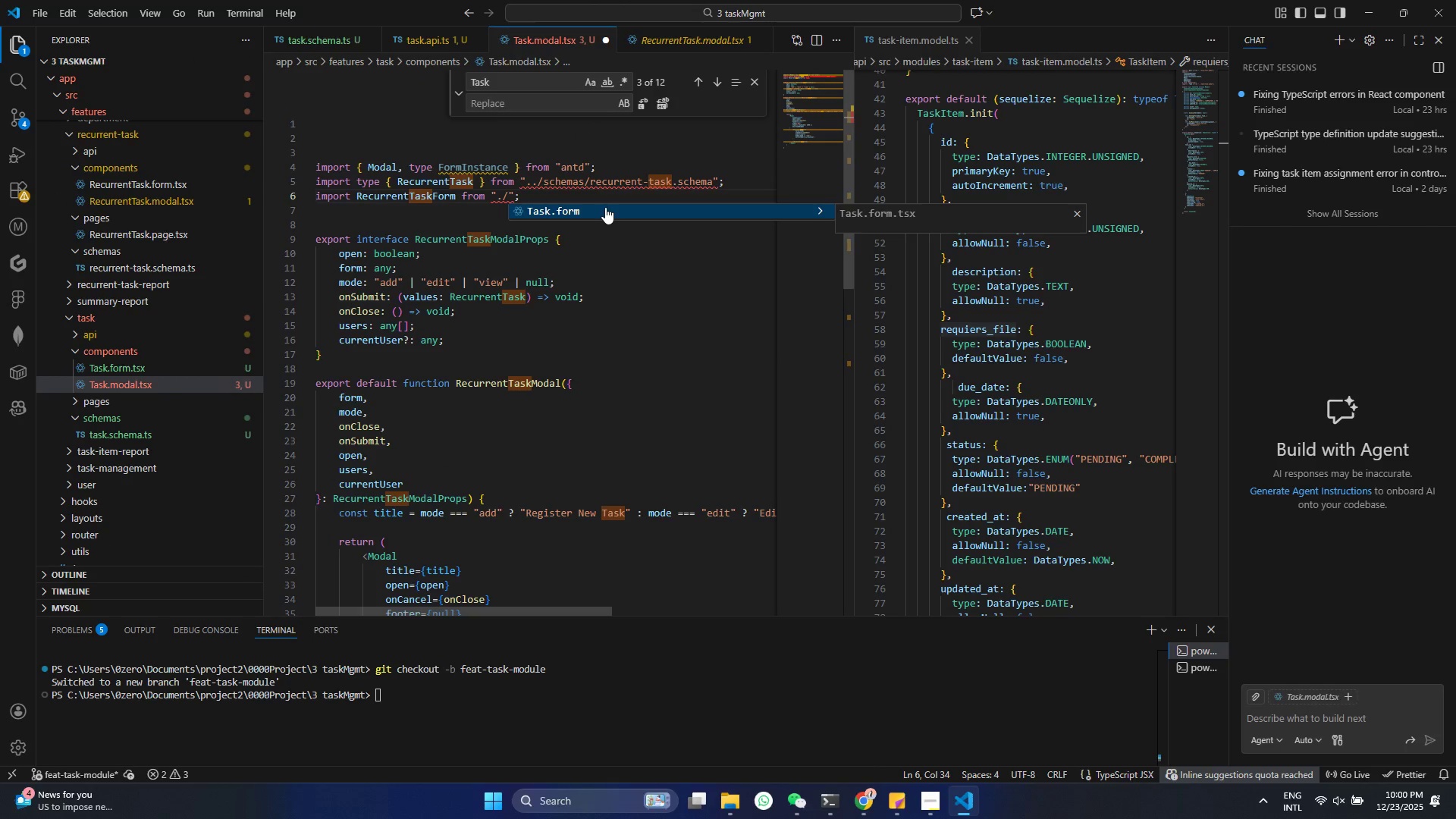 
key(Enter)
 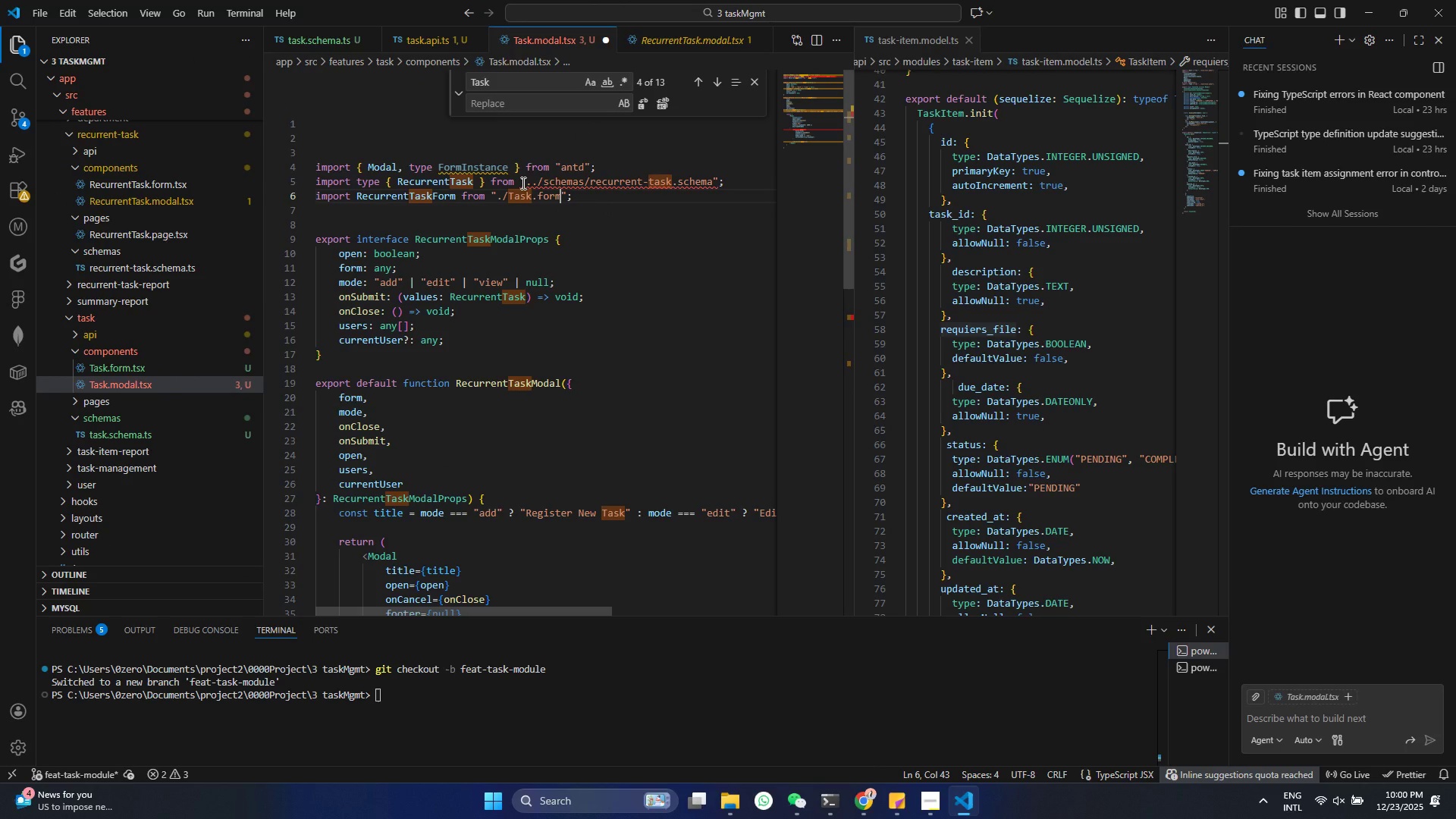 
left_click_drag(start_coordinate=[525, 182], to_coordinate=[533, 182])
 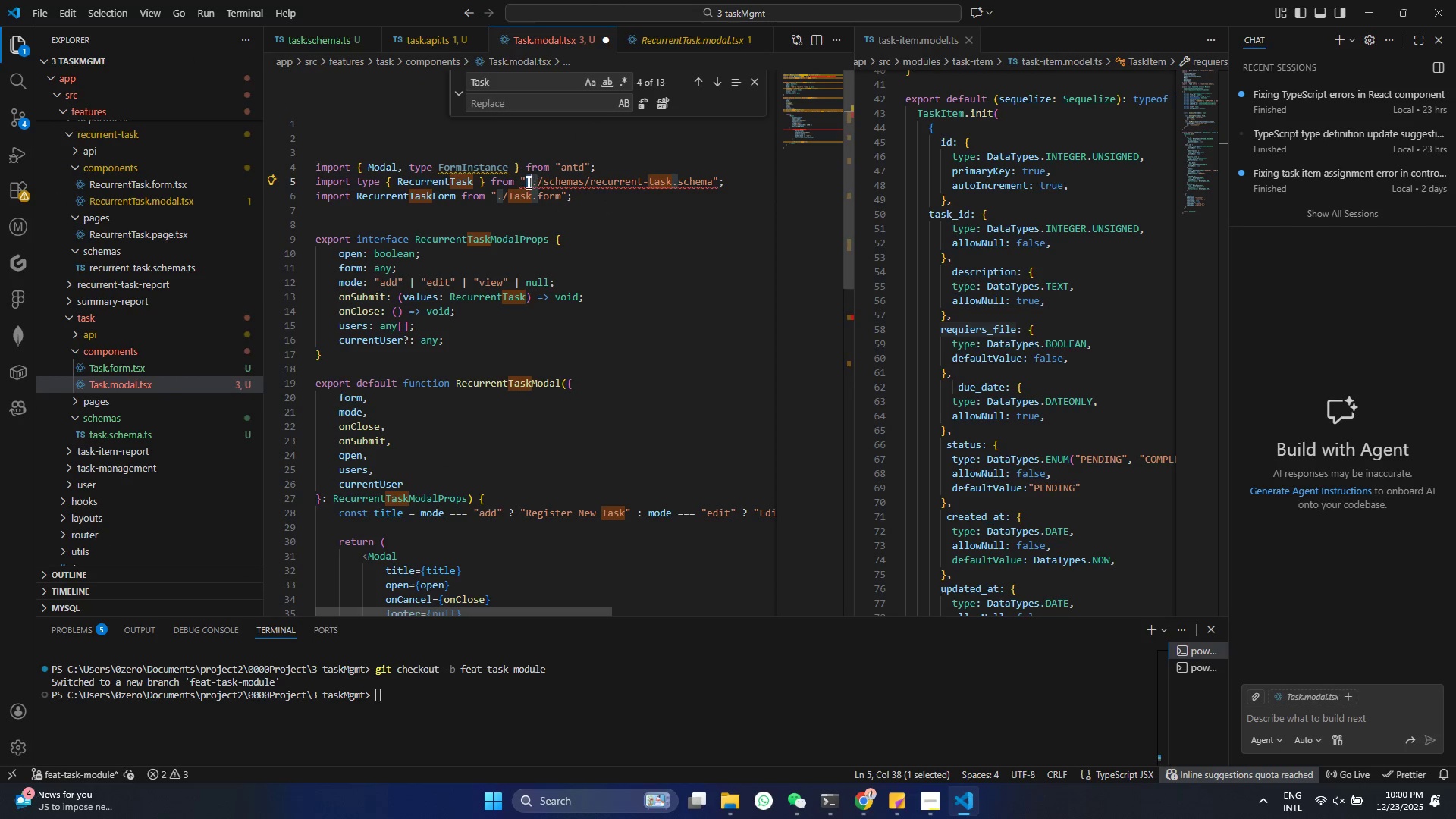 
double_click([527, 182])
 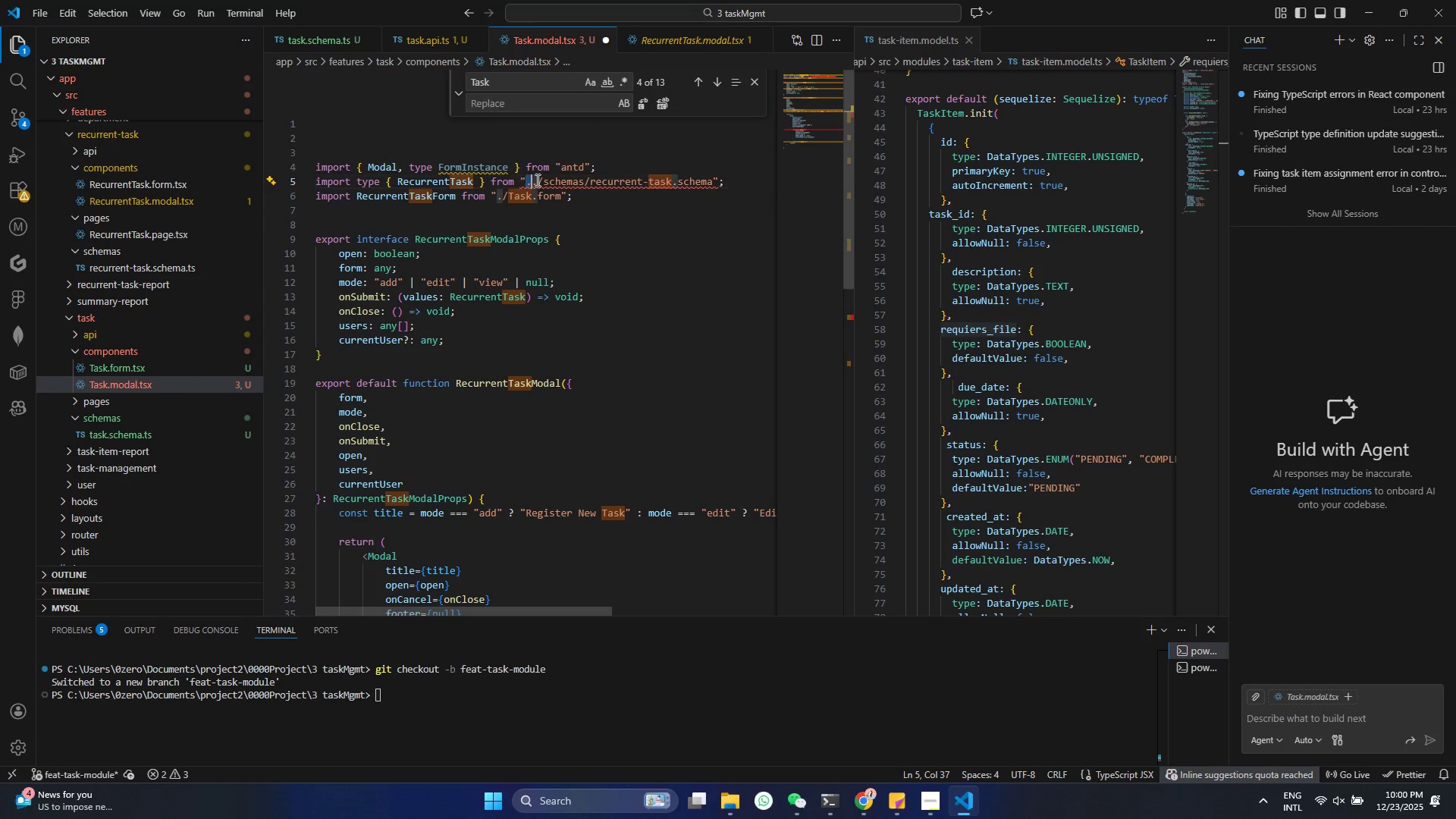 
left_click_drag(start_coordinate=[525, 180], to_coordinate=[710, 179])
 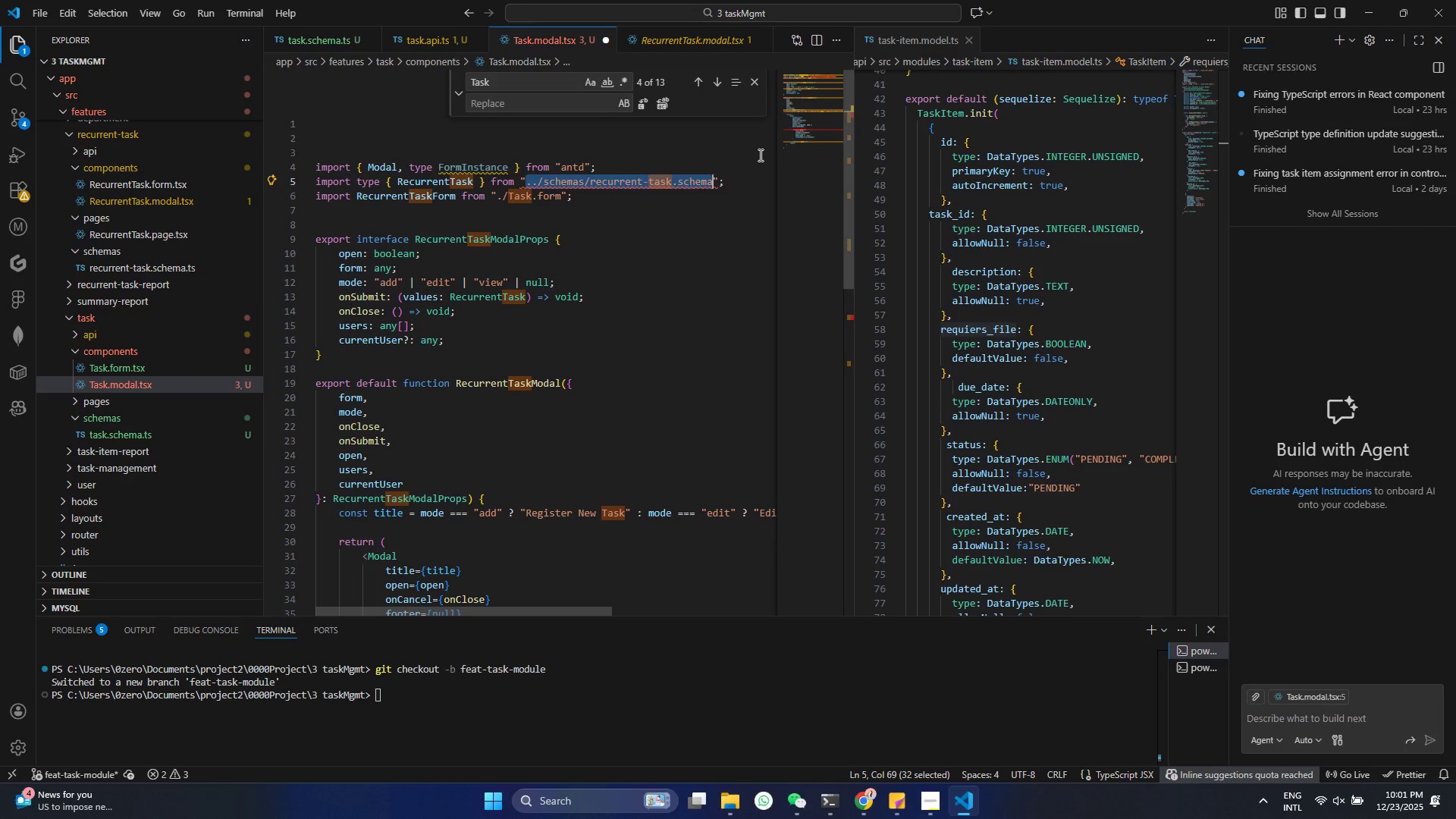 
key(Backspace)
 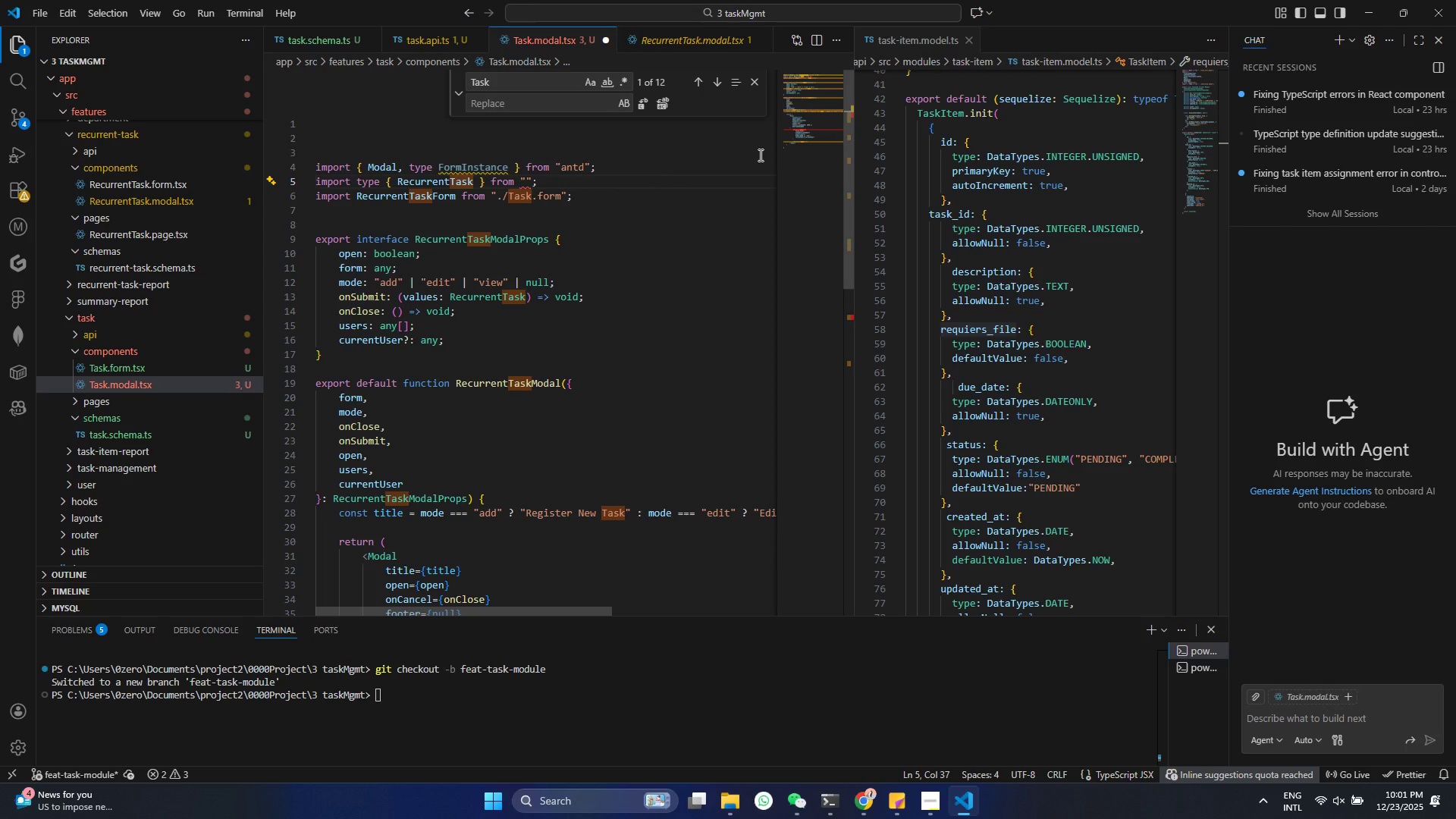 
key(Period)
 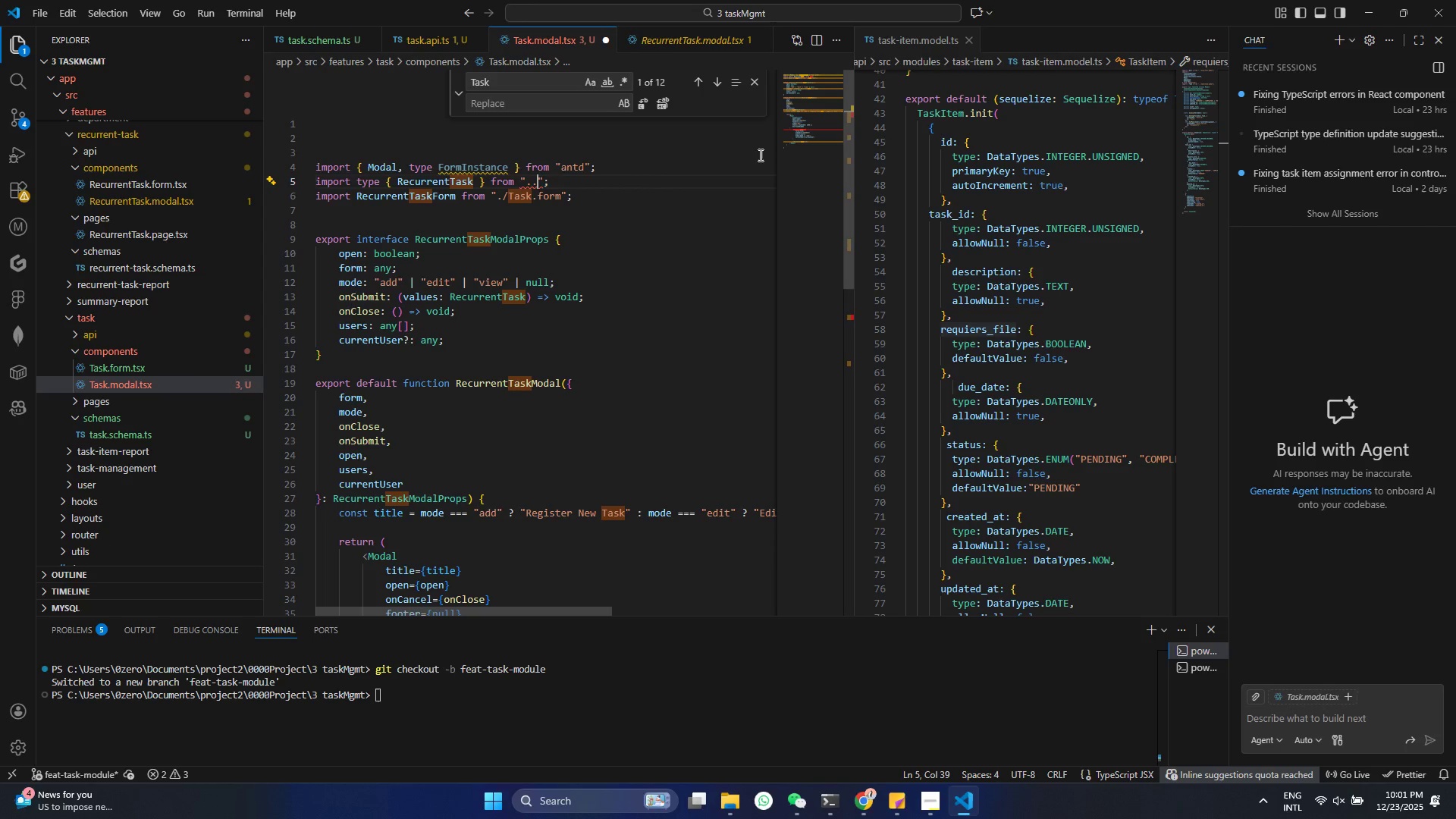 
key(Period)
 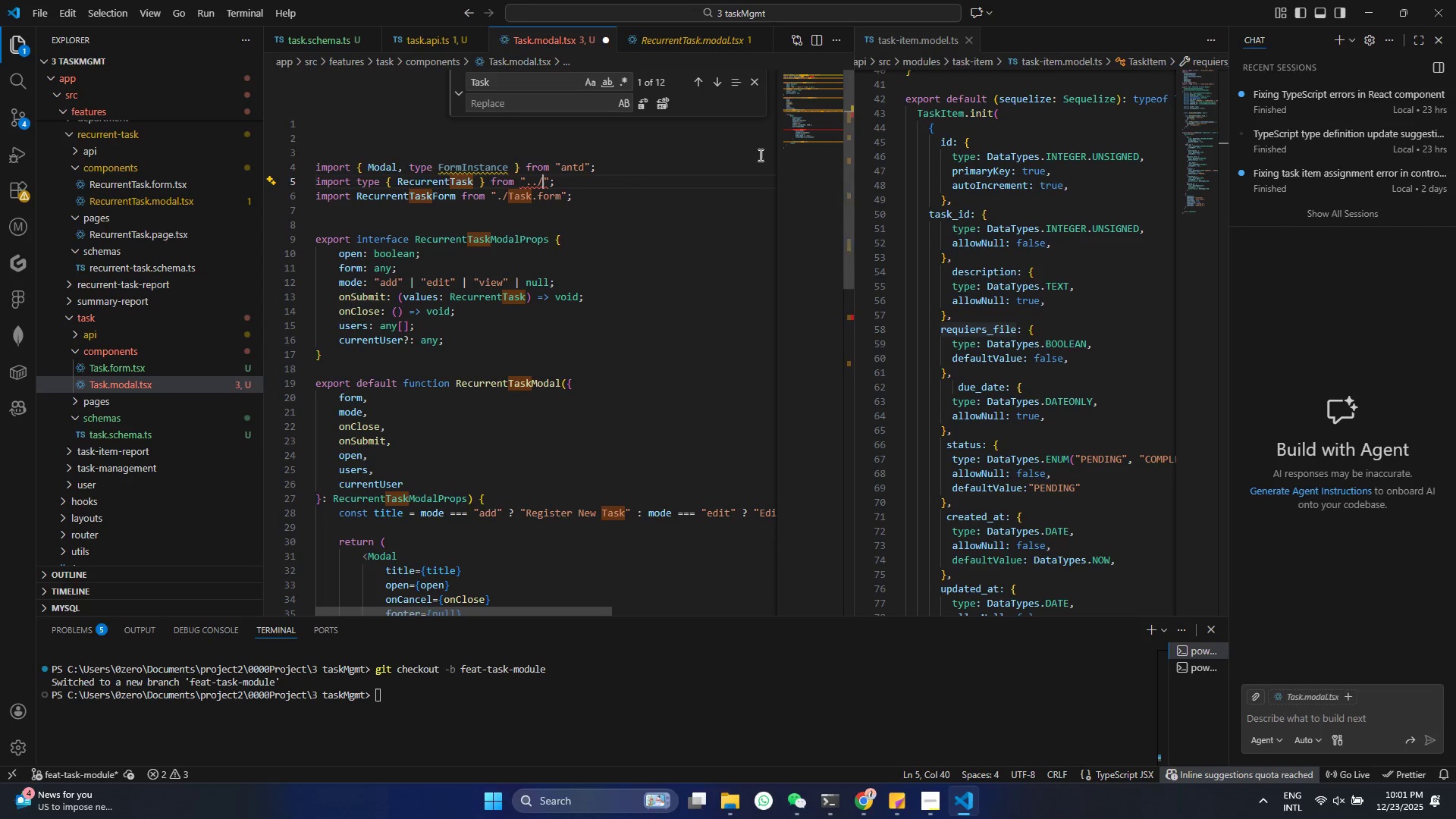 
key(Slash)
 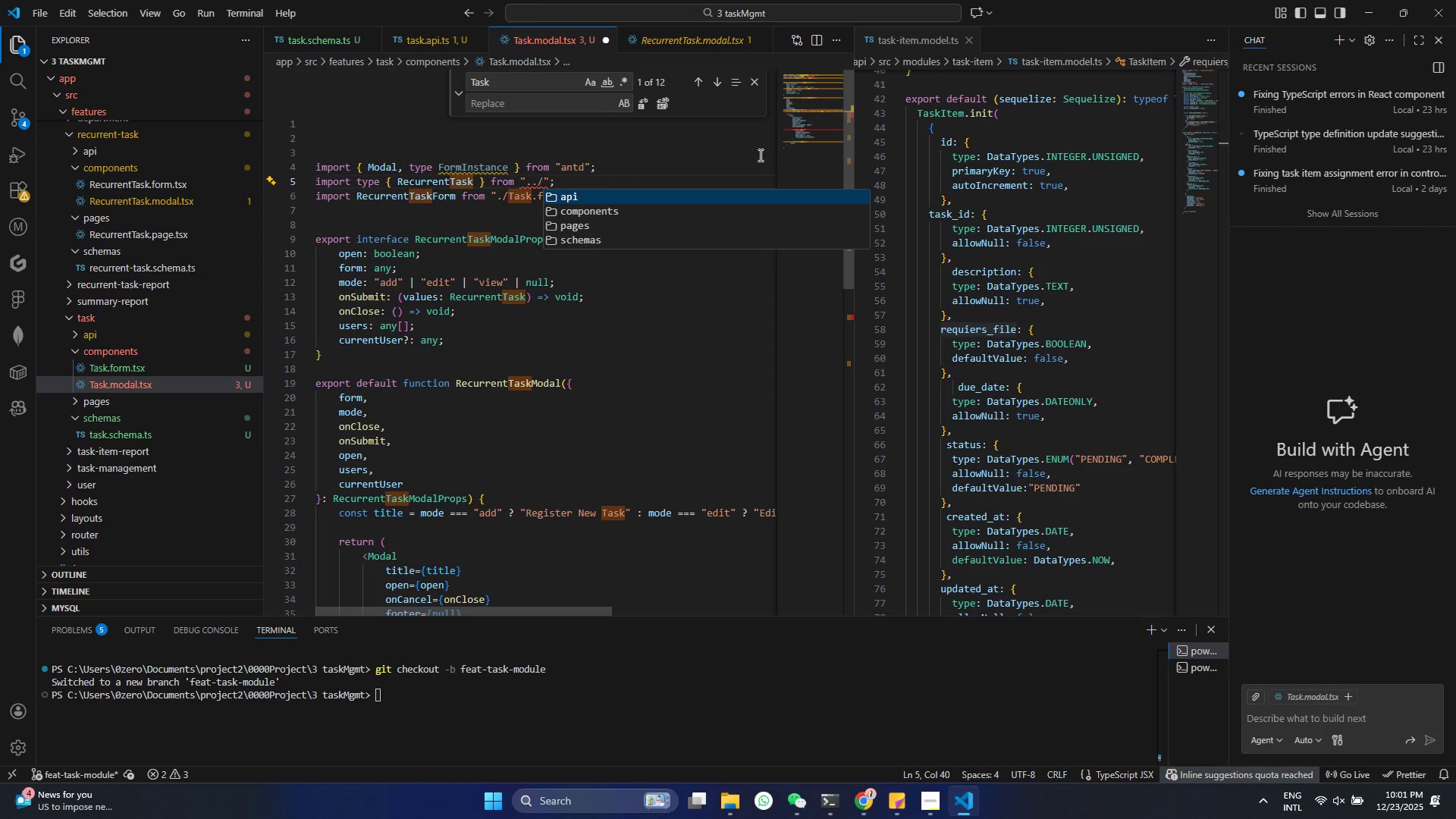 
key(ArrowDown)
 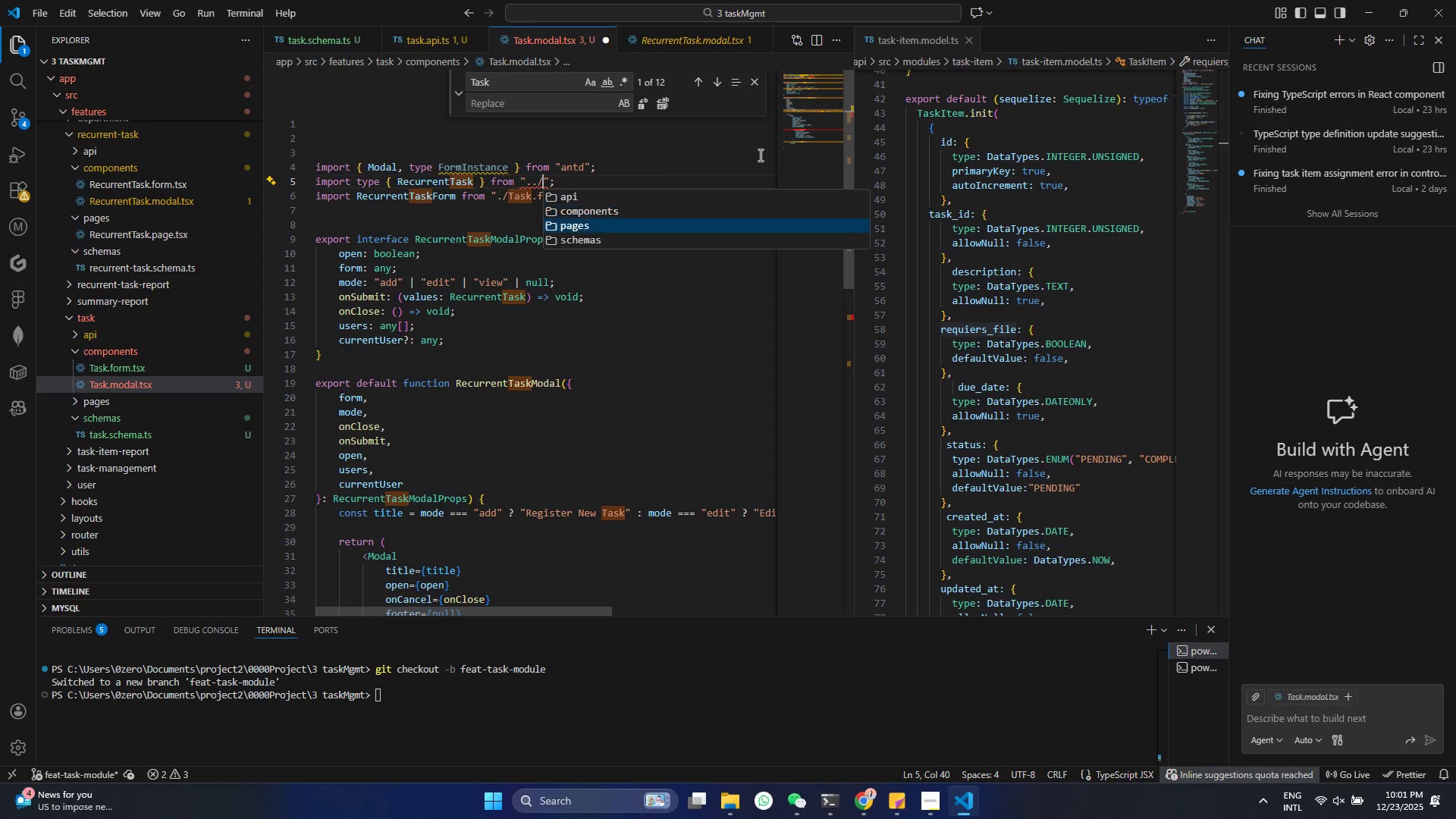 
key(ArrowDown)
 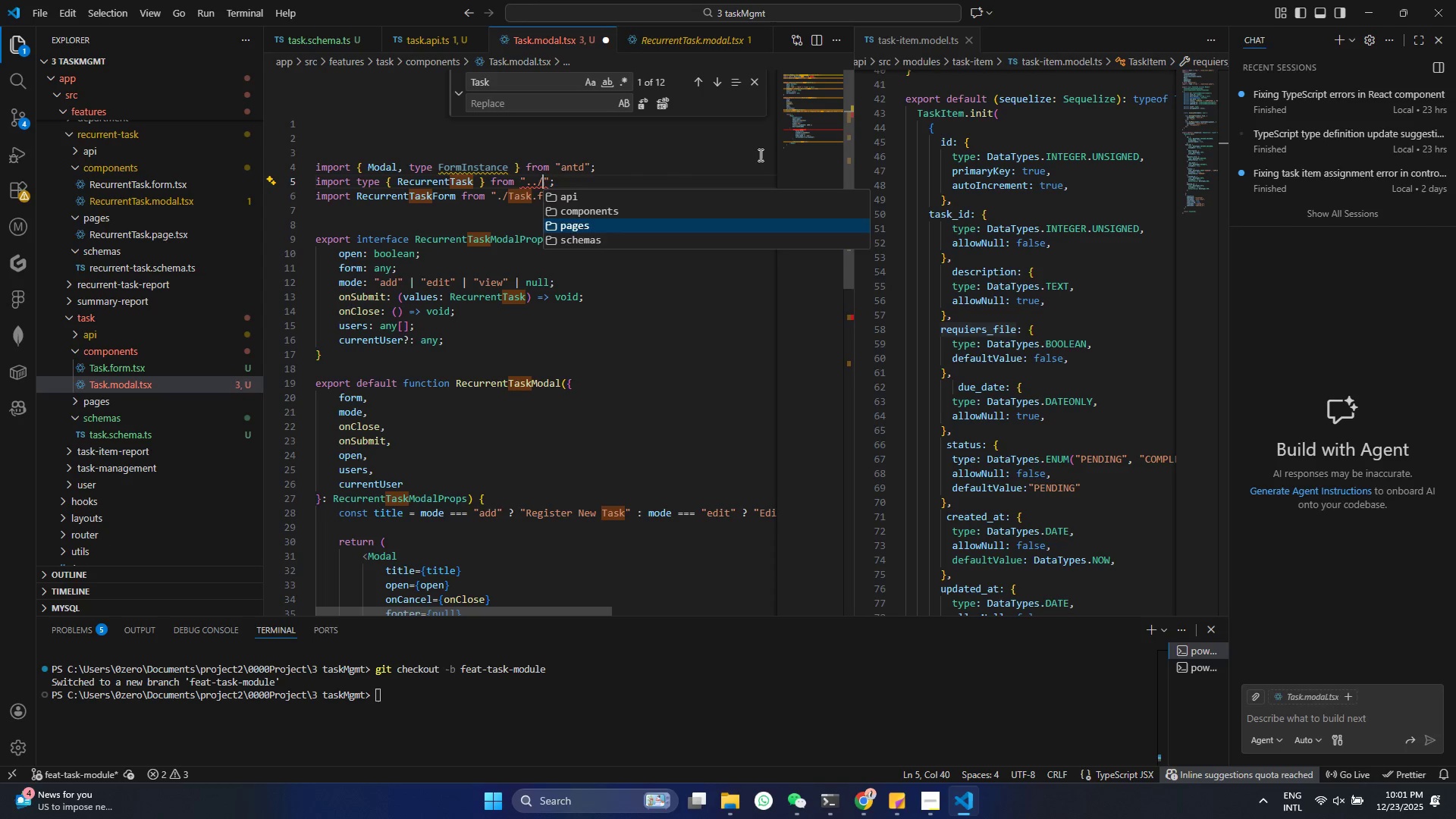 
key(ArrowDown)
 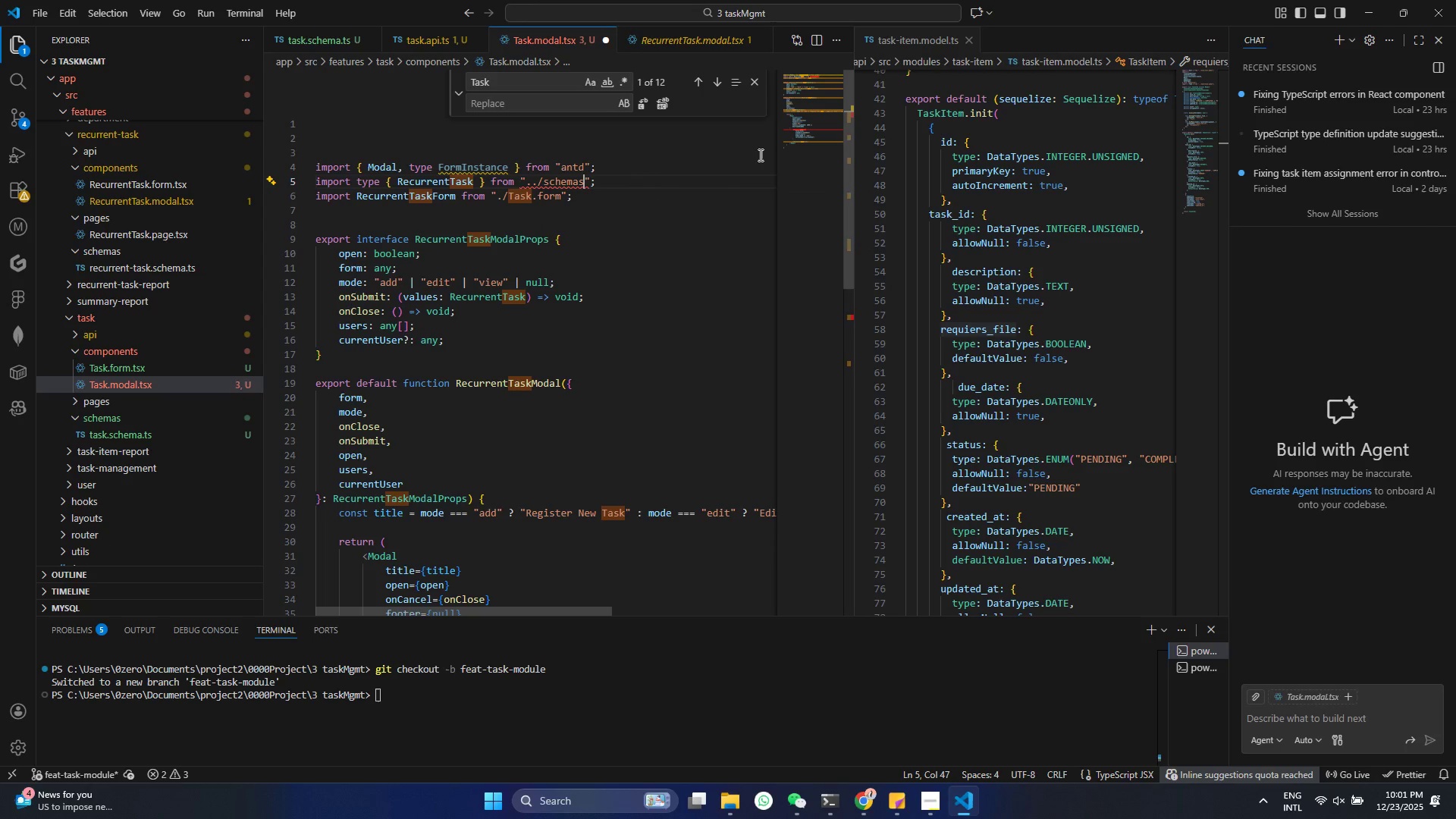 
key(Enter)
 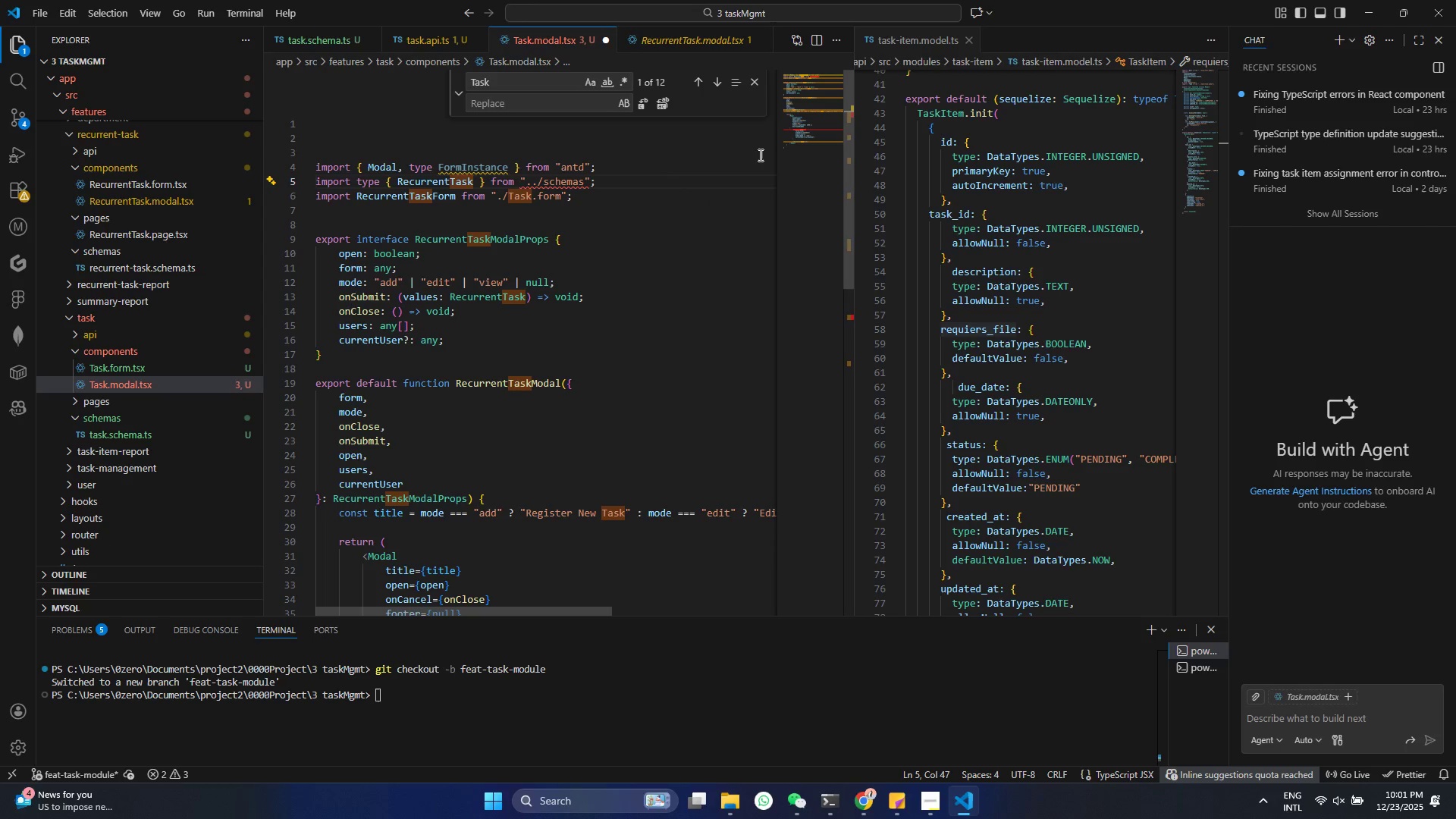 
key(Slash)
 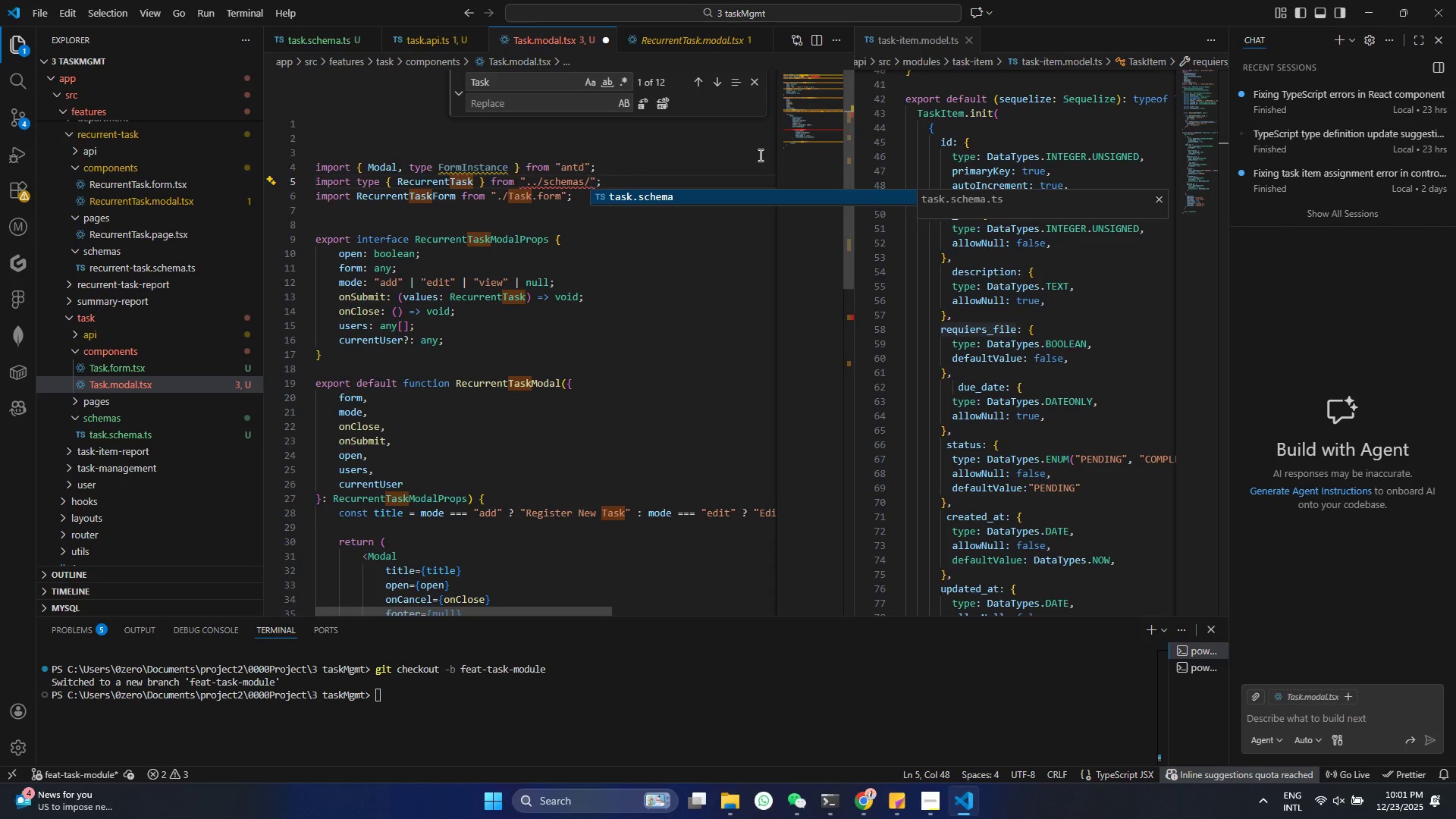 
key(Enter)
 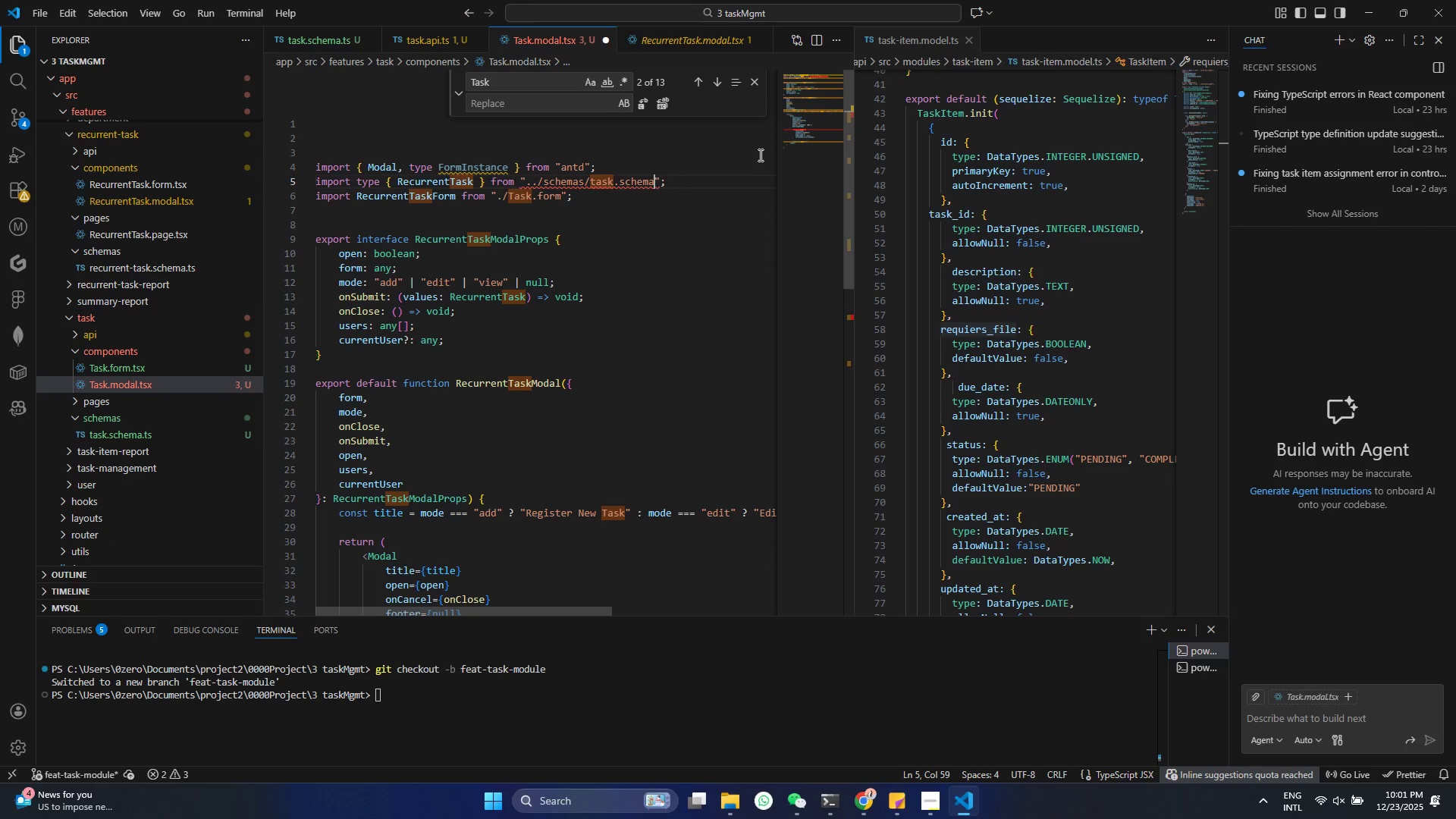 
key(Control+ControlLeft)
 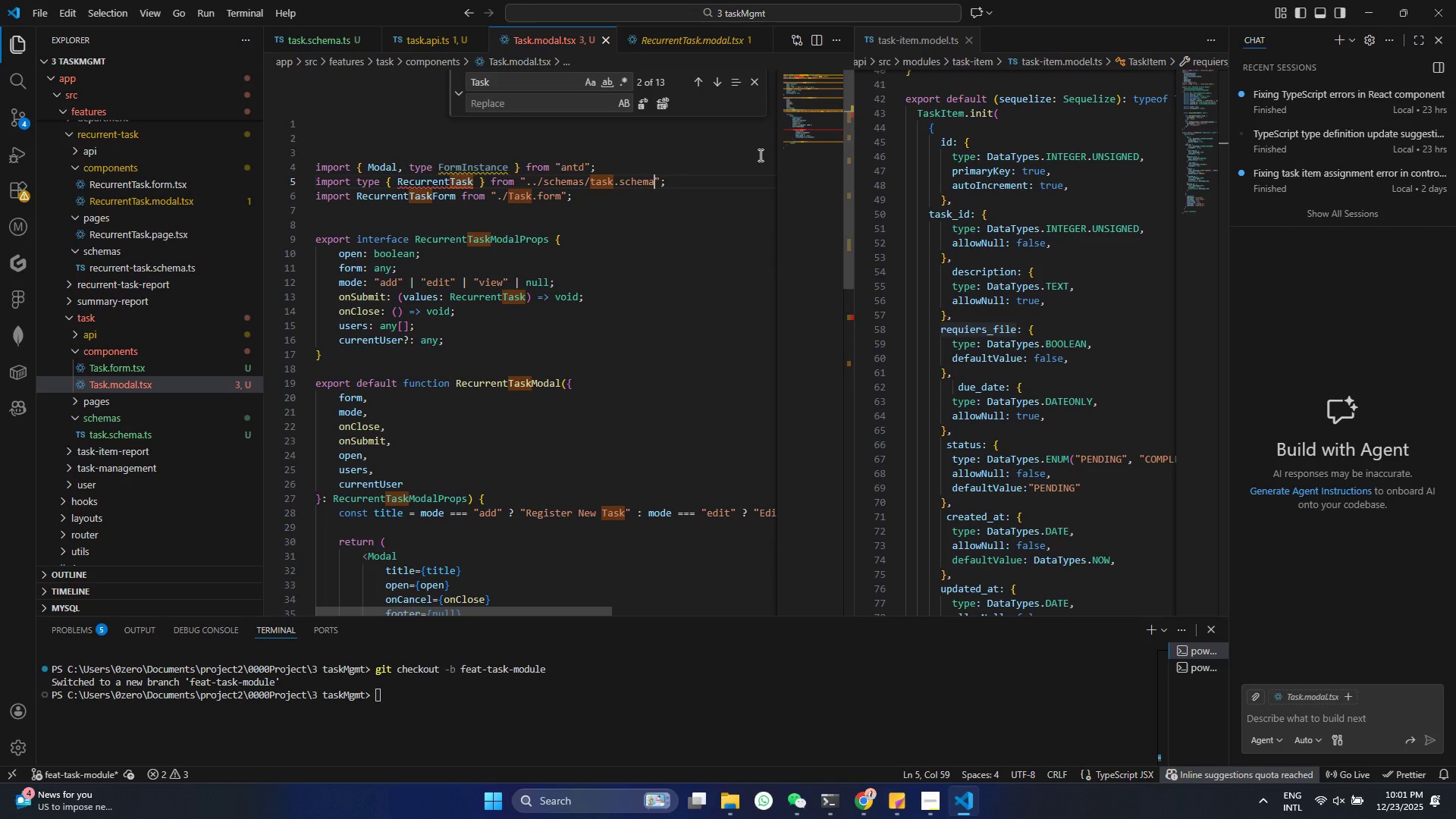 
key(Control+S)
 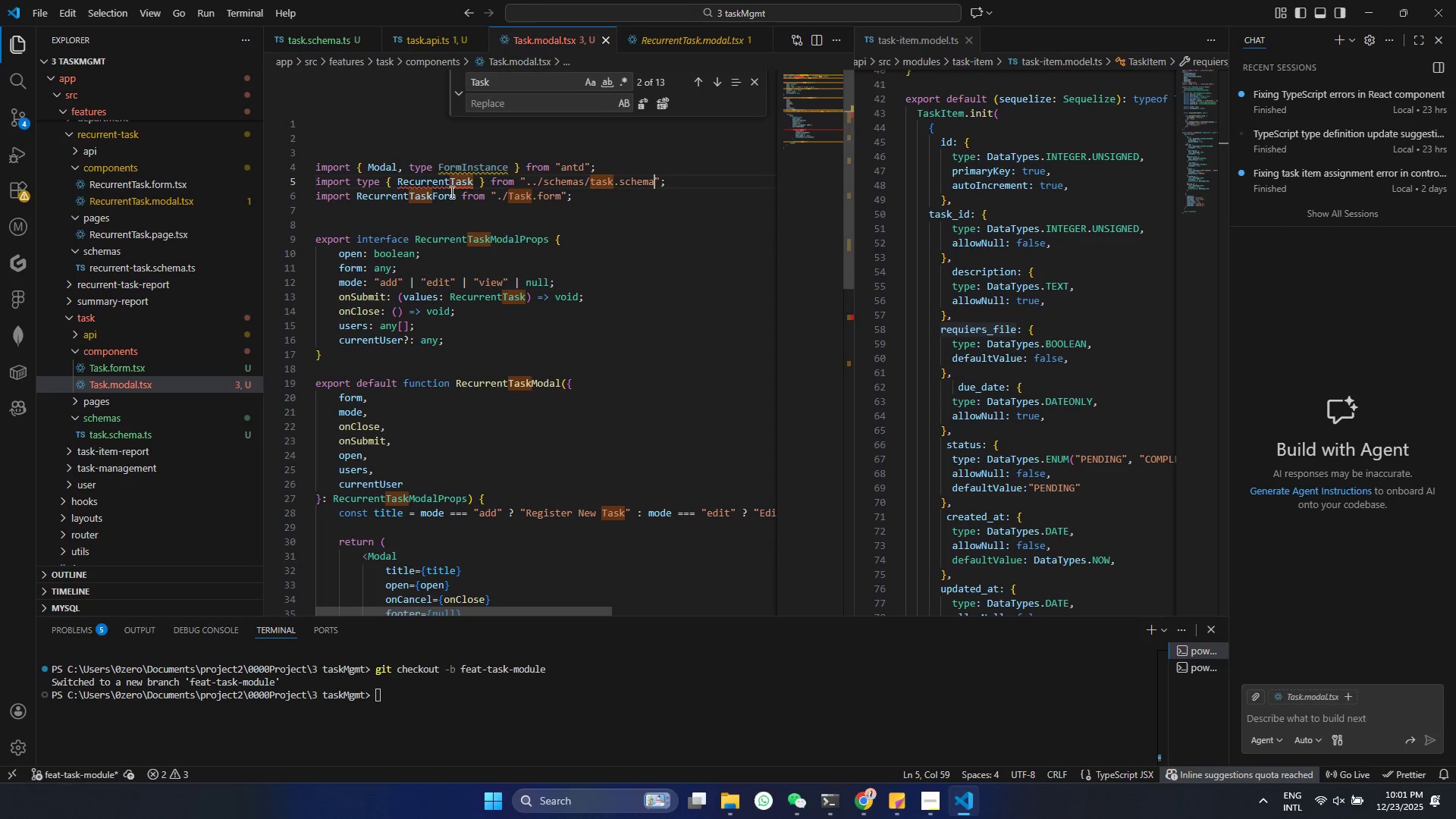 
left_click([448, 186])
 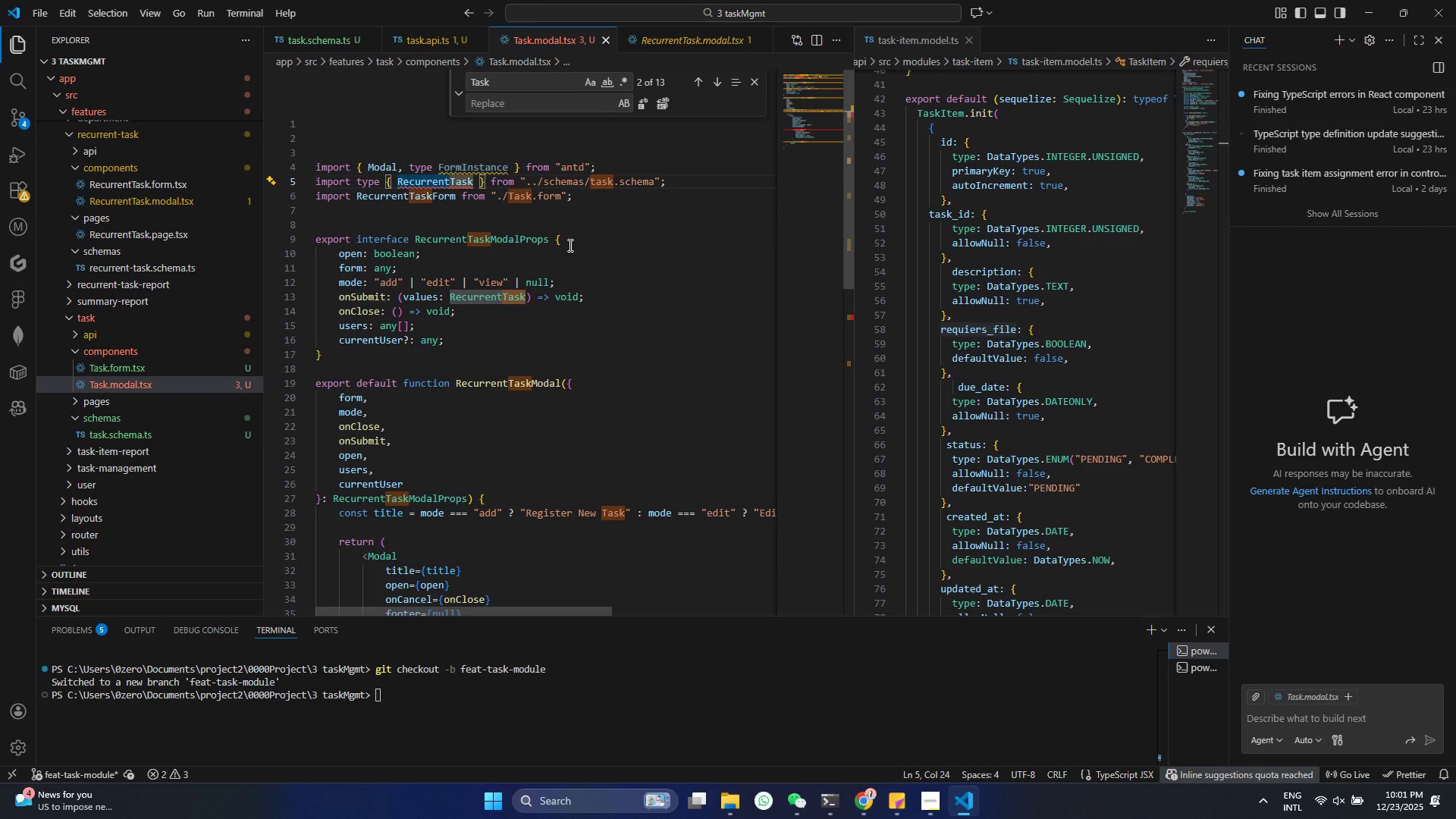 
key(Backspace)
 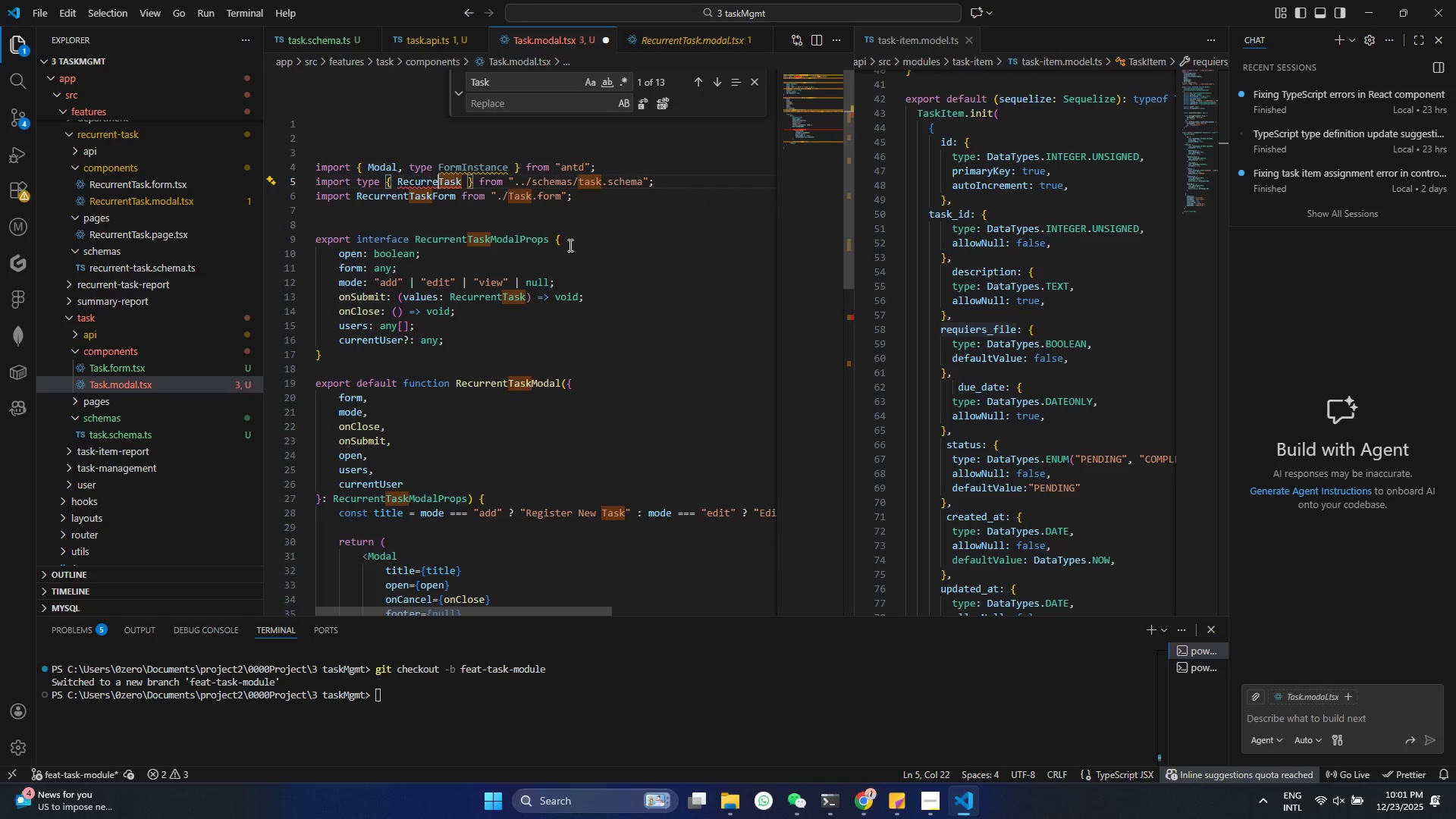 
key(Backspace)
 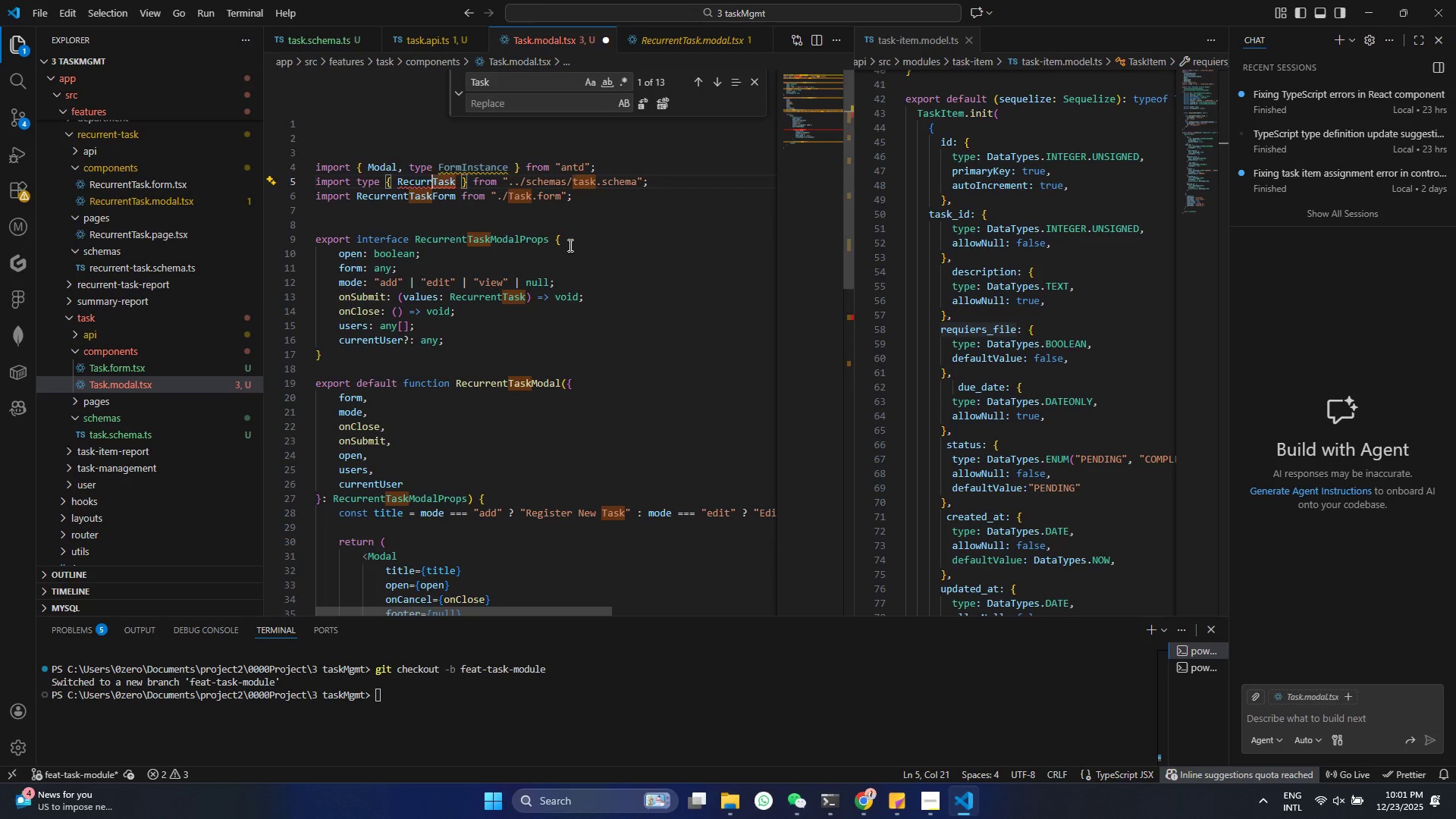 
key(Backspace)
 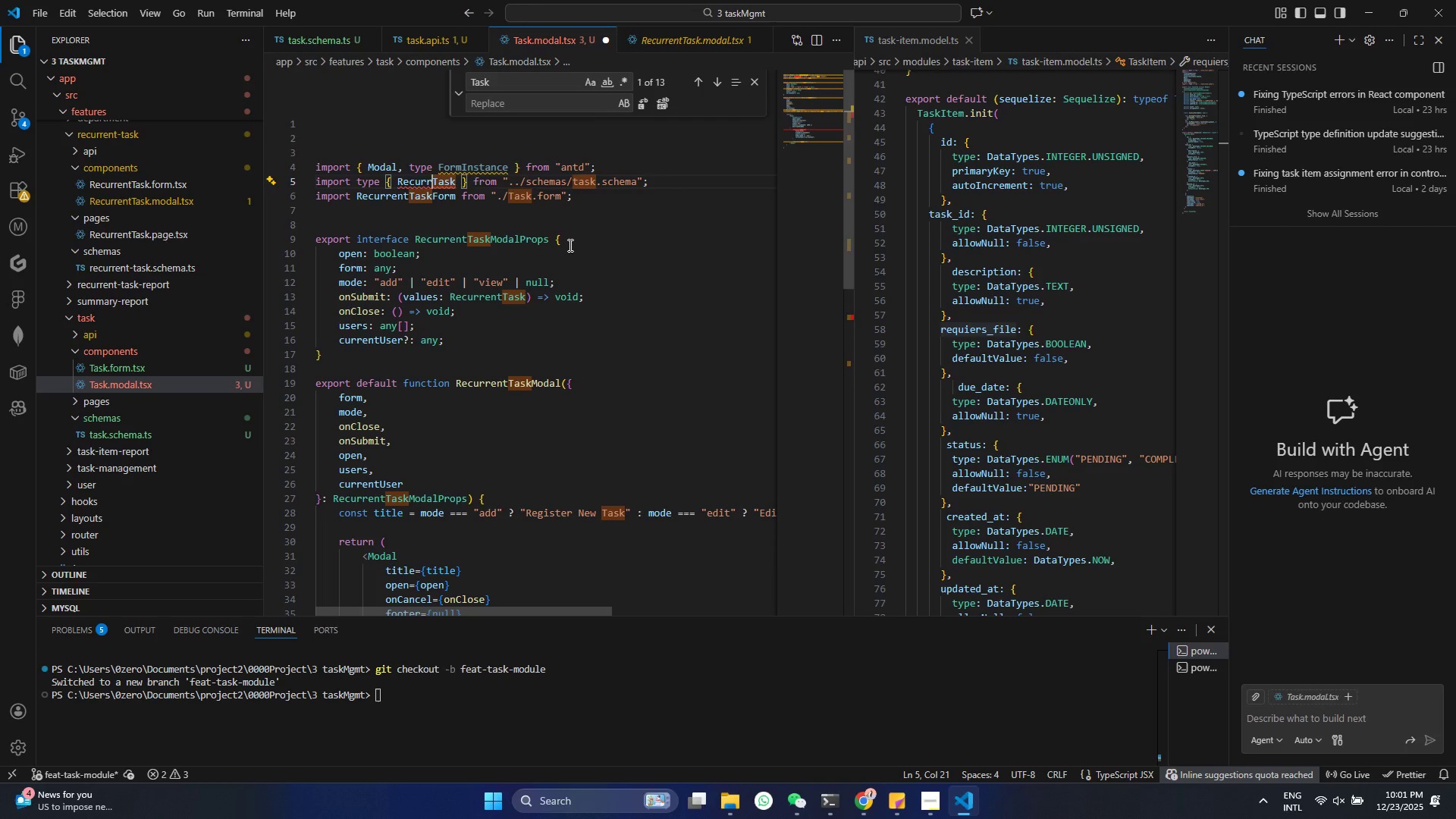 
key(Backspace)
 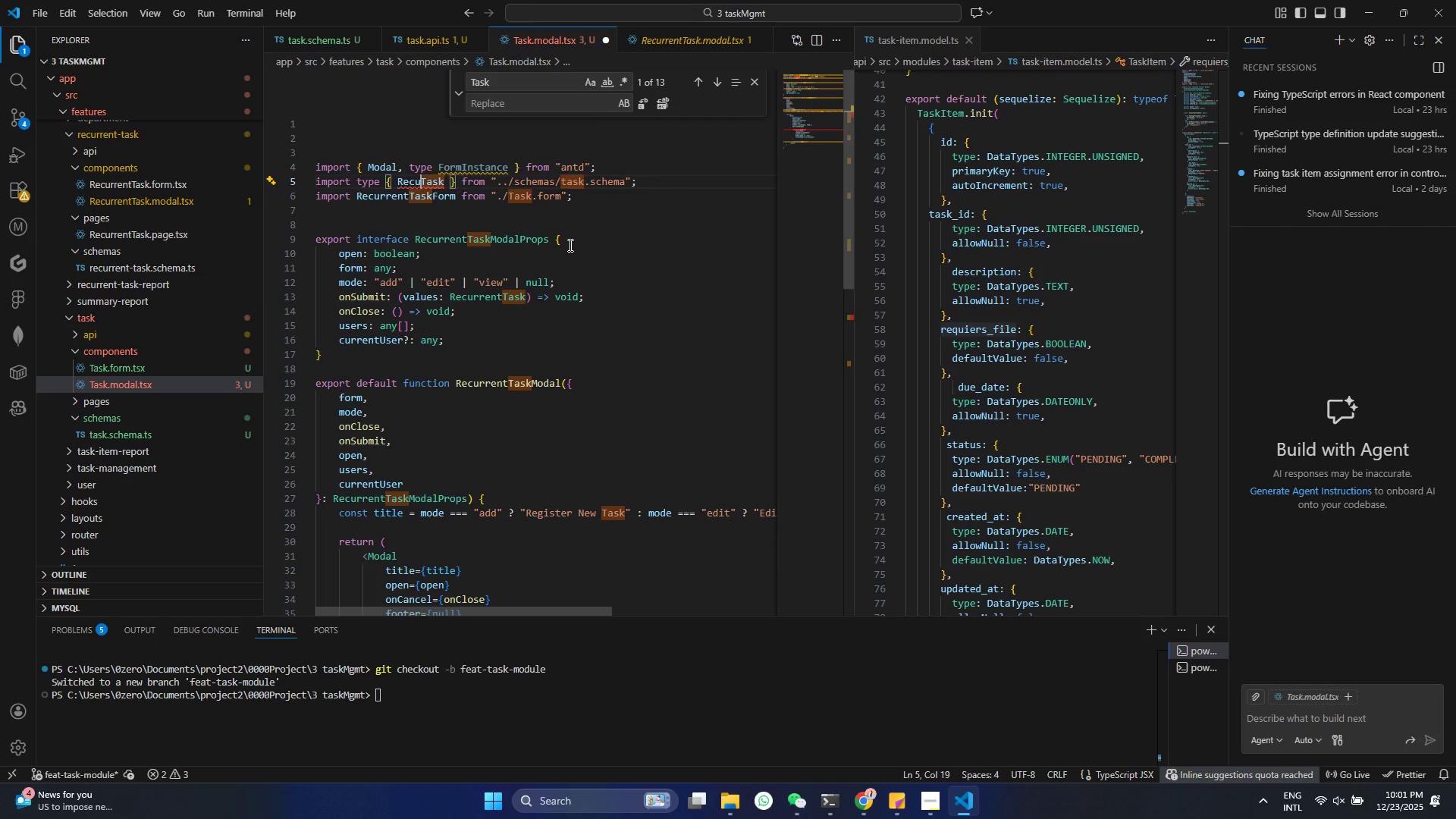 
key(Backspace)
 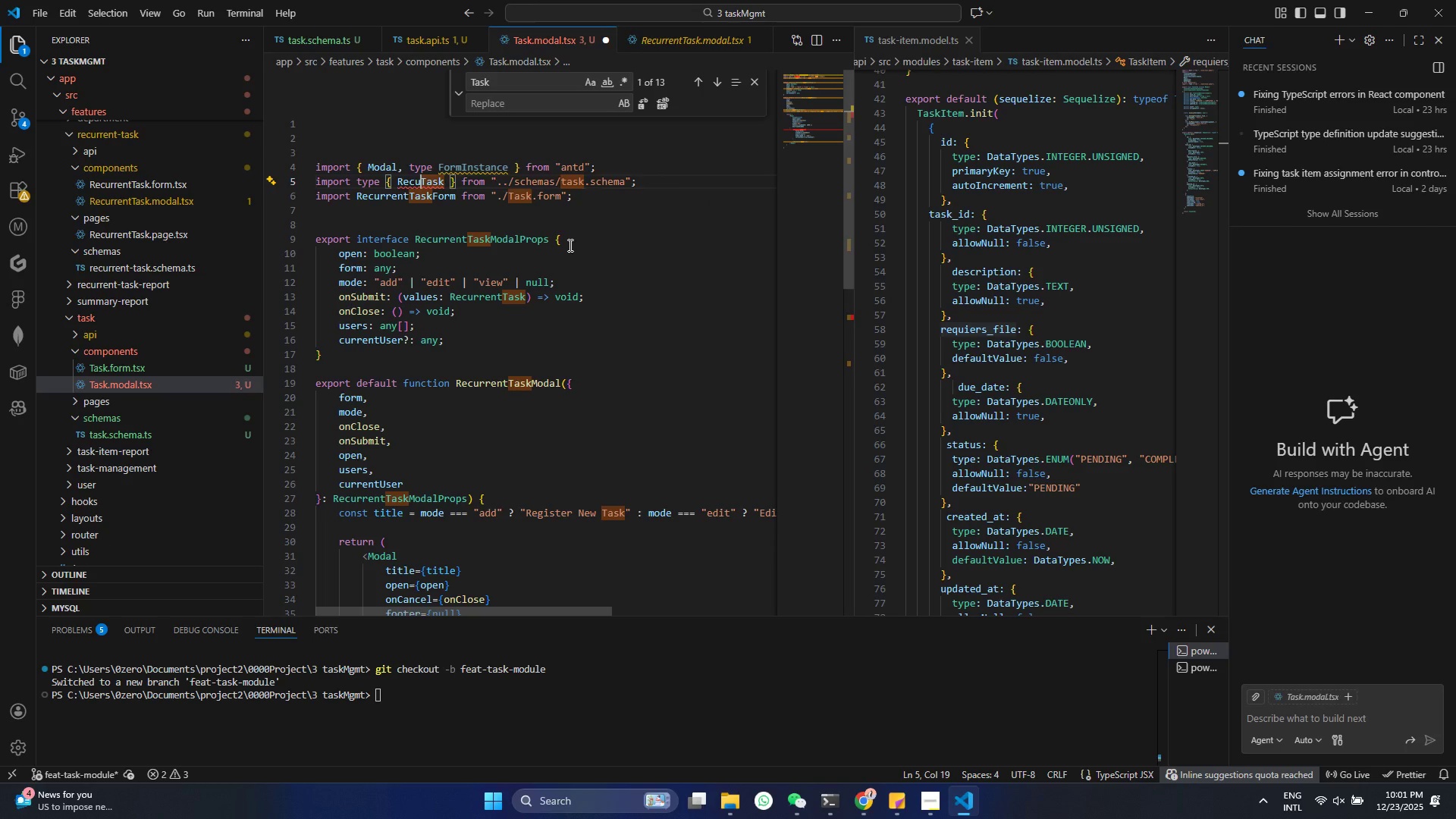 
key(Backspace)
 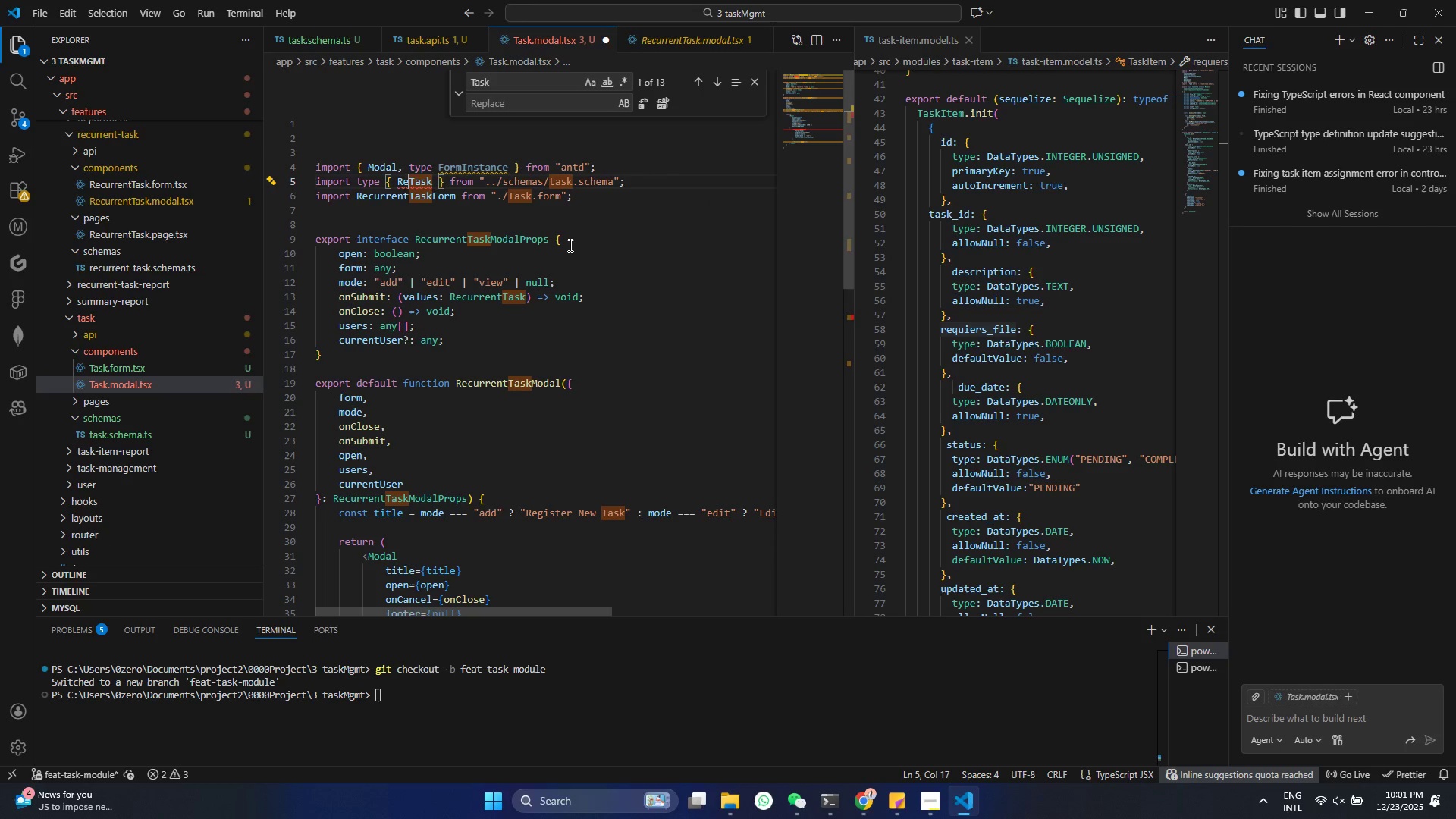 
key(Backspace)
 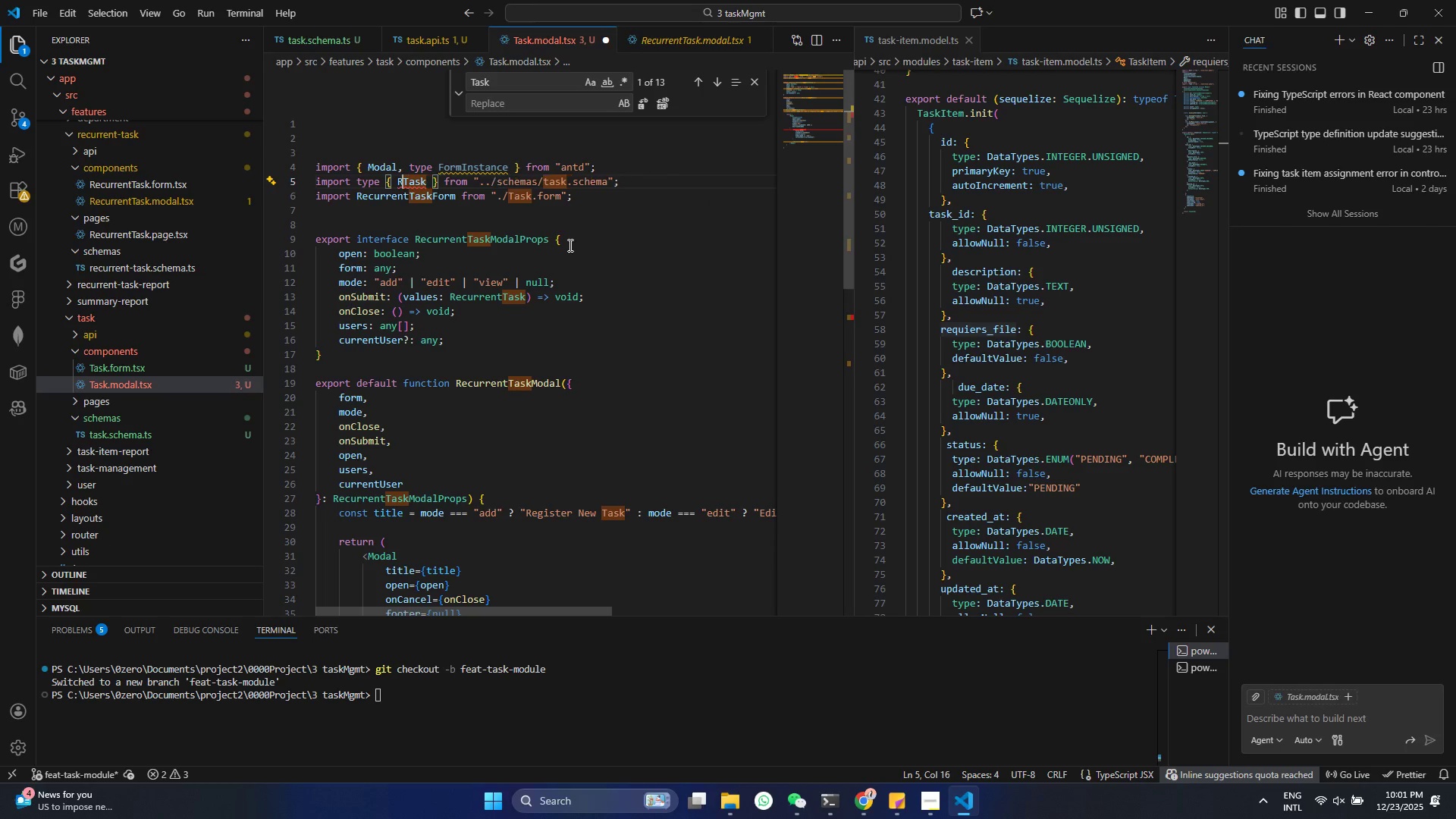 
key(Backspace)
 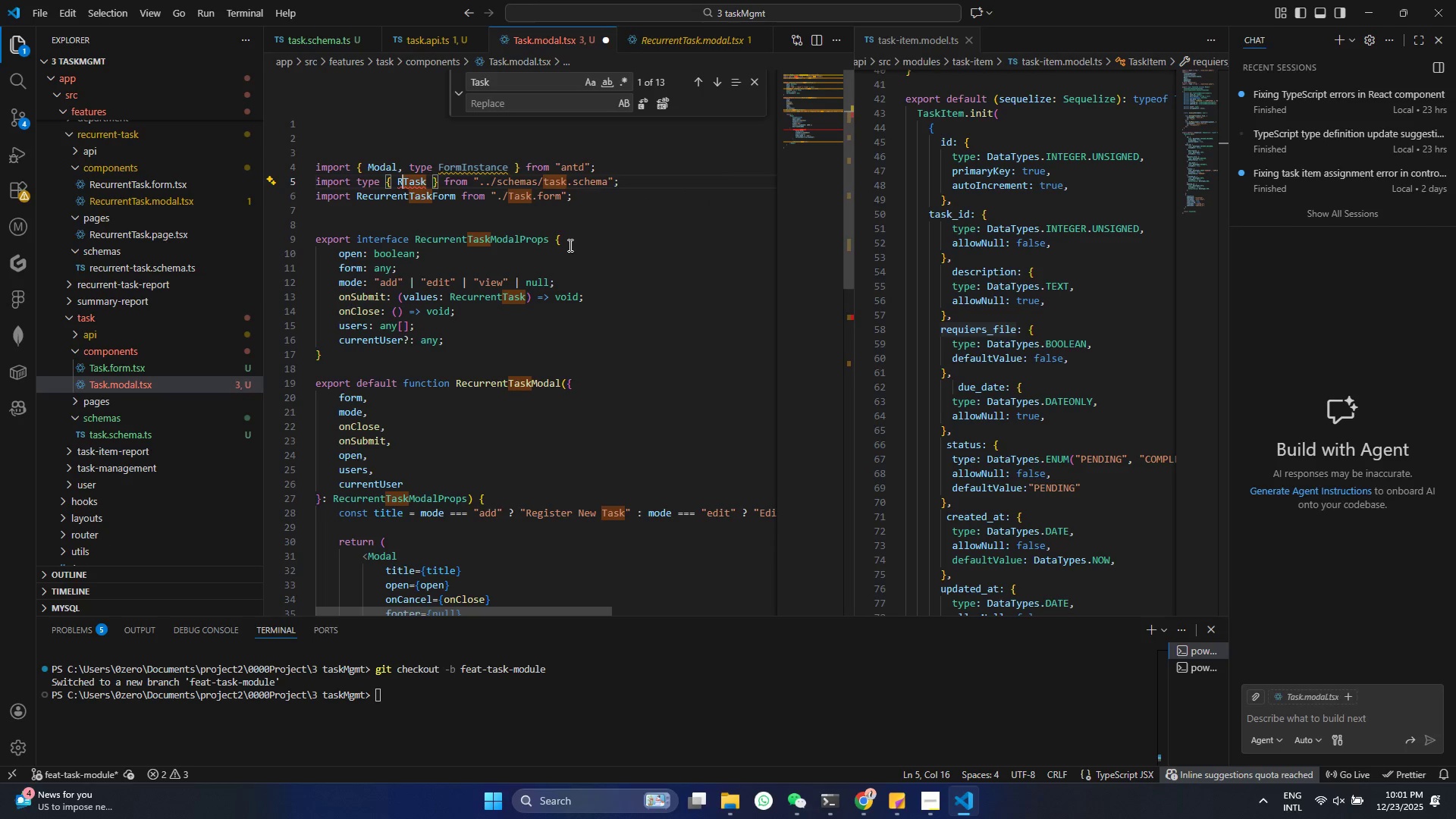 
key(Backspace)
 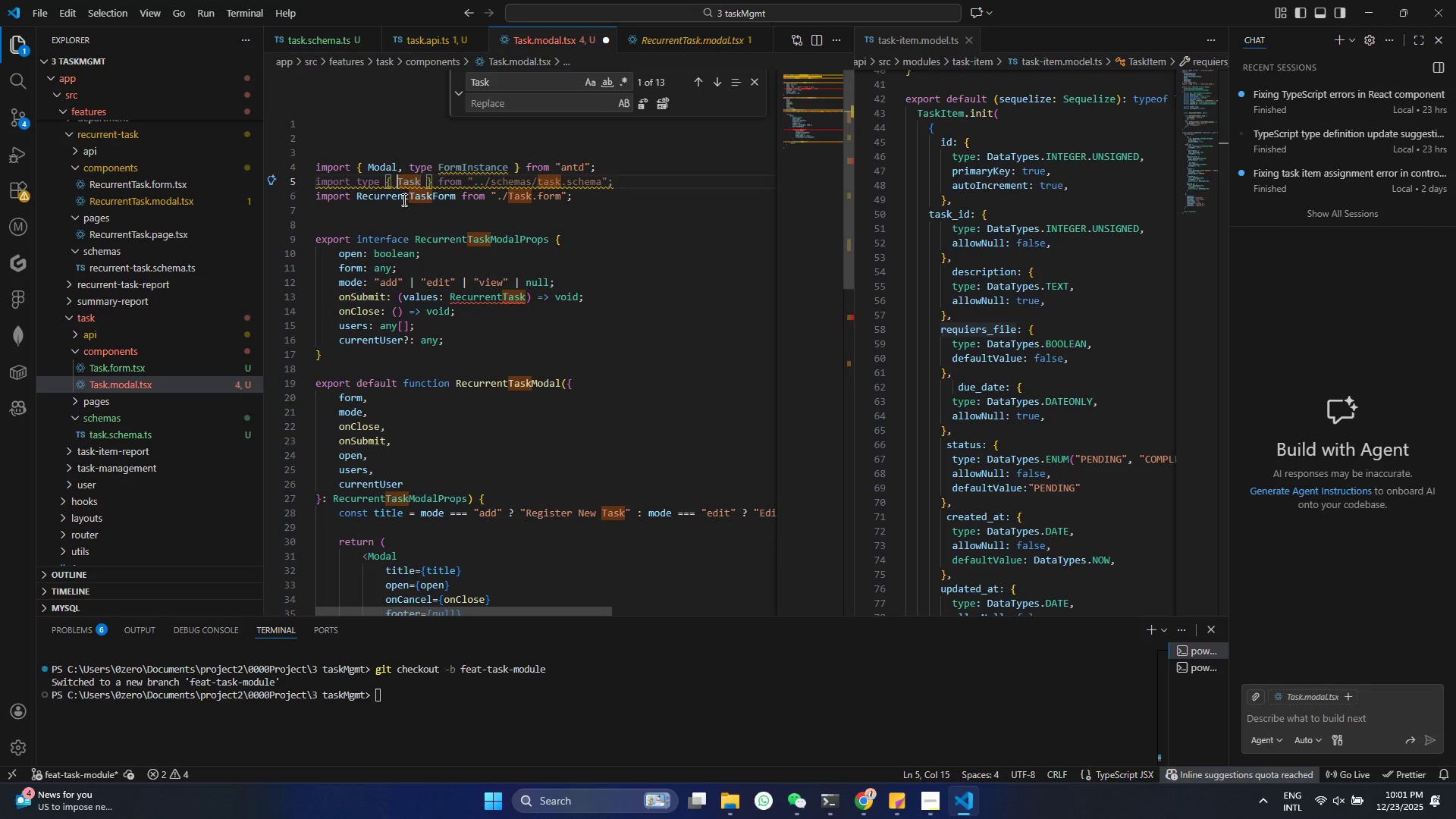 
left_click_drag(start_coordinate=[410, 196], to_coordinate=[356, 195])
 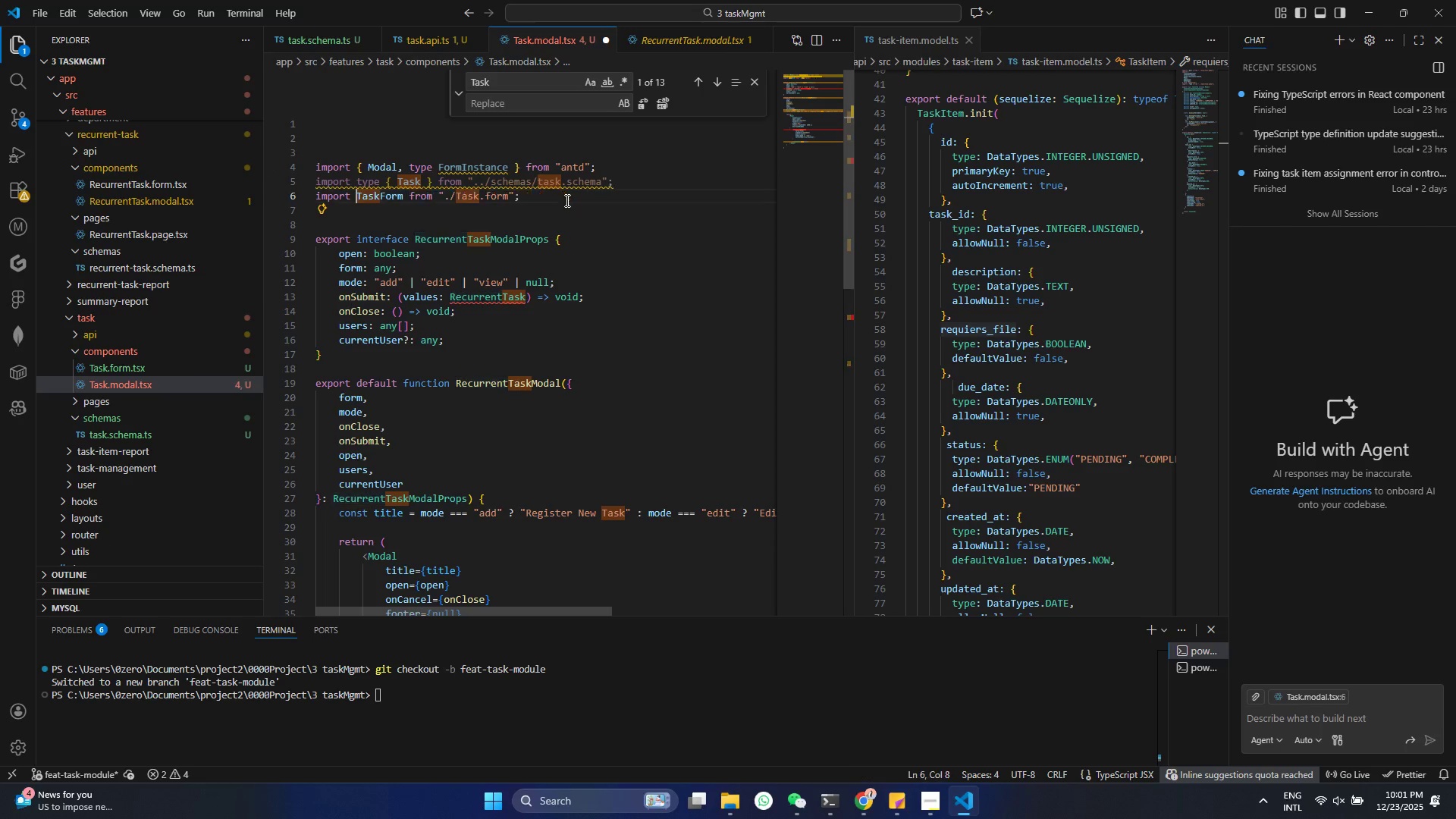 
key(Backspace)
 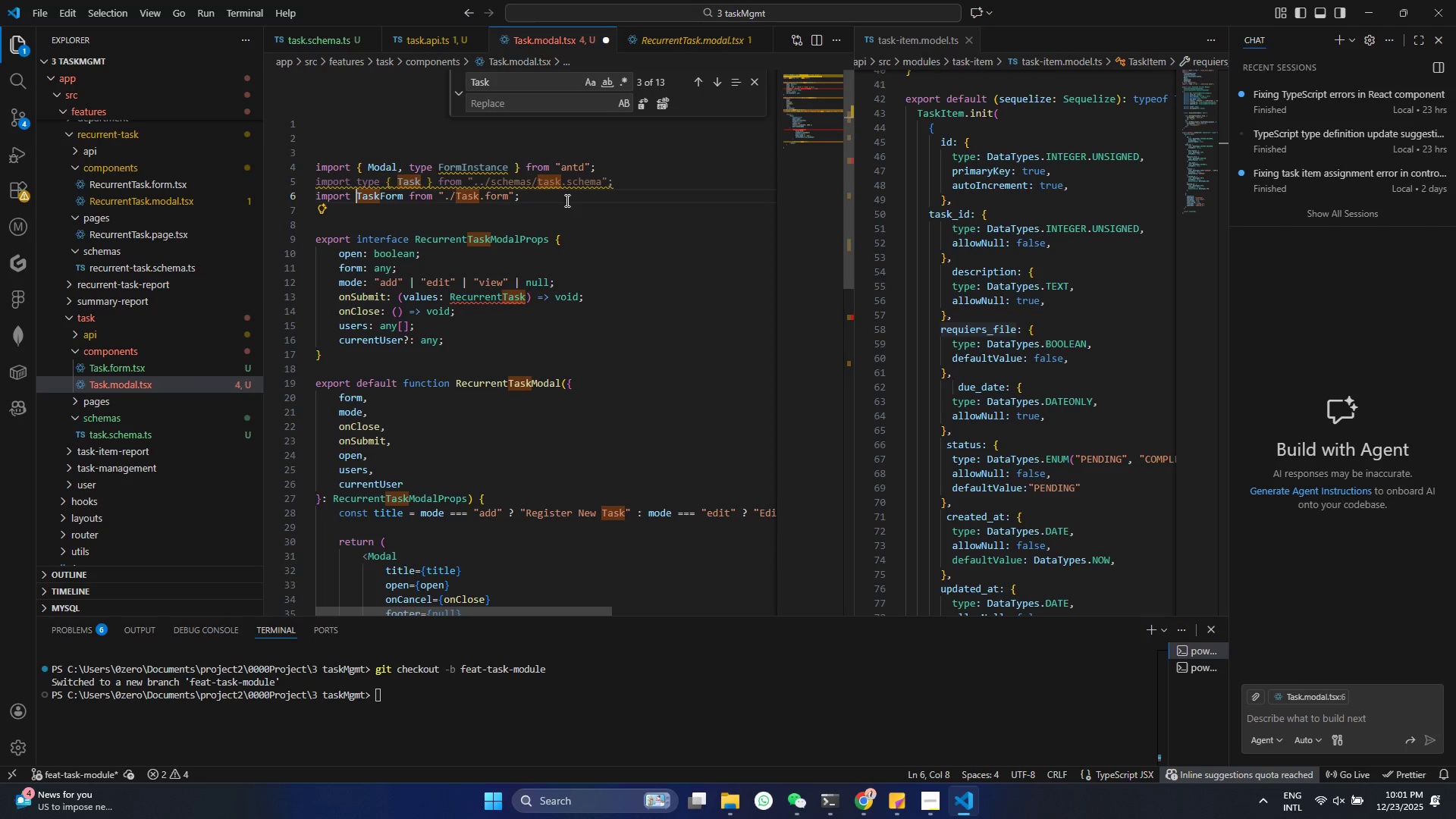 
key(Control+ControlLeft)
 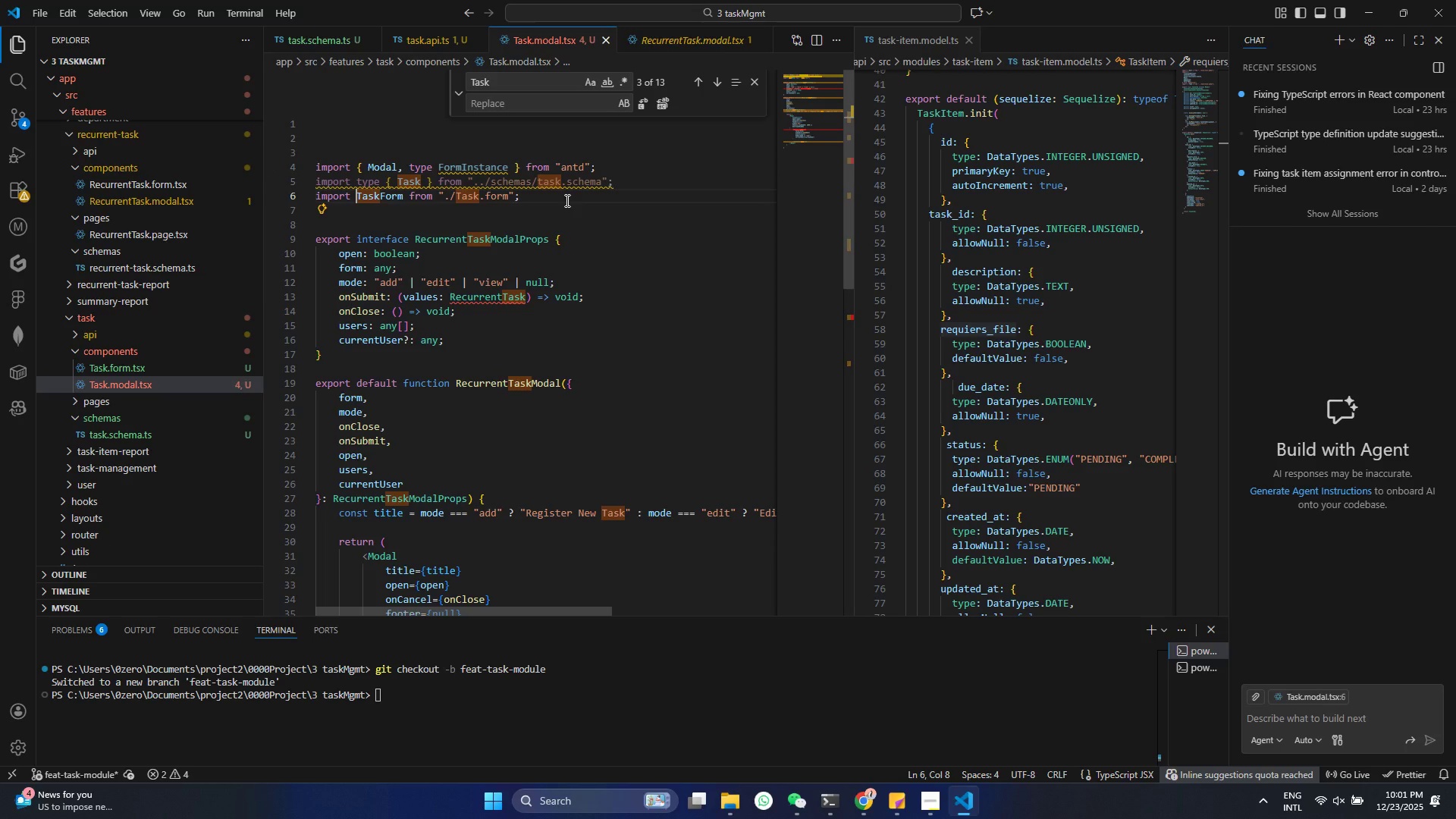 
key(Control+S)
 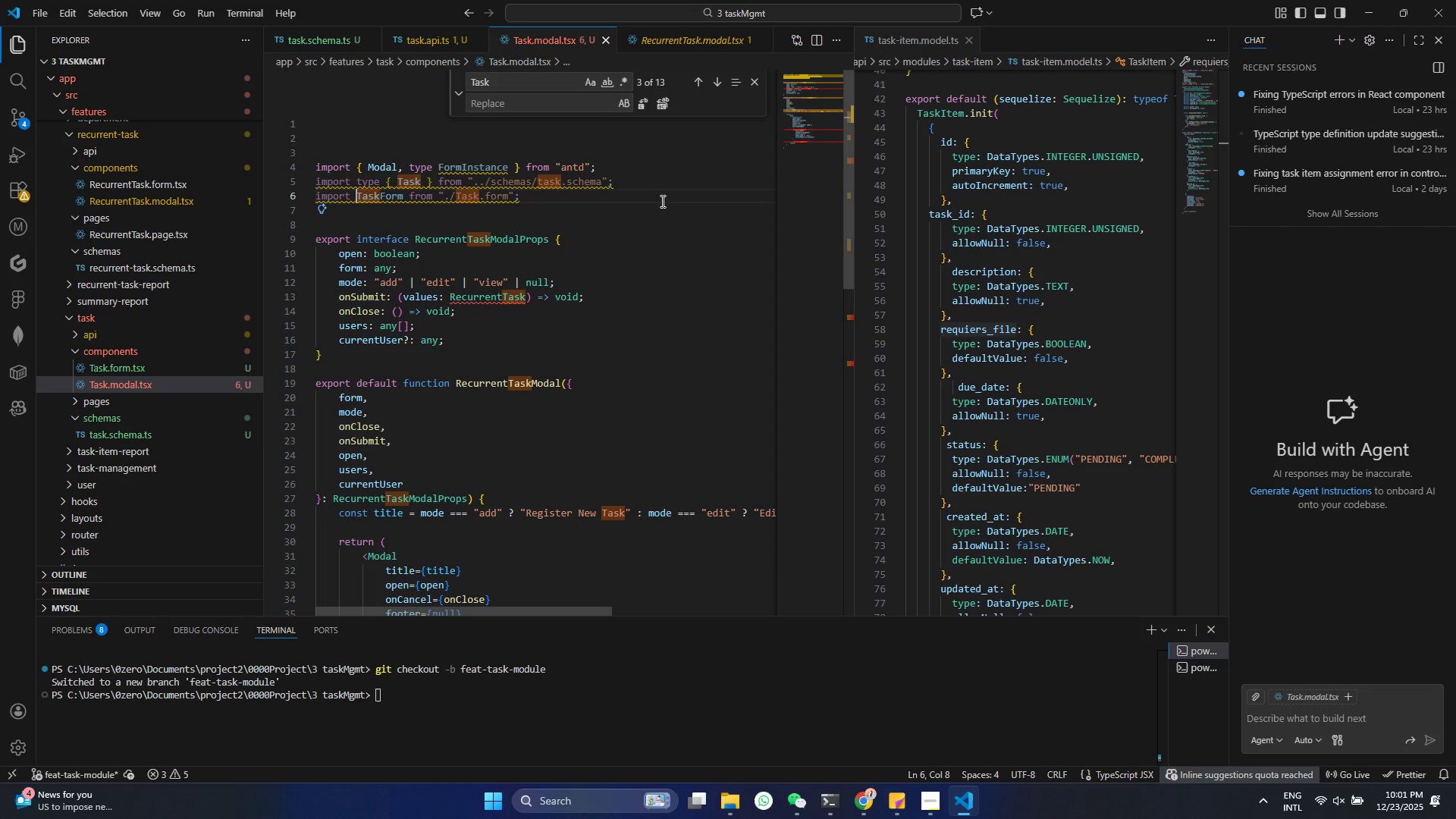 
left_click([661, 201])
 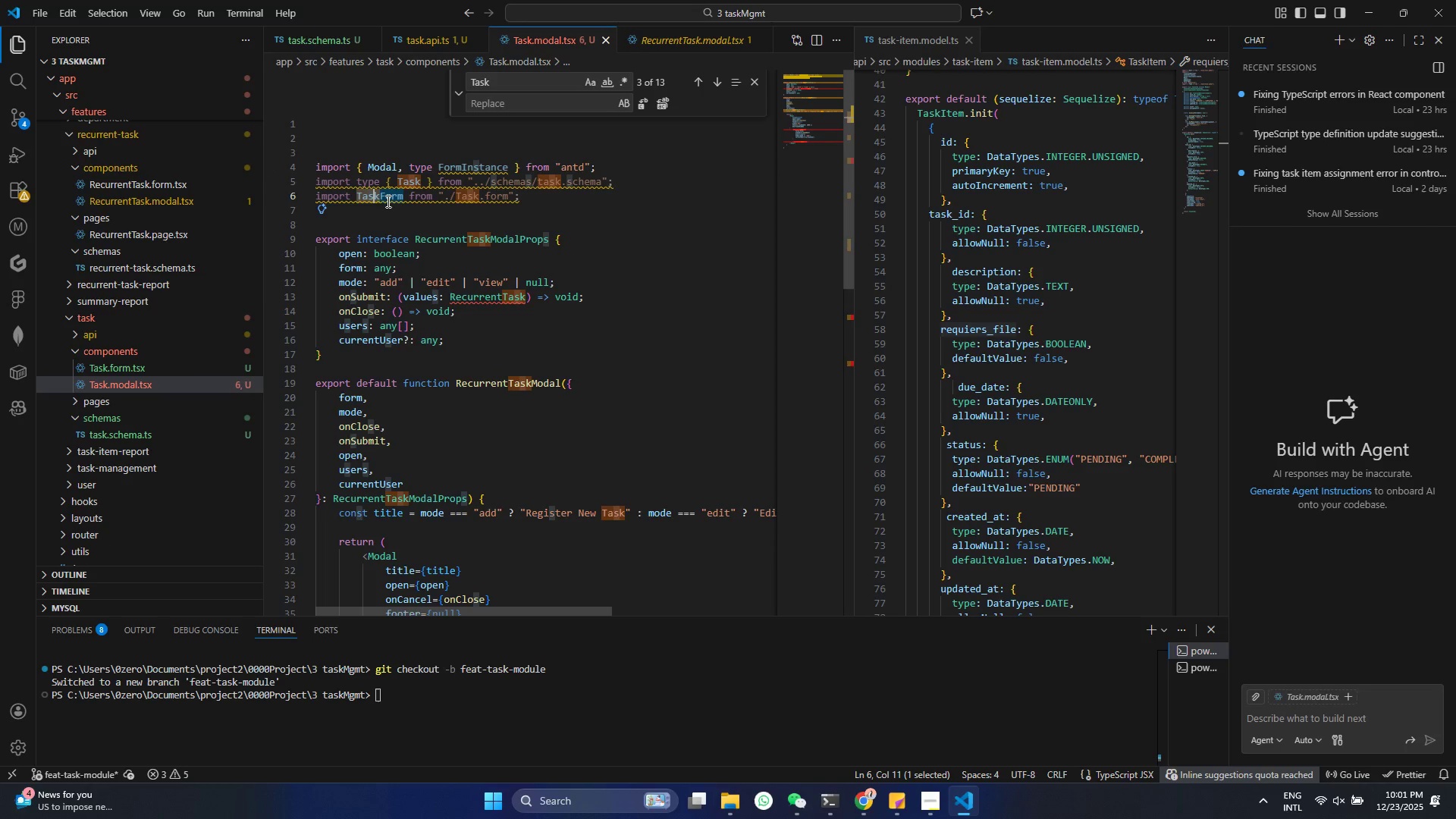 
left_click([467, 275])
 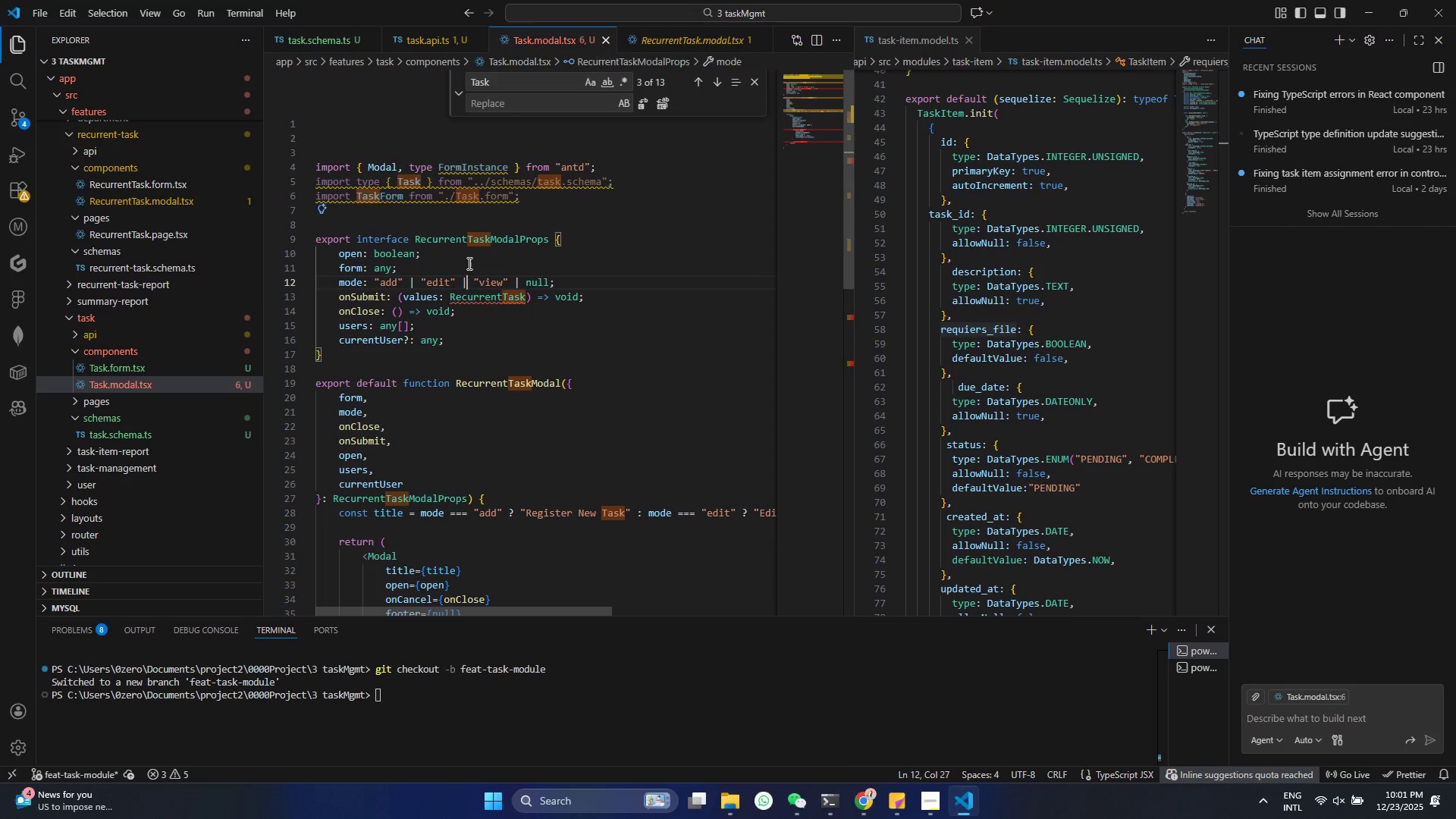 
key(Control+F)
 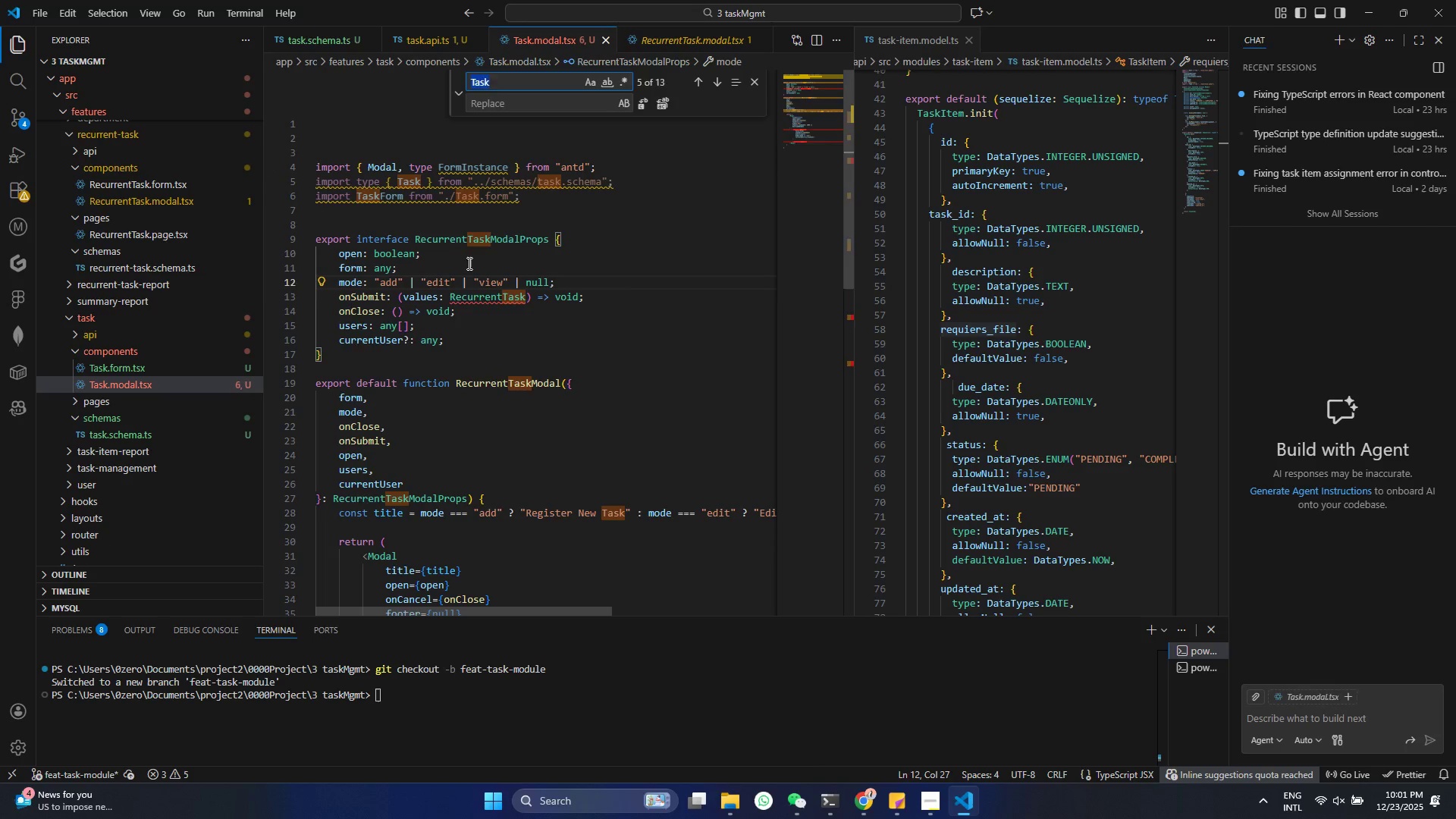 
type(REc)
key(Backspace)
key(Backspace)
type(ecurrent)
 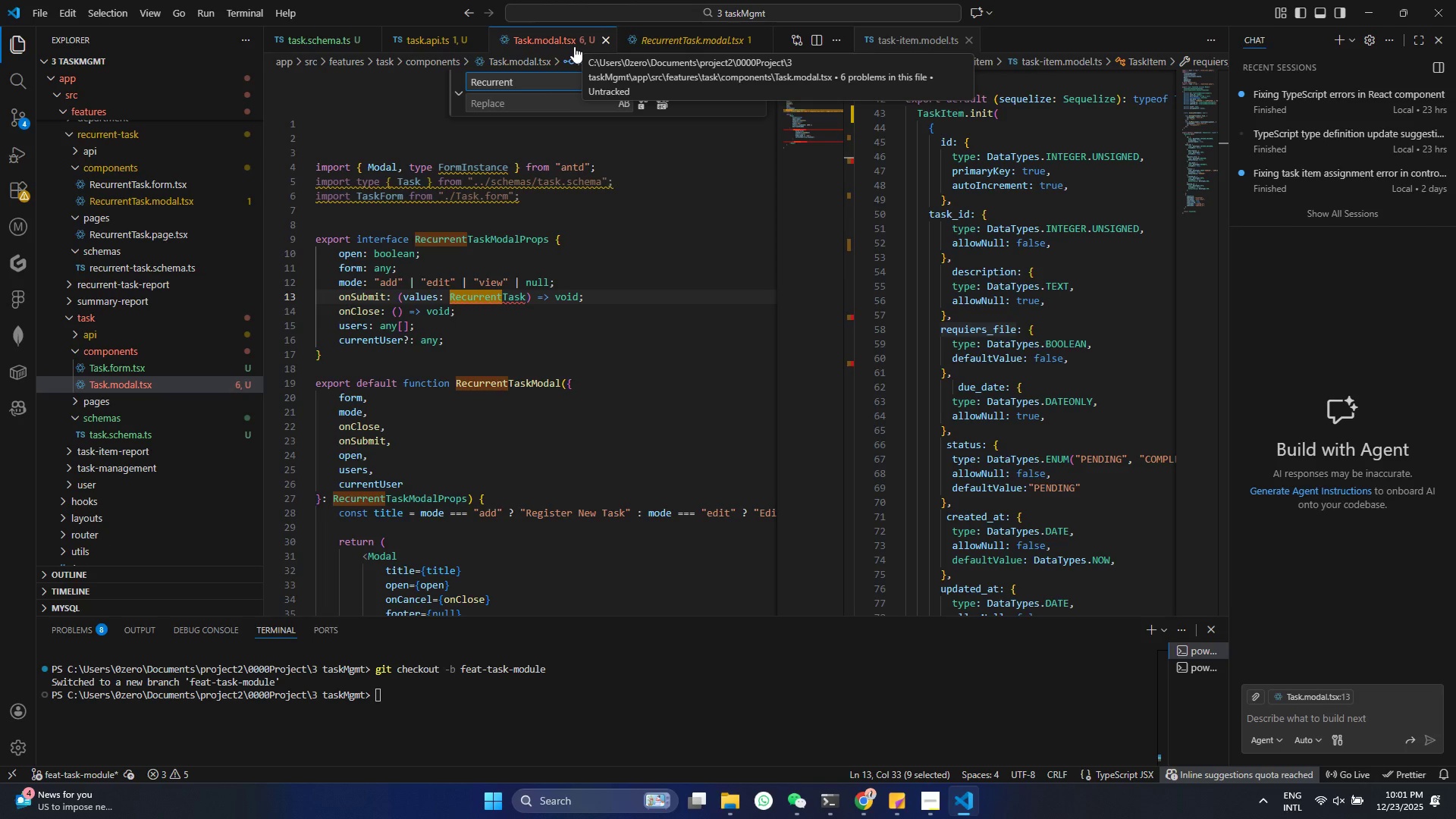 
left_click([513, 81])
 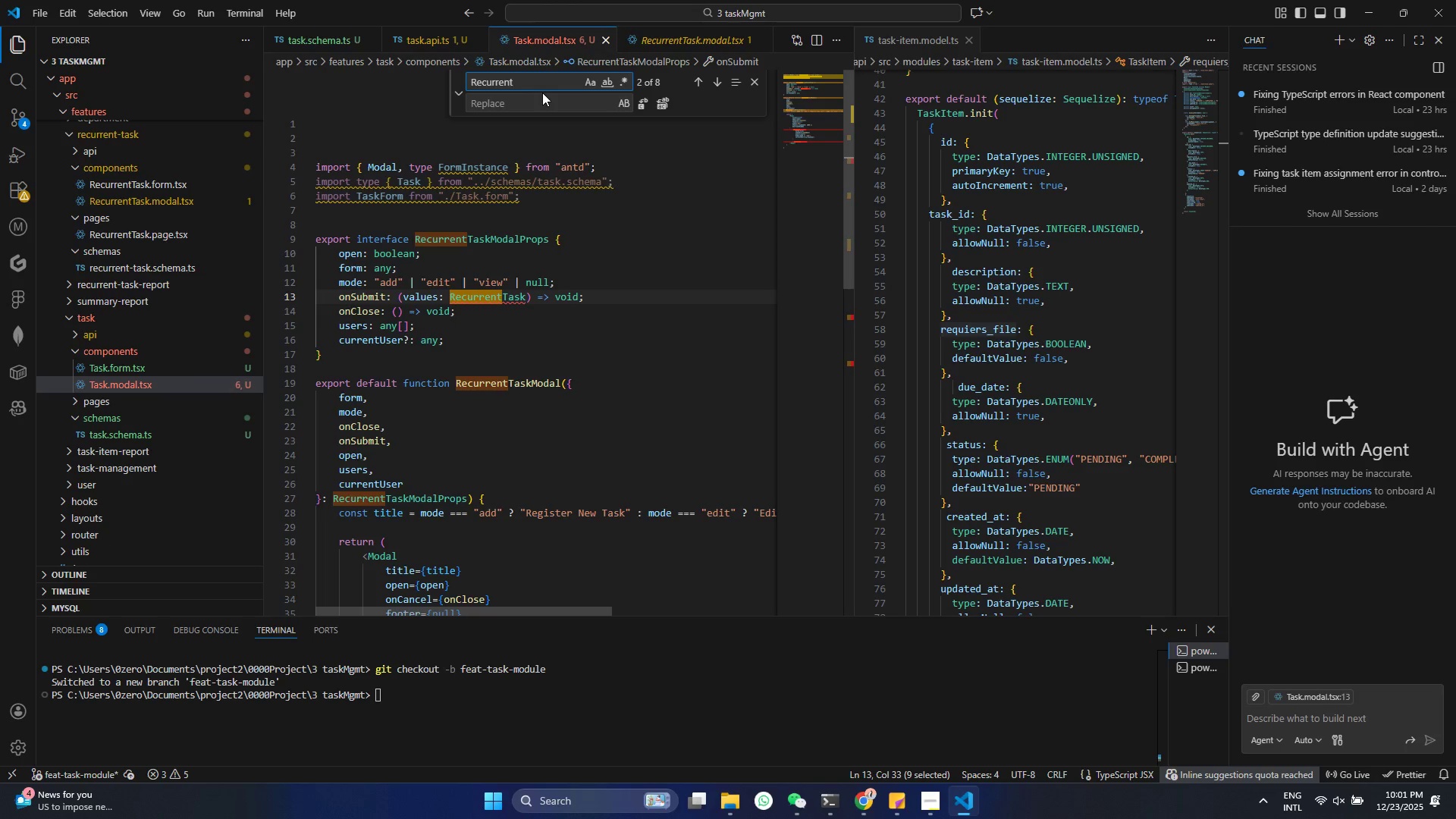 
key(Shift+Minus)
 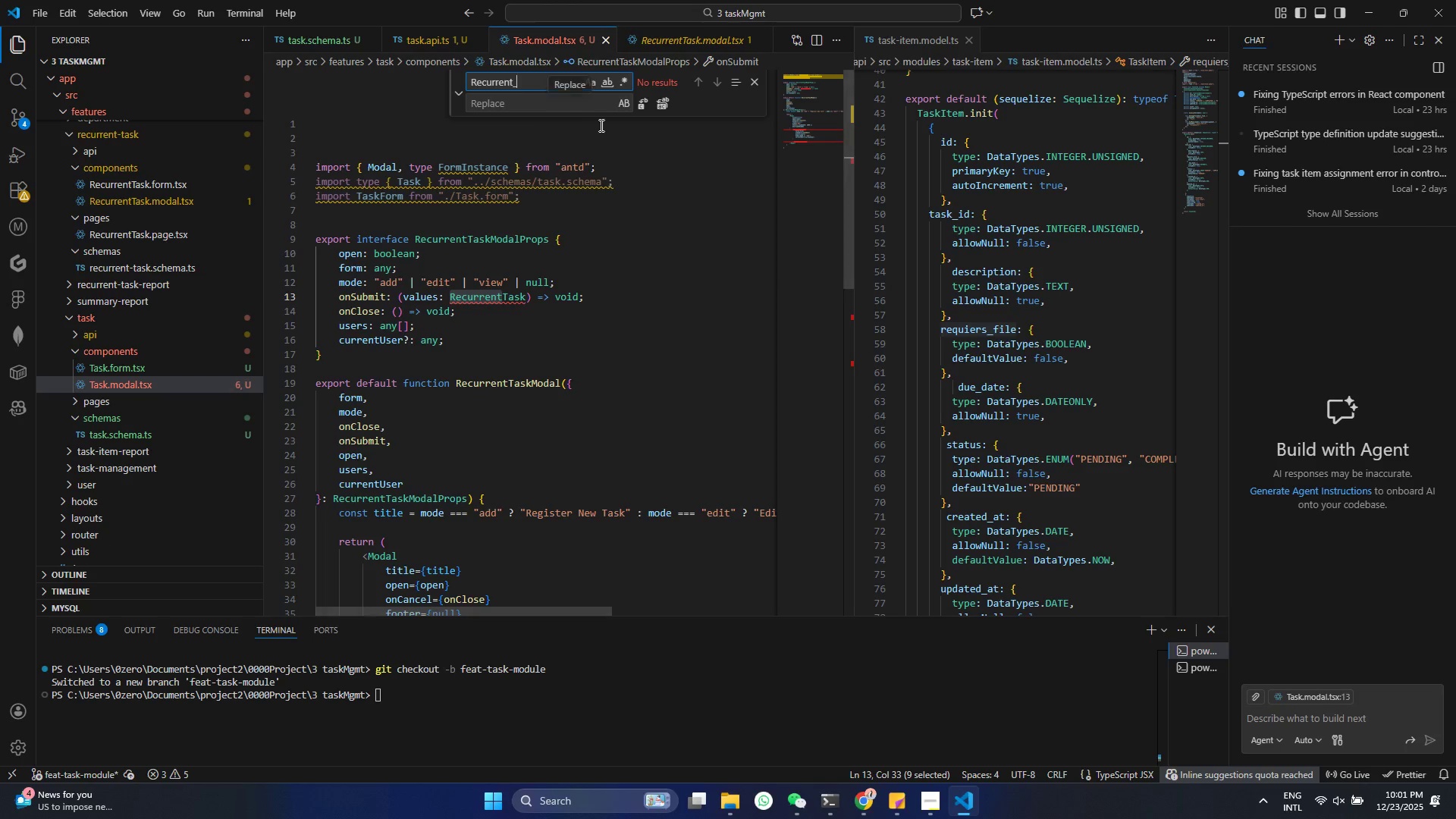 
key(Backspace)
 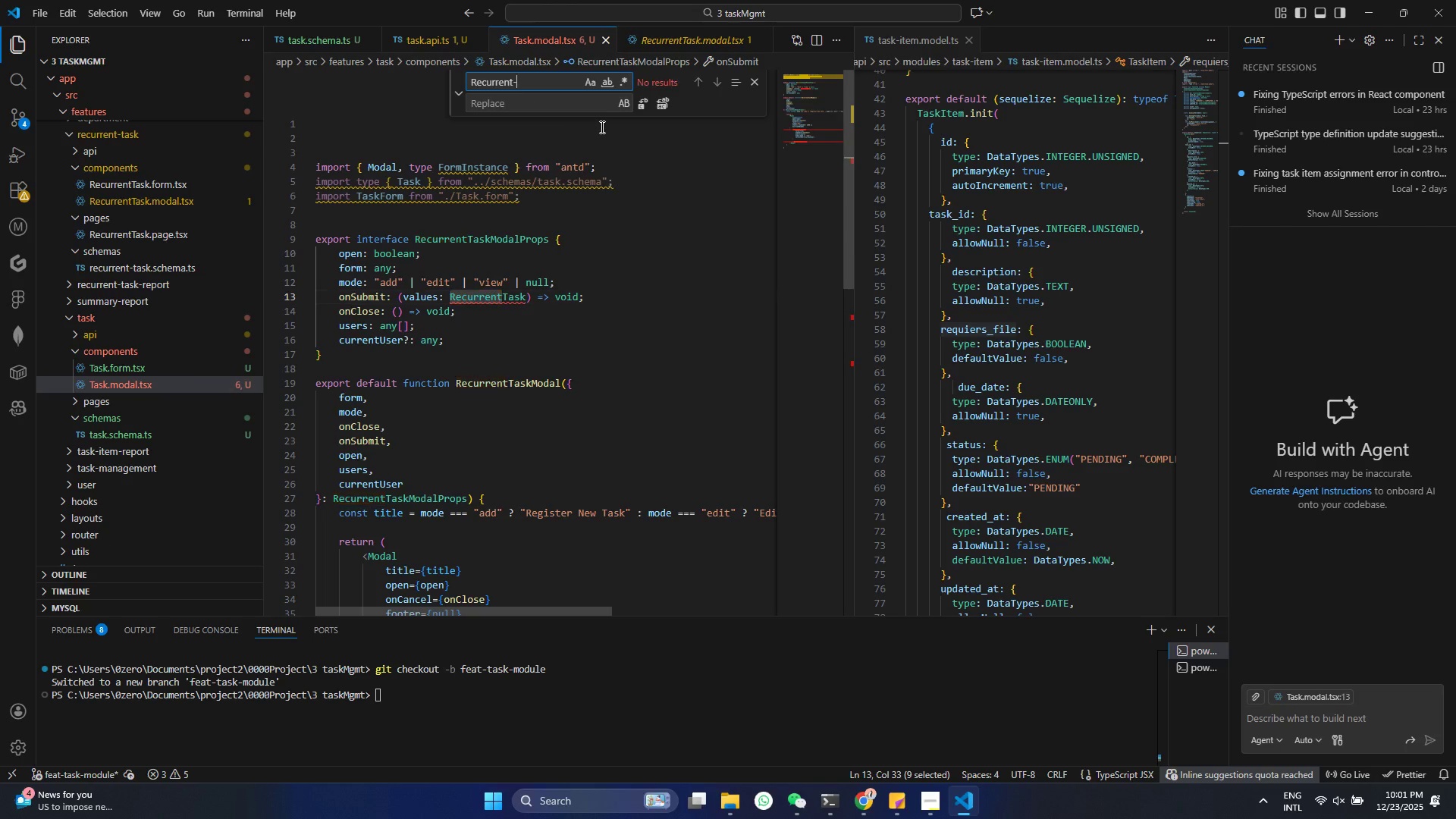 
key(Minus)
 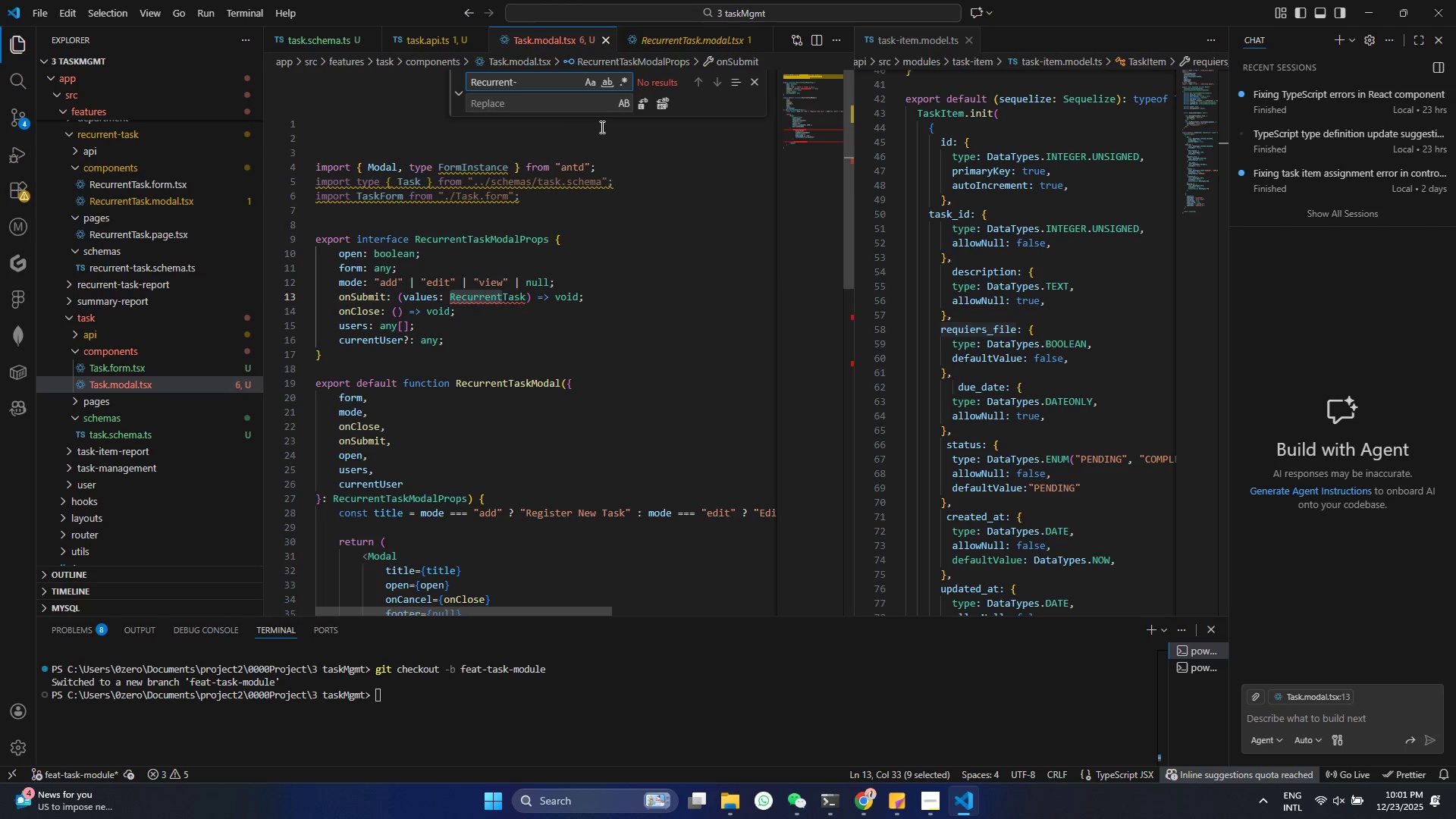 
key(Backspace)
 